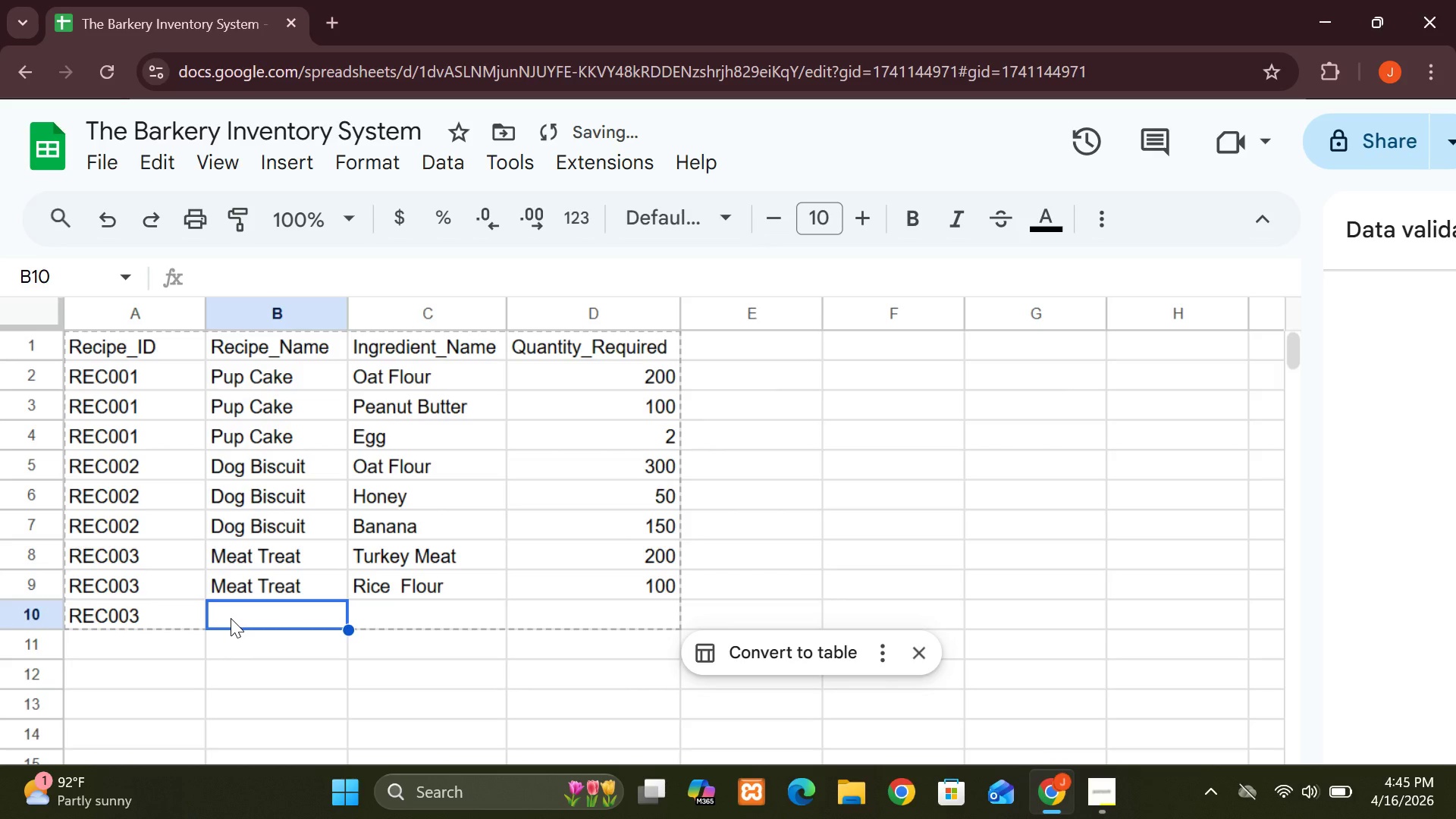 
type(Mea)
 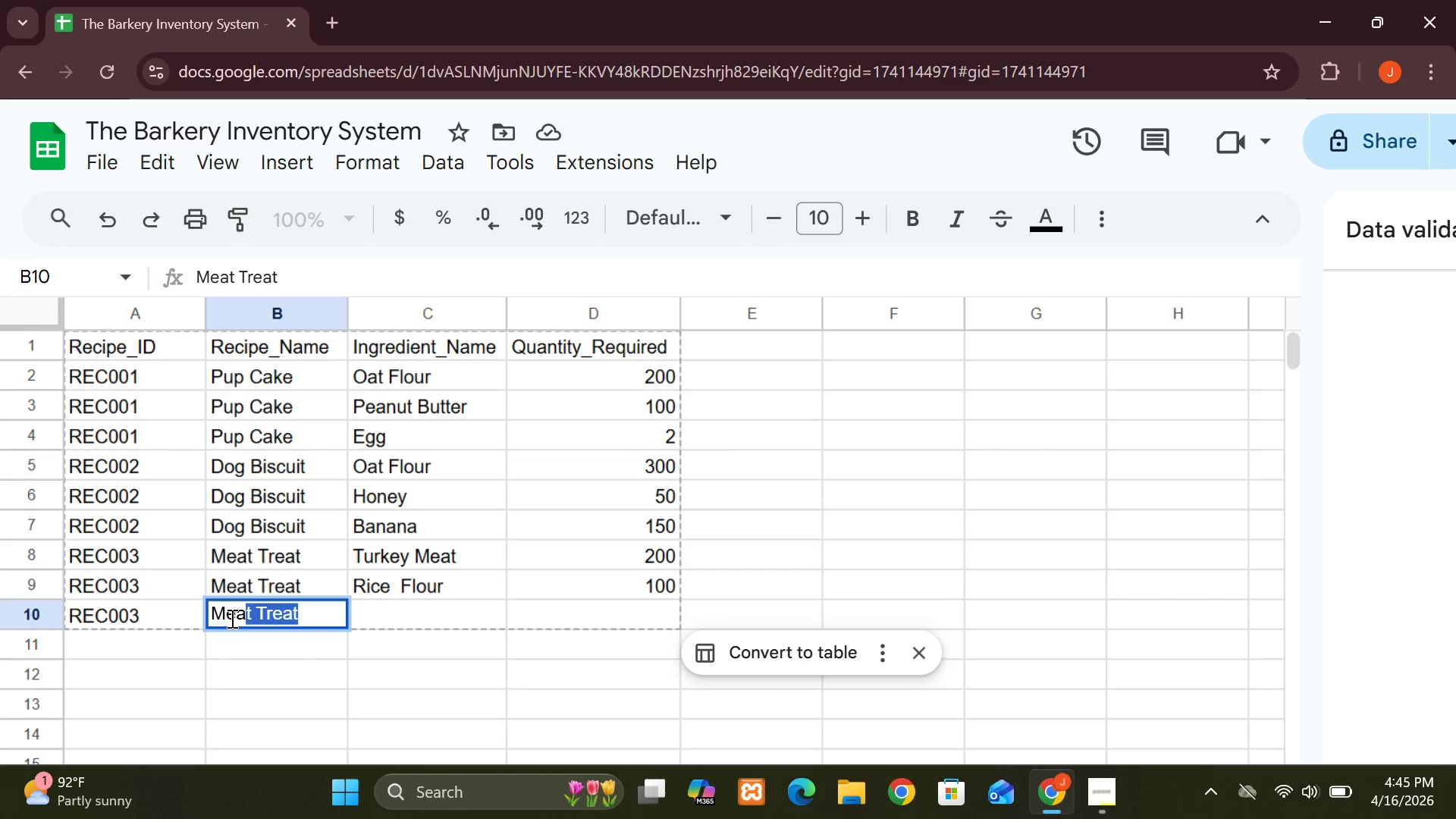 
key(Enter)
 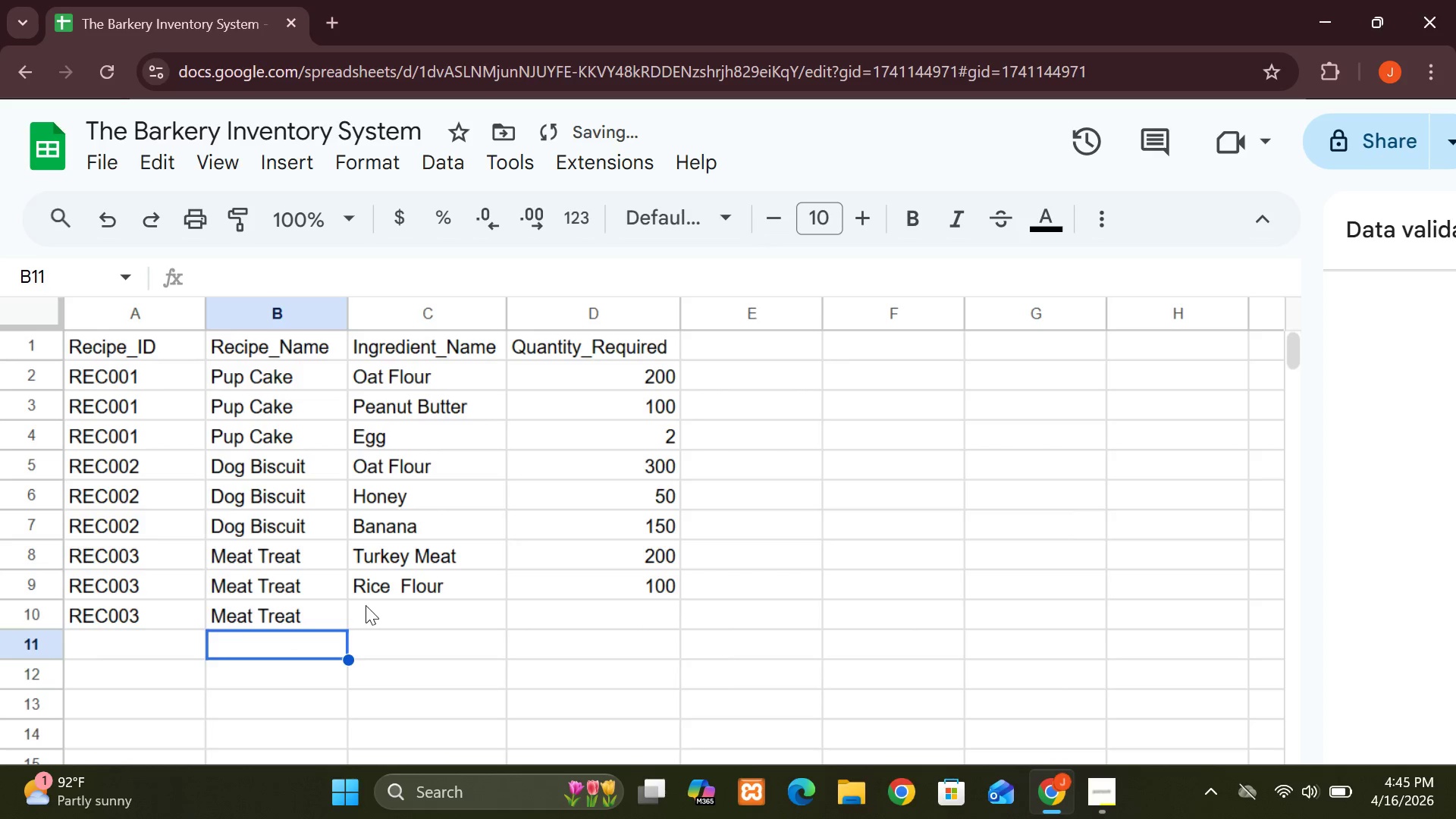 
left_click([368, 605])
 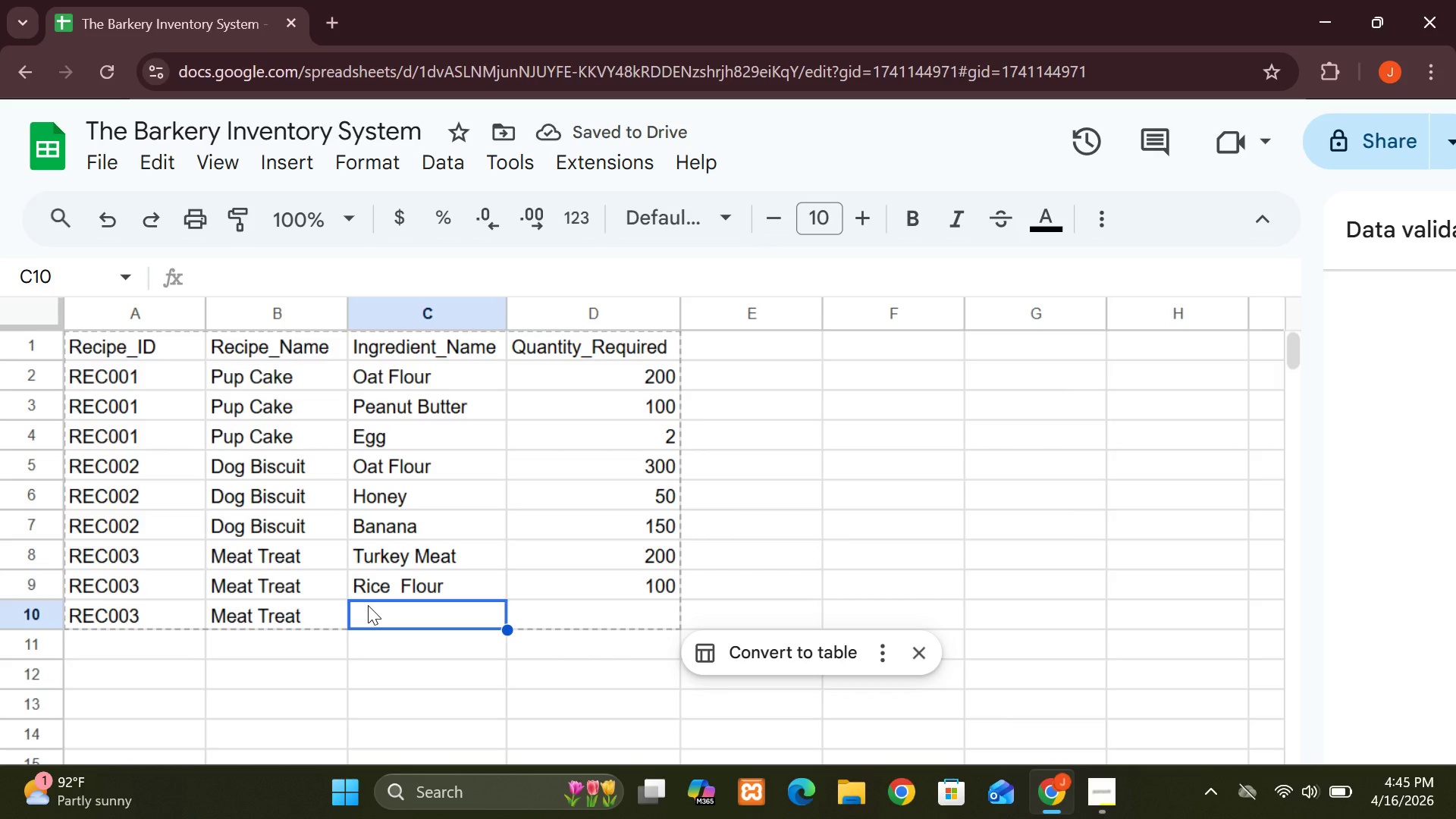 
type(Egg)
 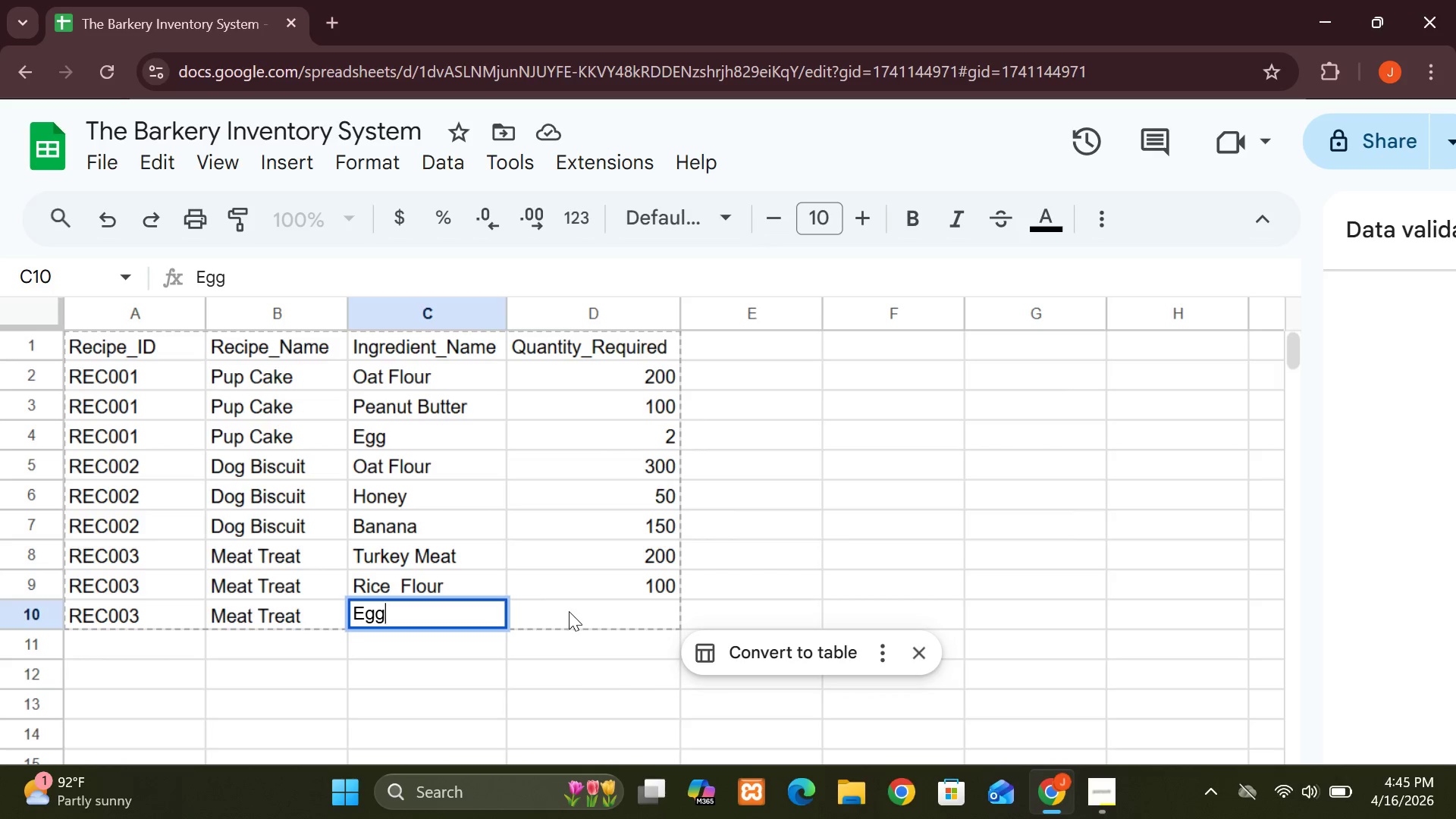 
left_click([577, 620])
 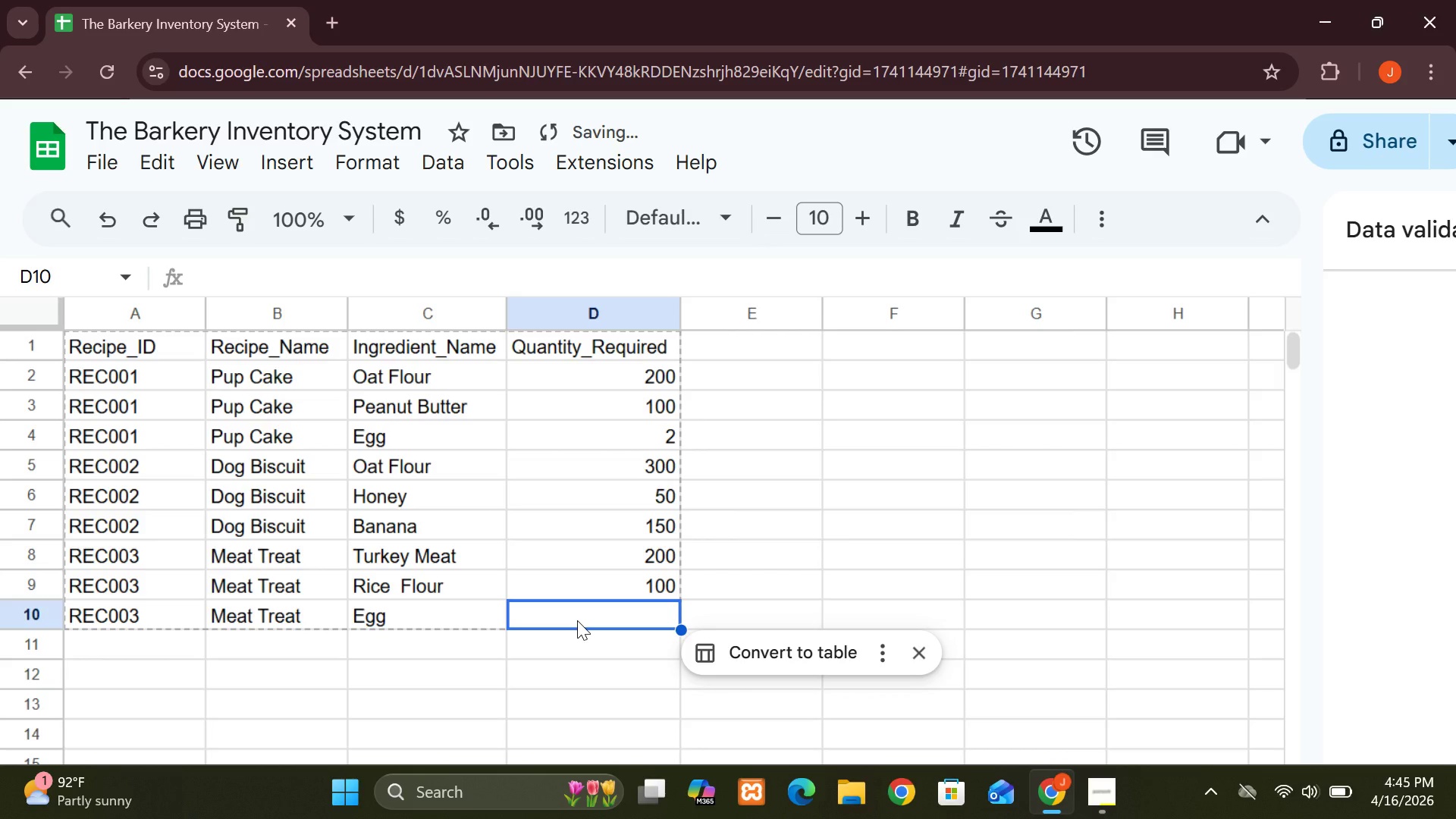 
key(2)
 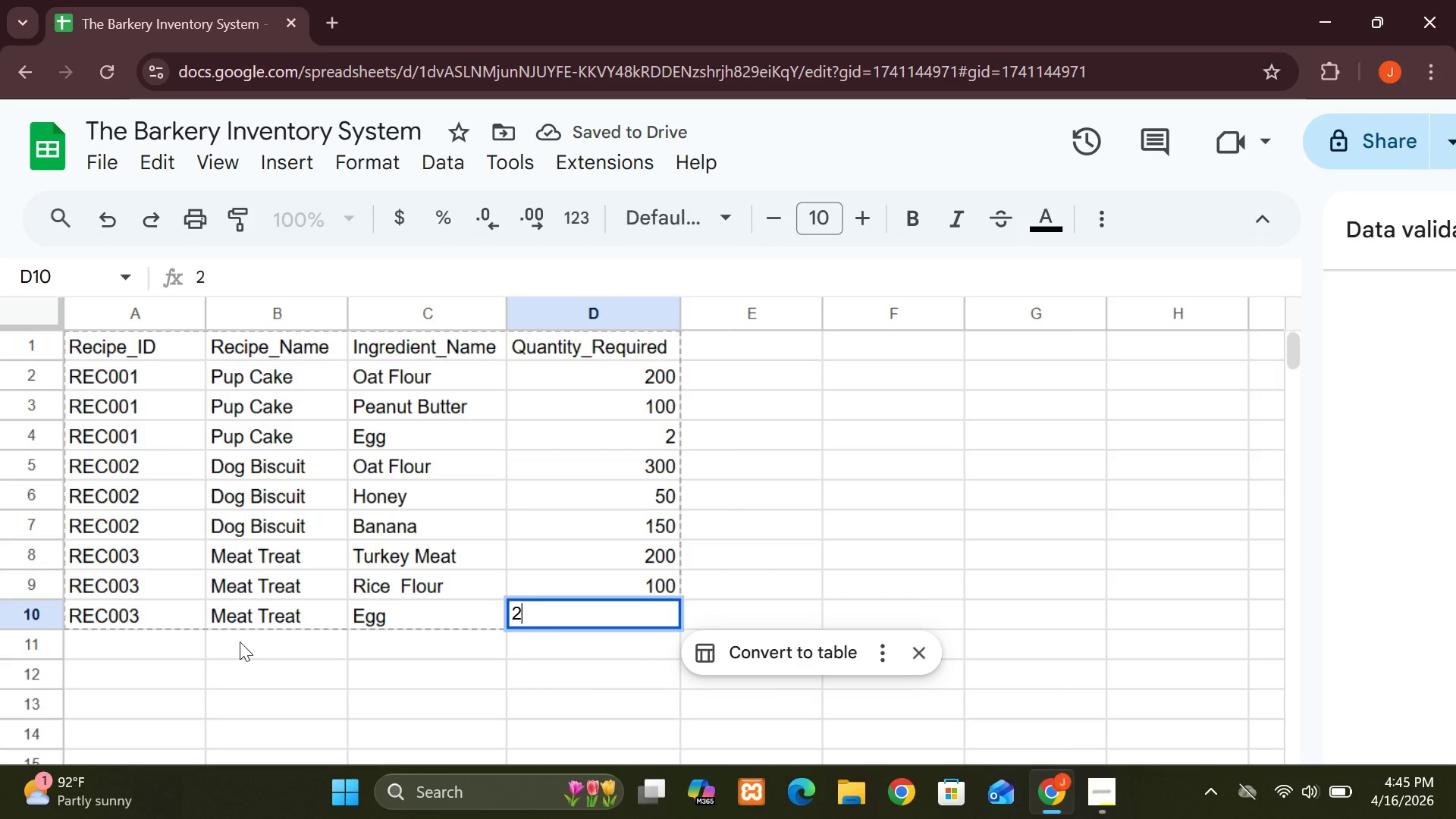 
left_click([108, 659])
 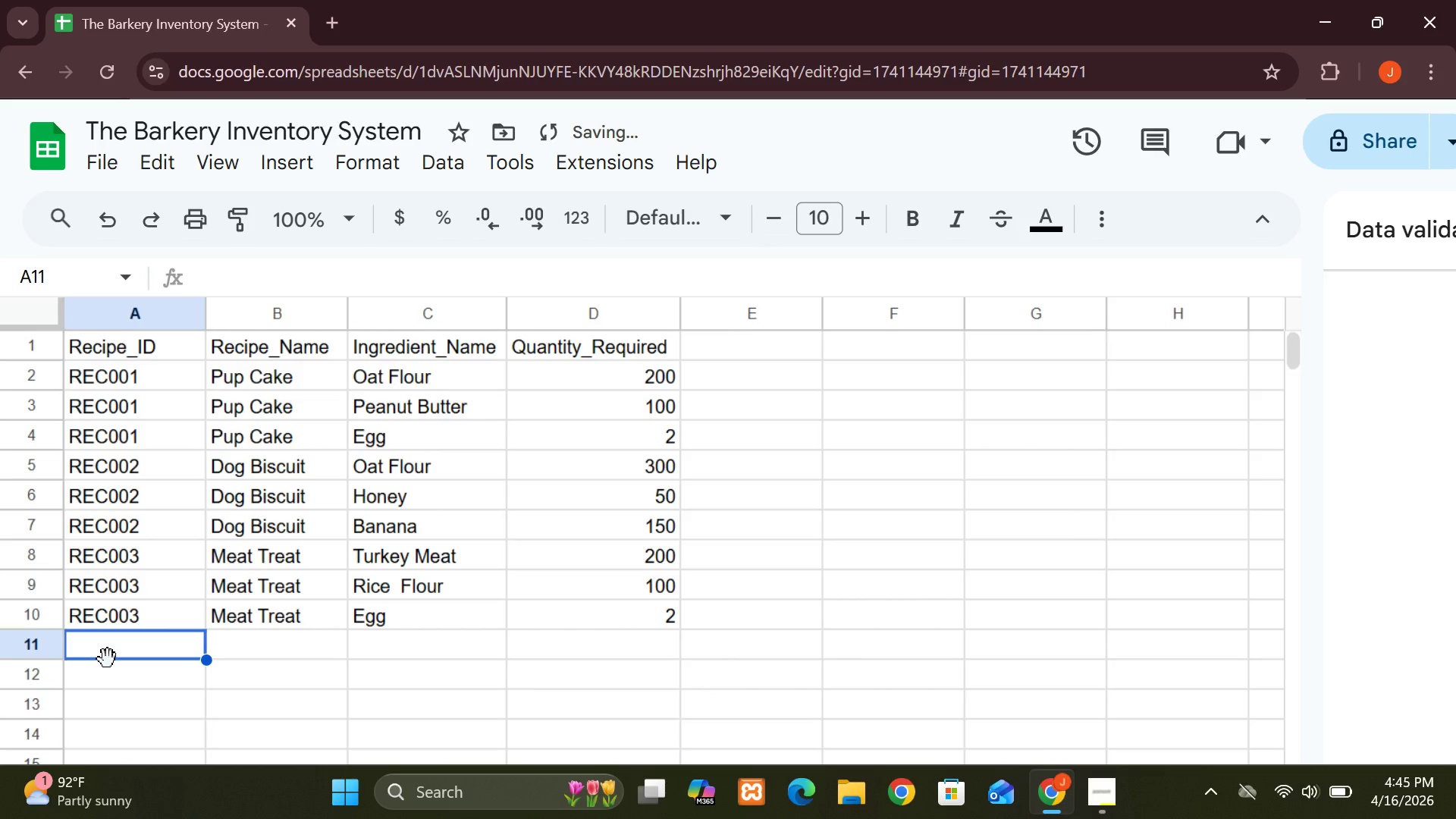 
type(REC003)
 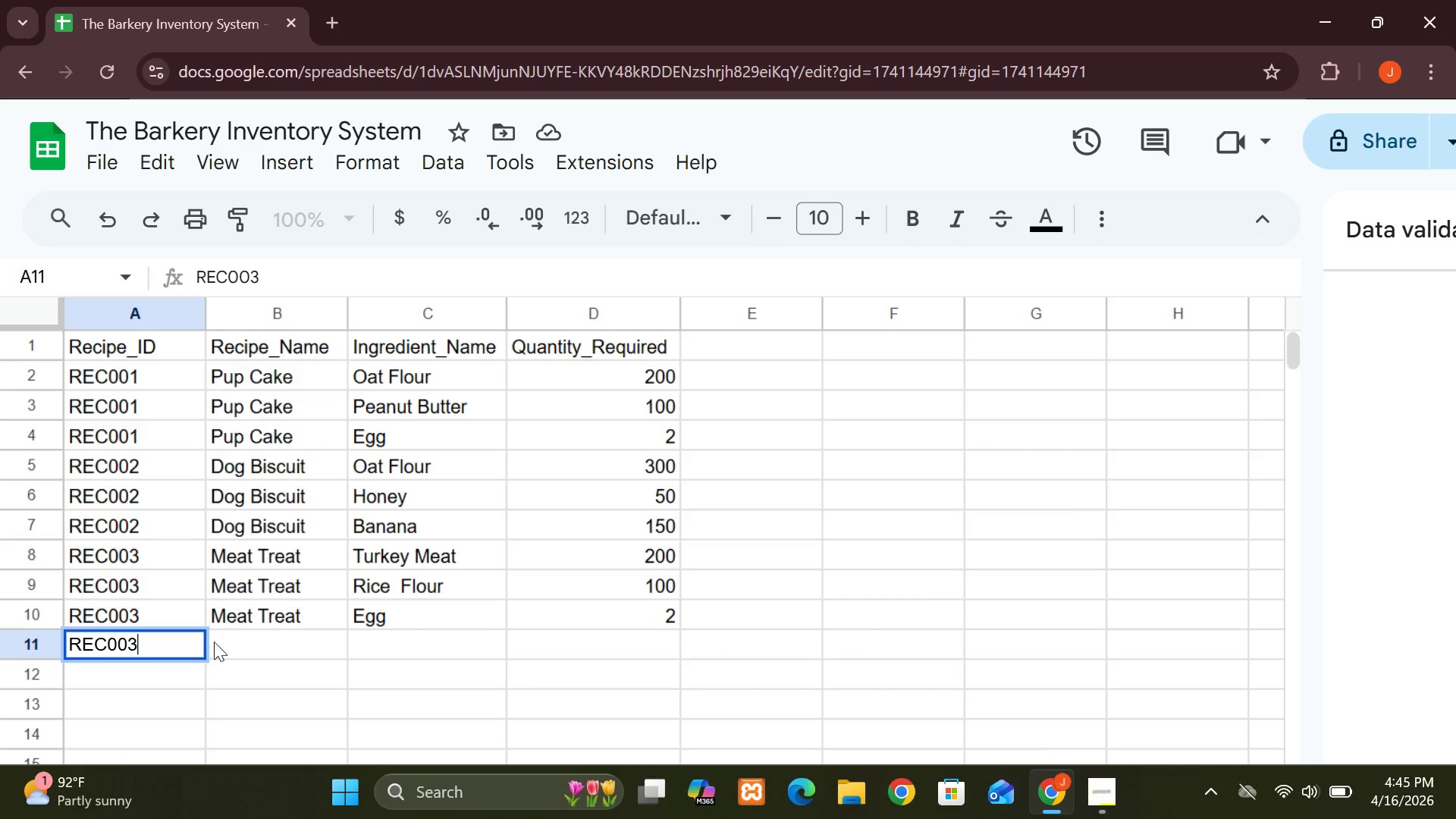 
left_click([234, 639])
 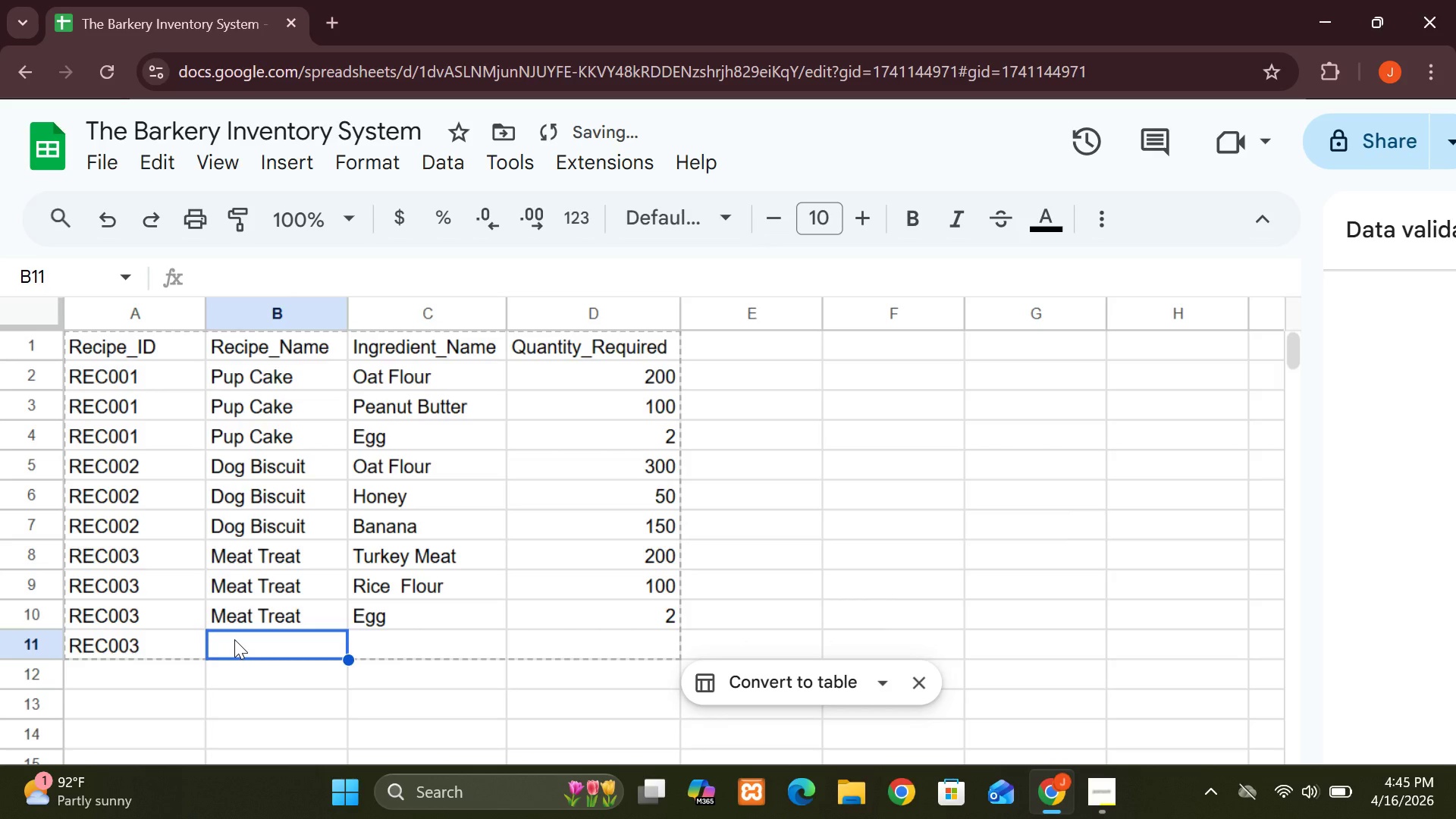 
key(M)
 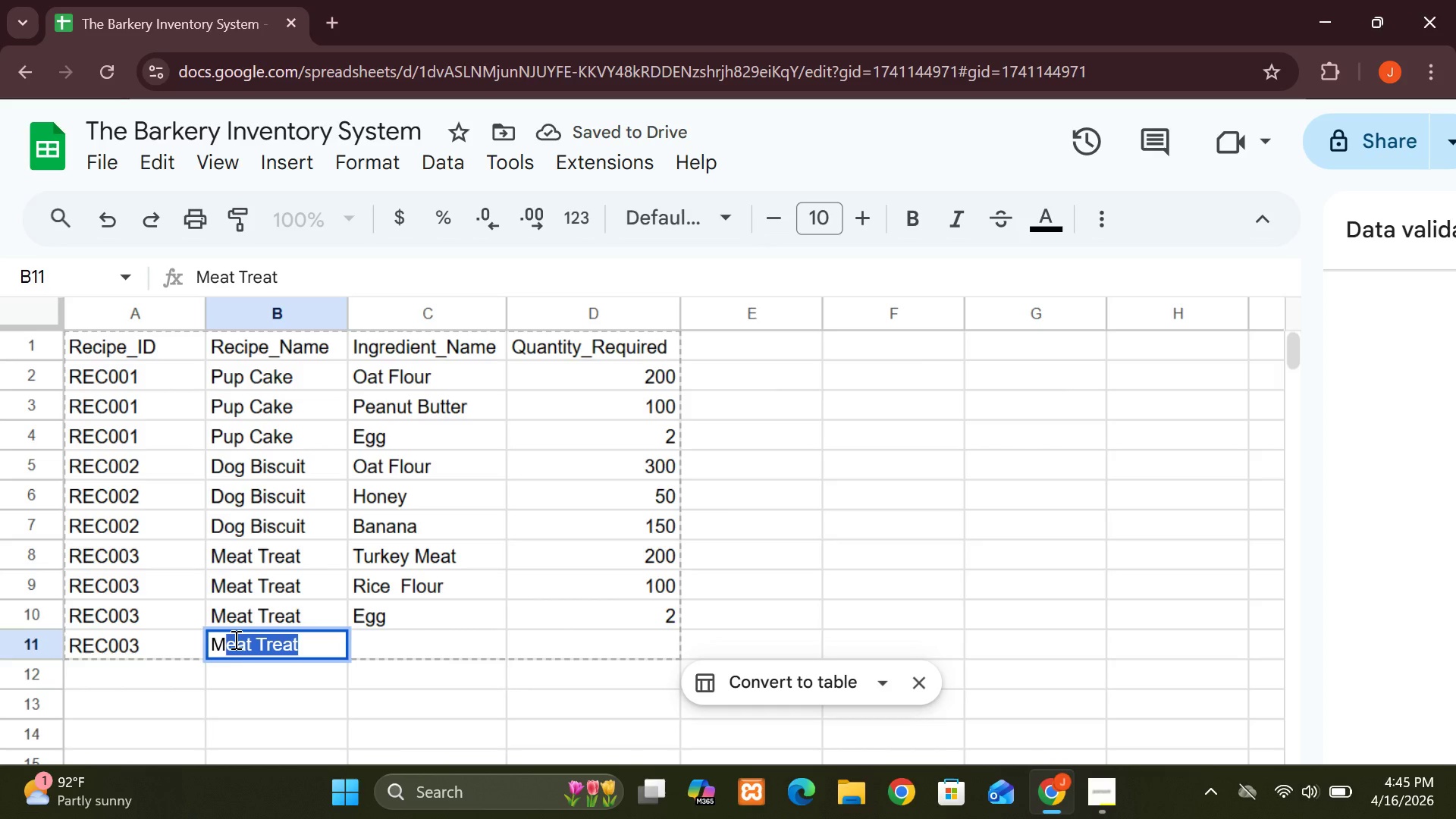 
key(Enter)
 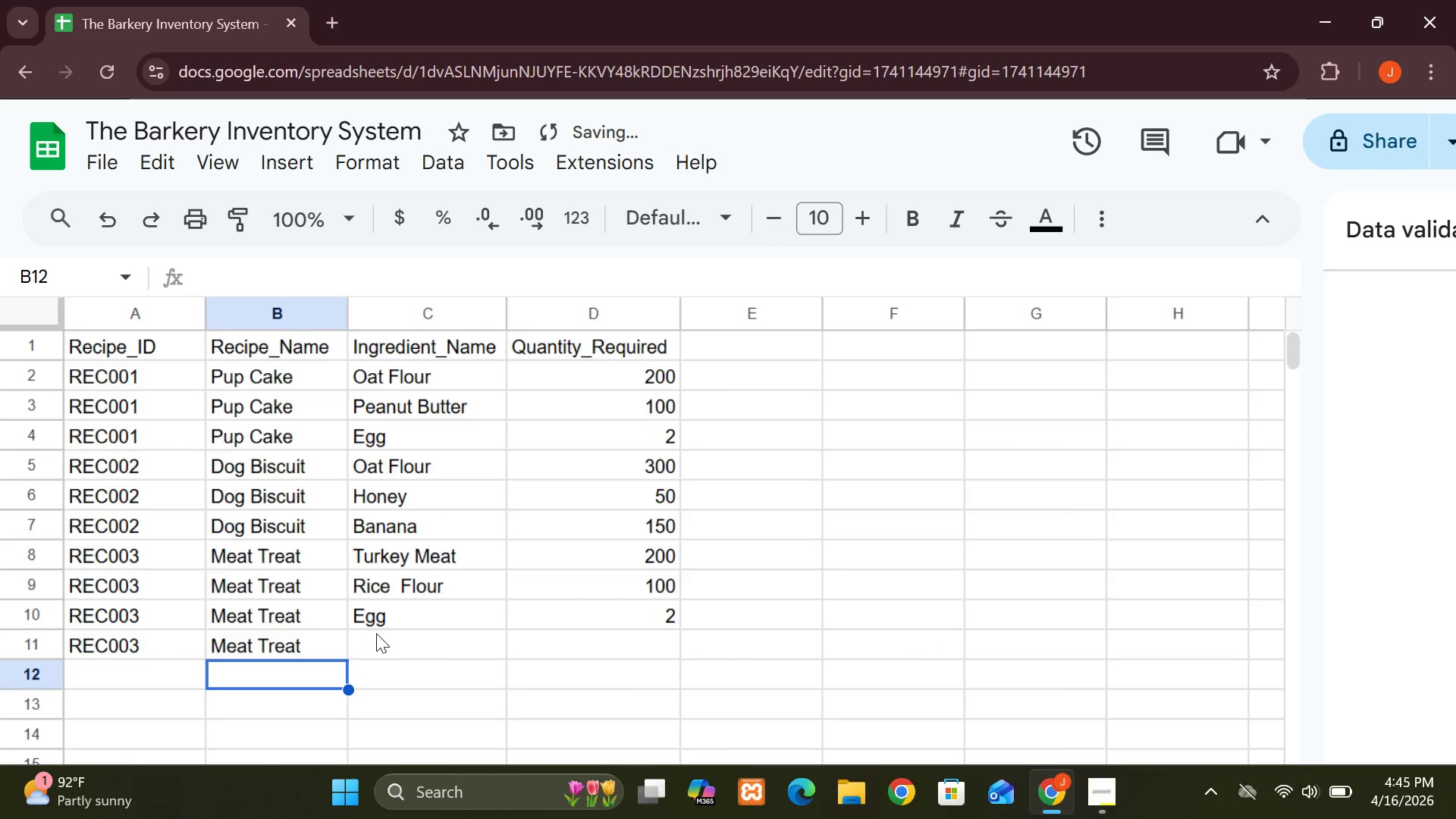 
left_click([383, 637])
 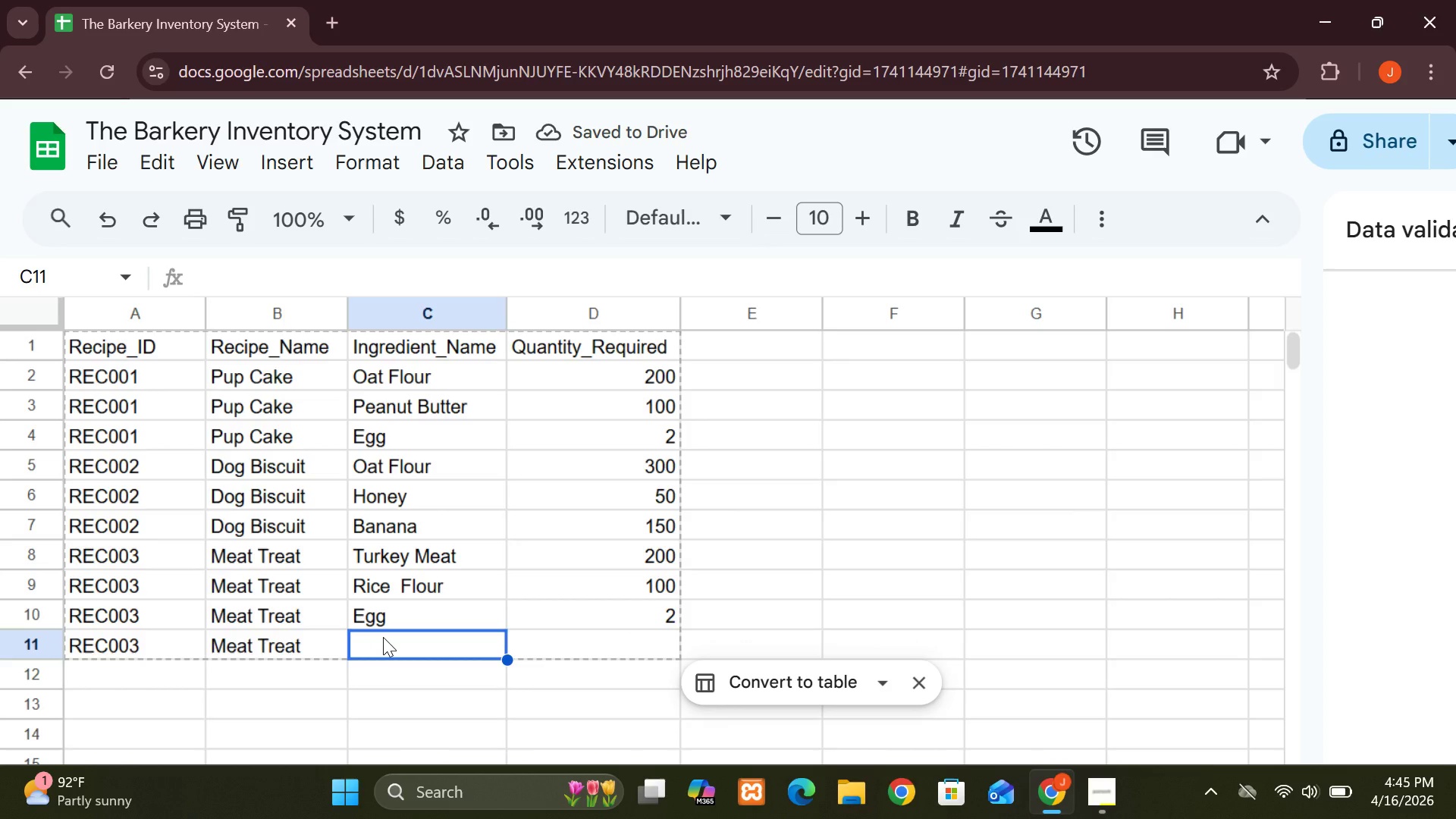 
type(Parsley)
 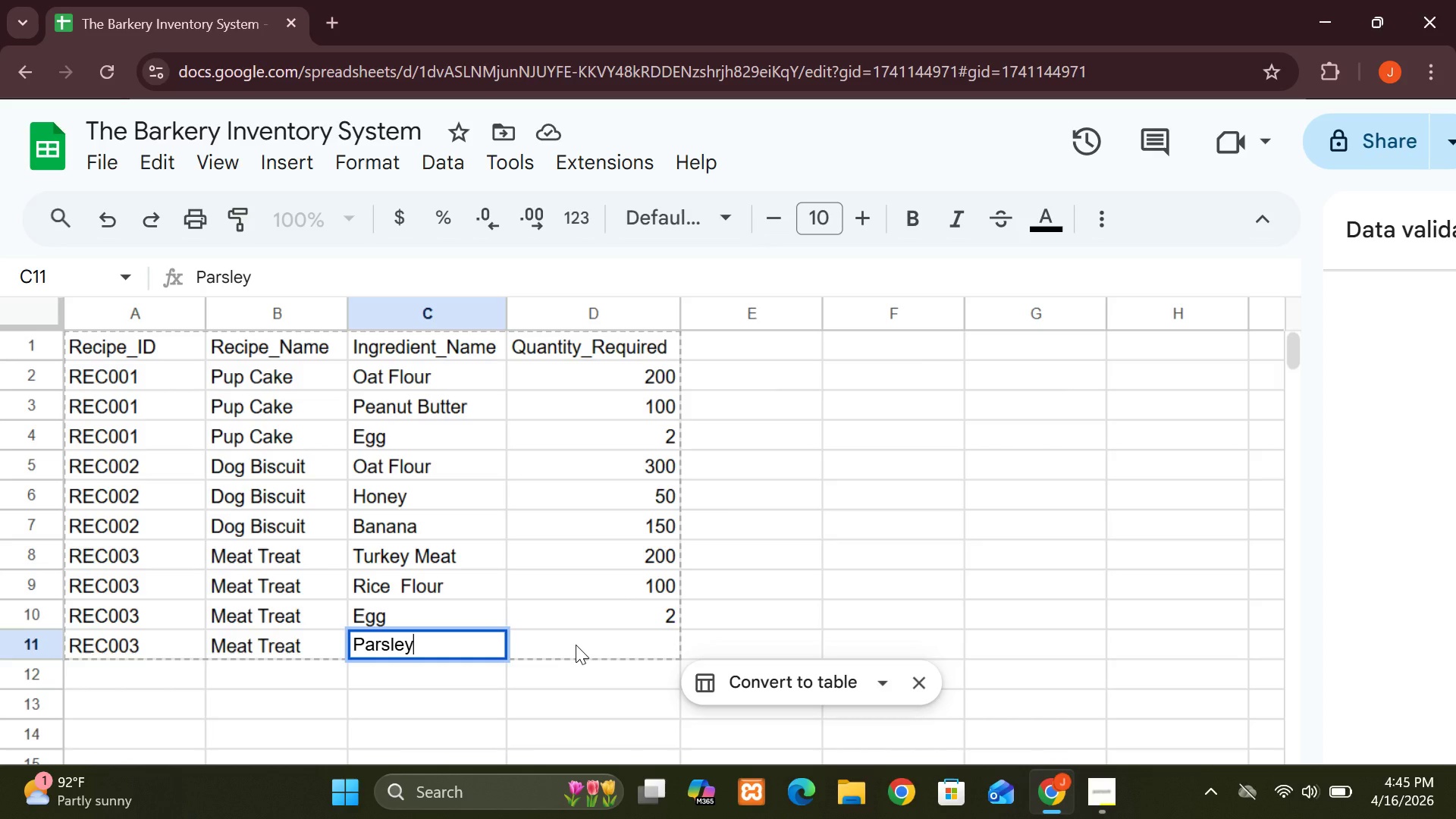 
left_click([576, 645])
 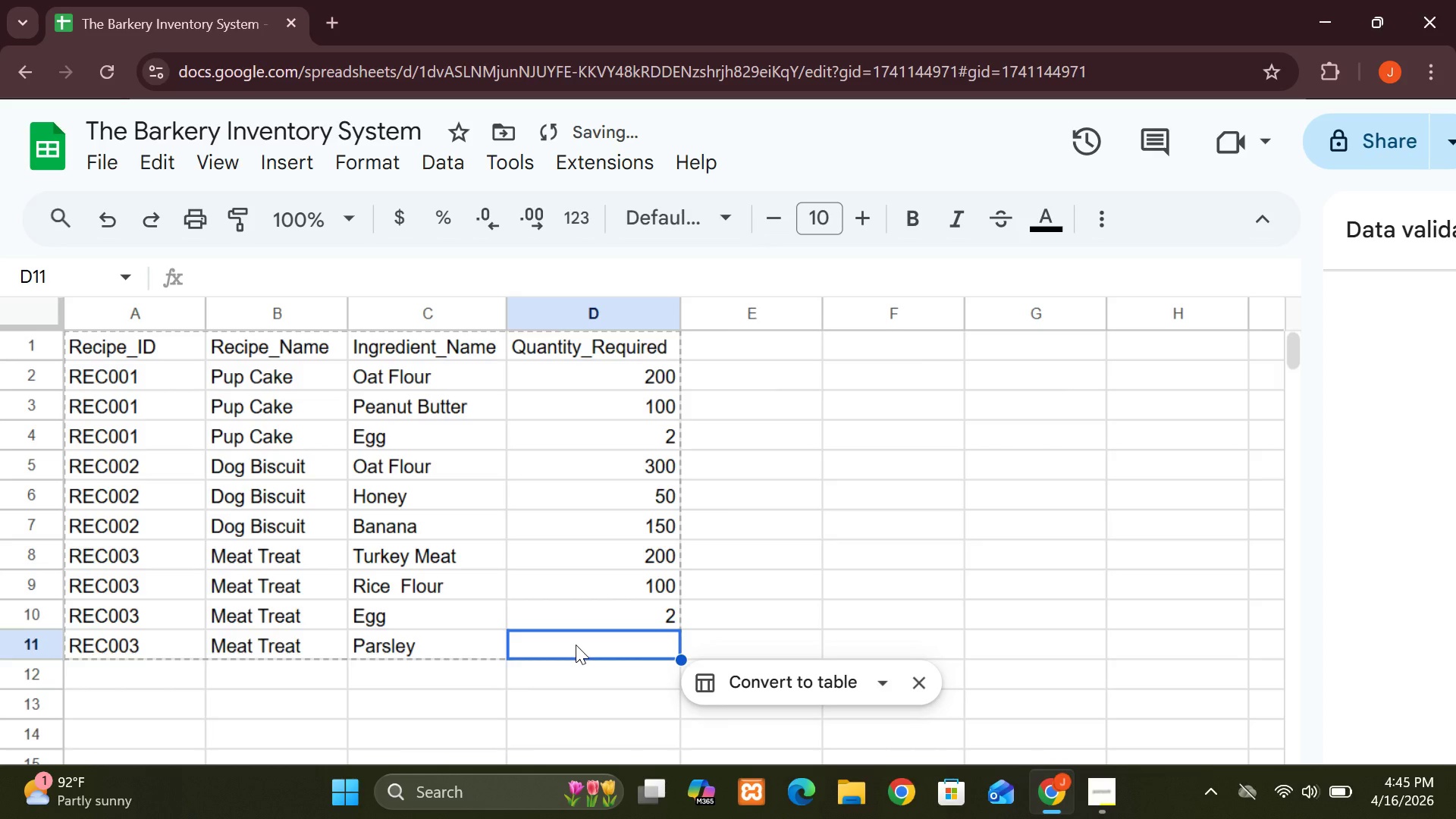 
type(20)
 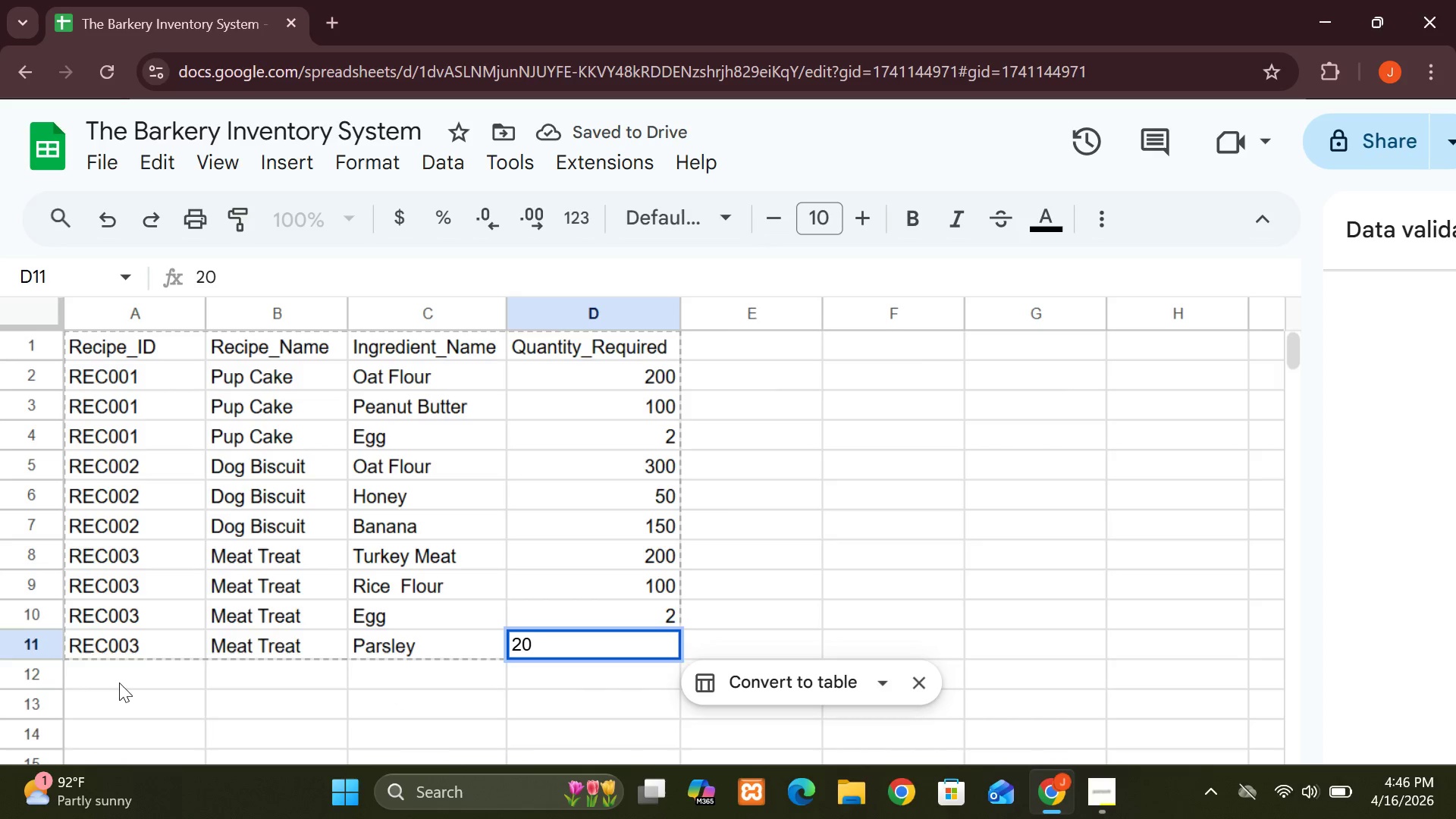 
left_click([108, 670])
 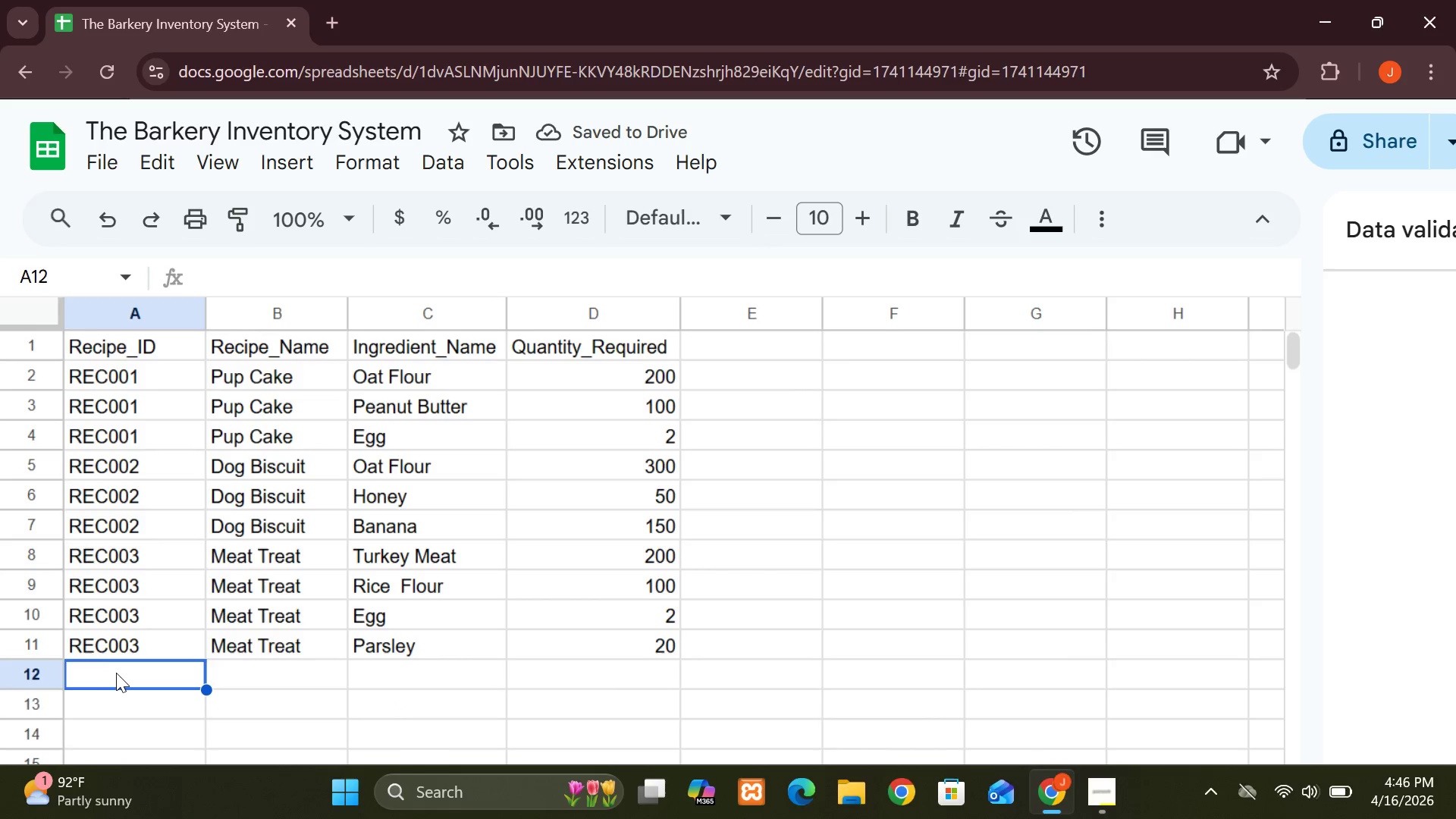 
type(RECC)
key(Backspace)
type(003)
 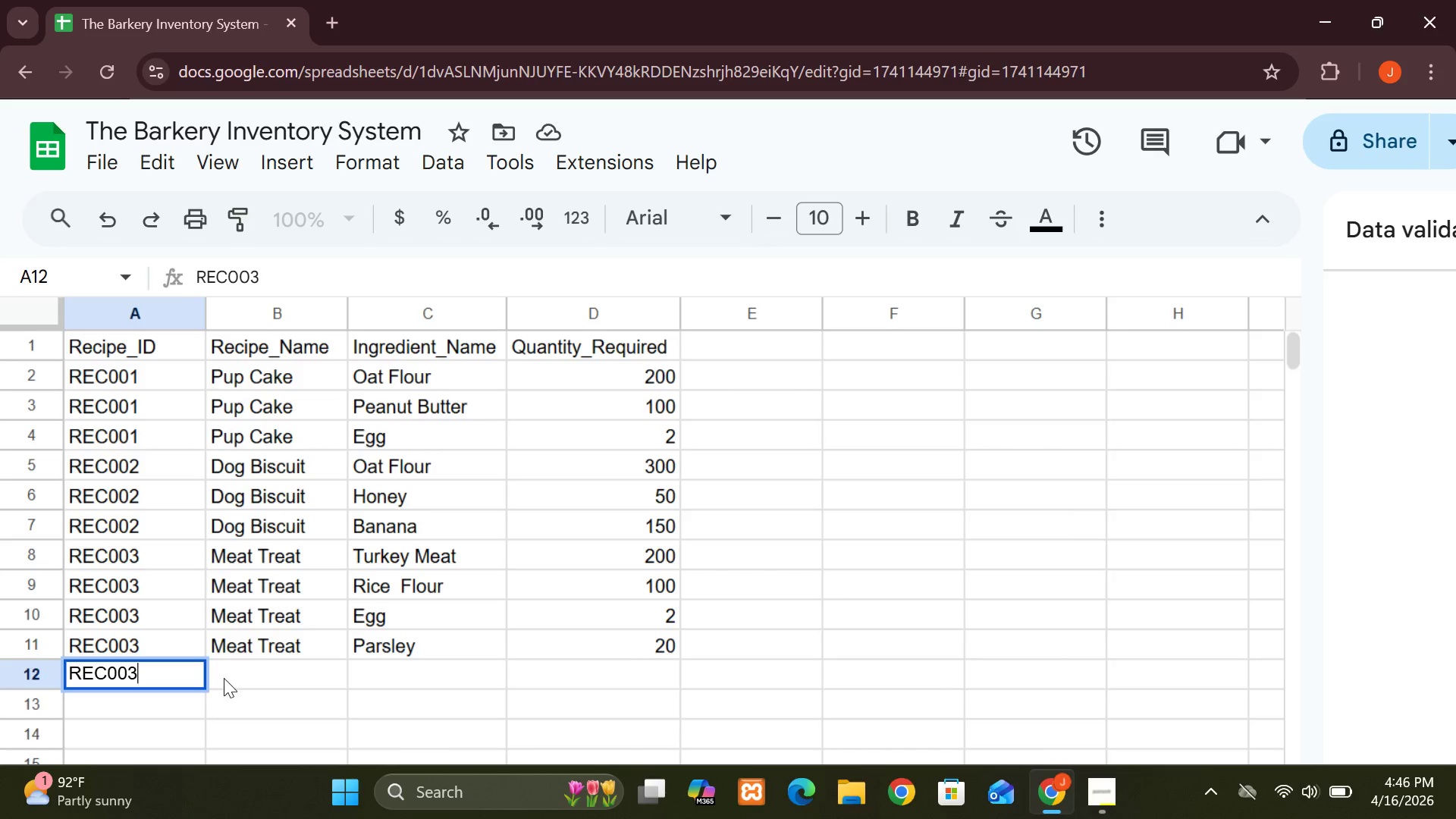 
left_click([236, 676])
 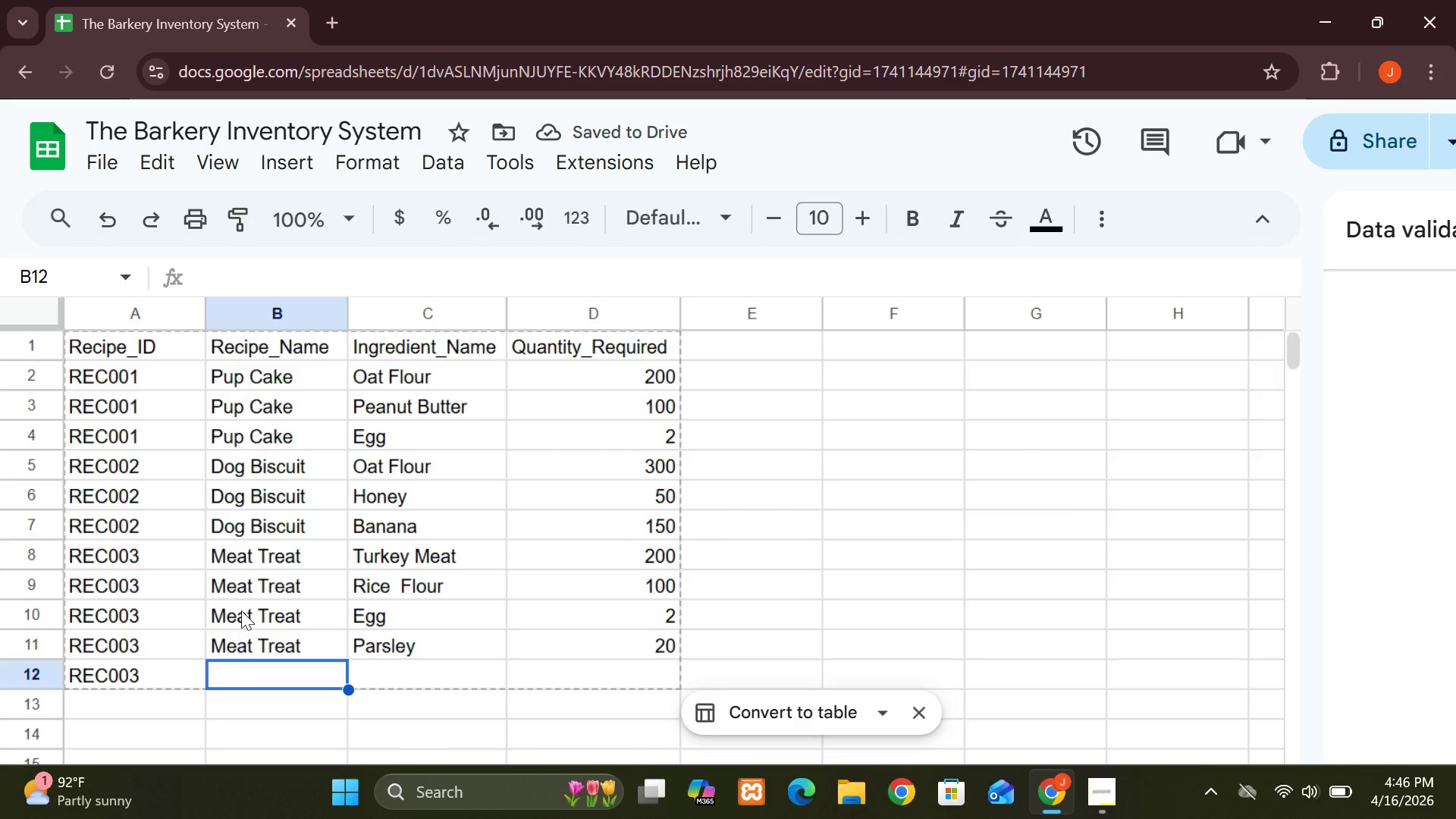 
wait(8.5)
 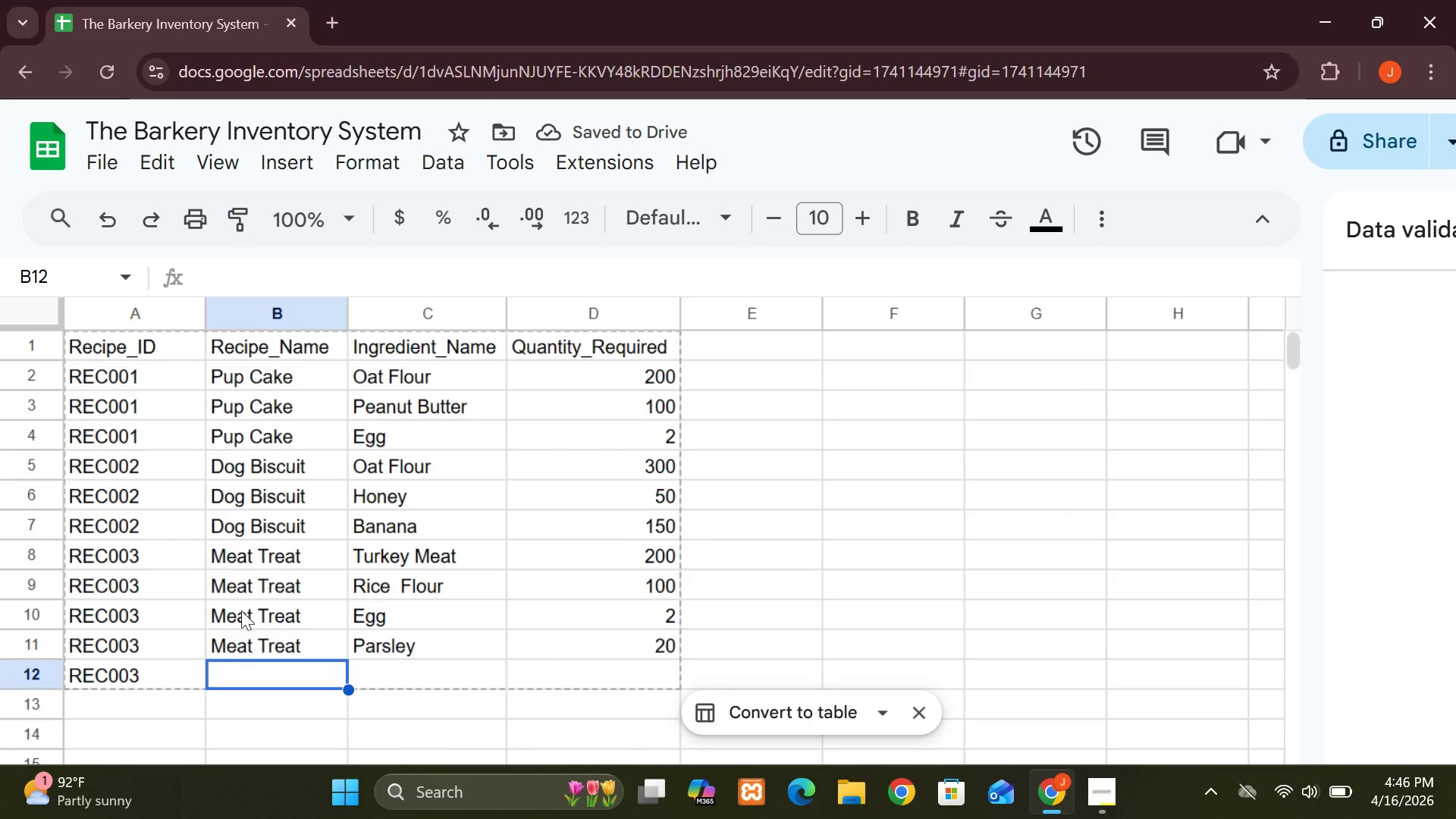 
key(M)
 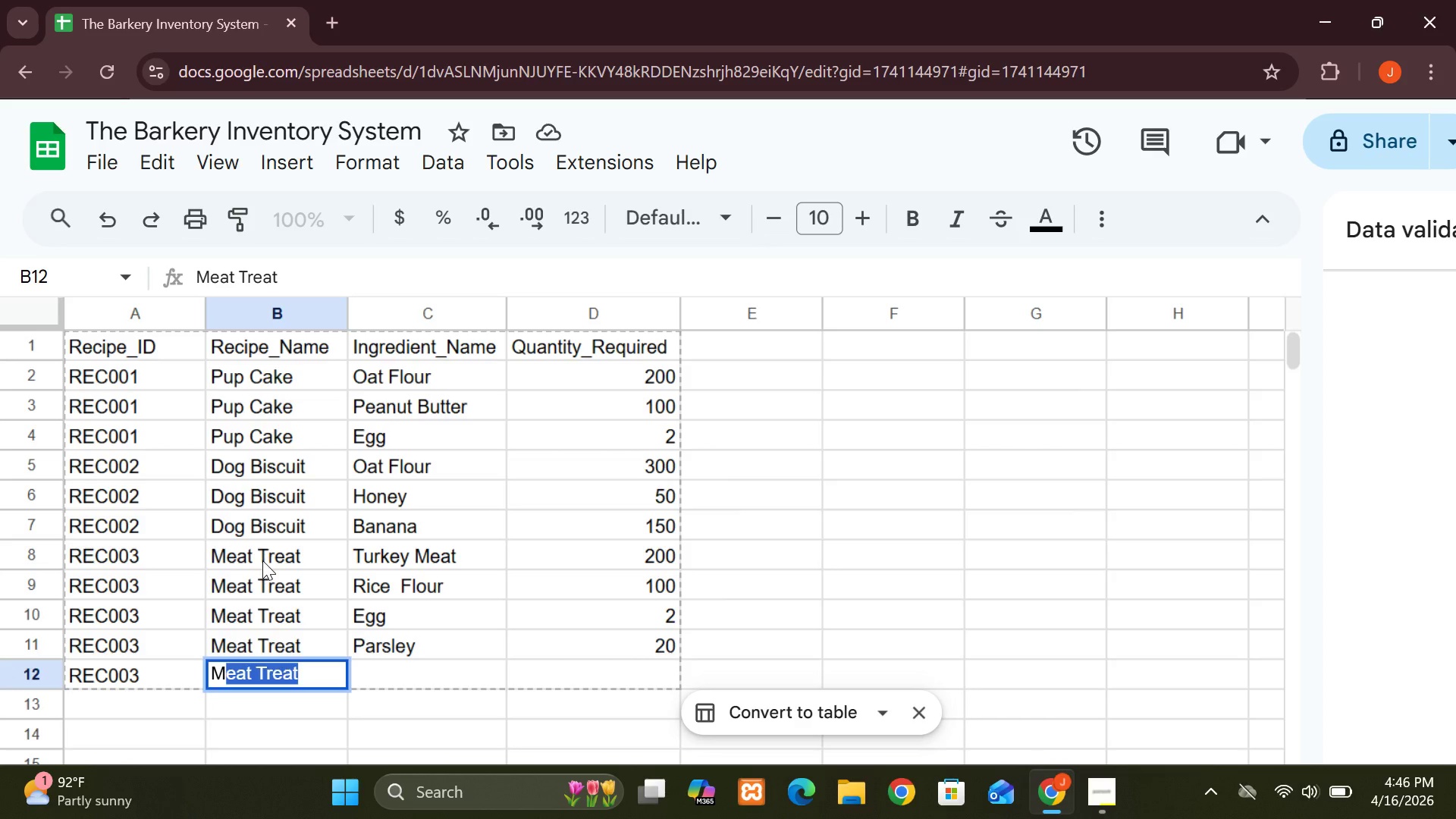 
key(Enter)
 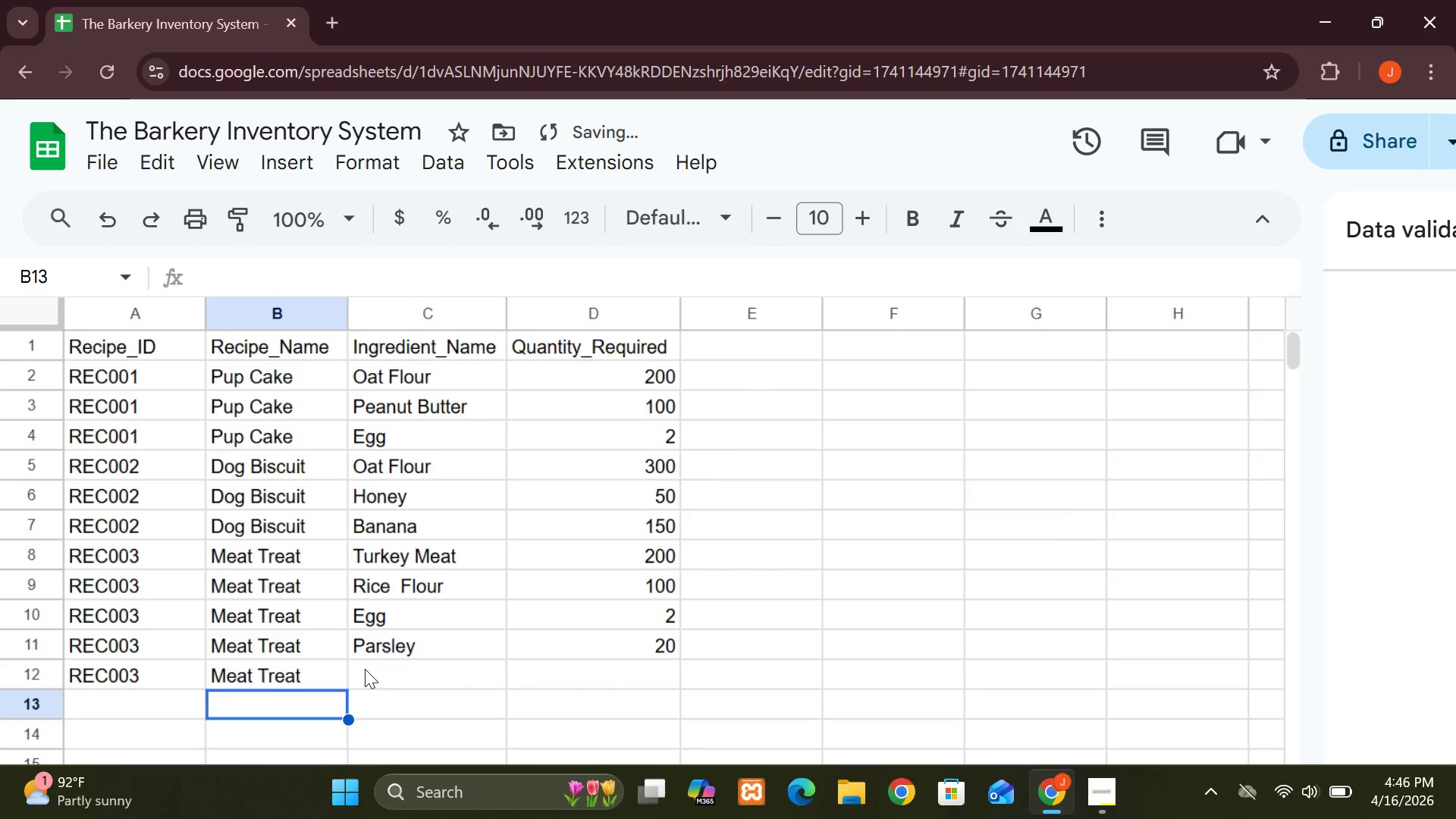 
left_click([365, 667])
 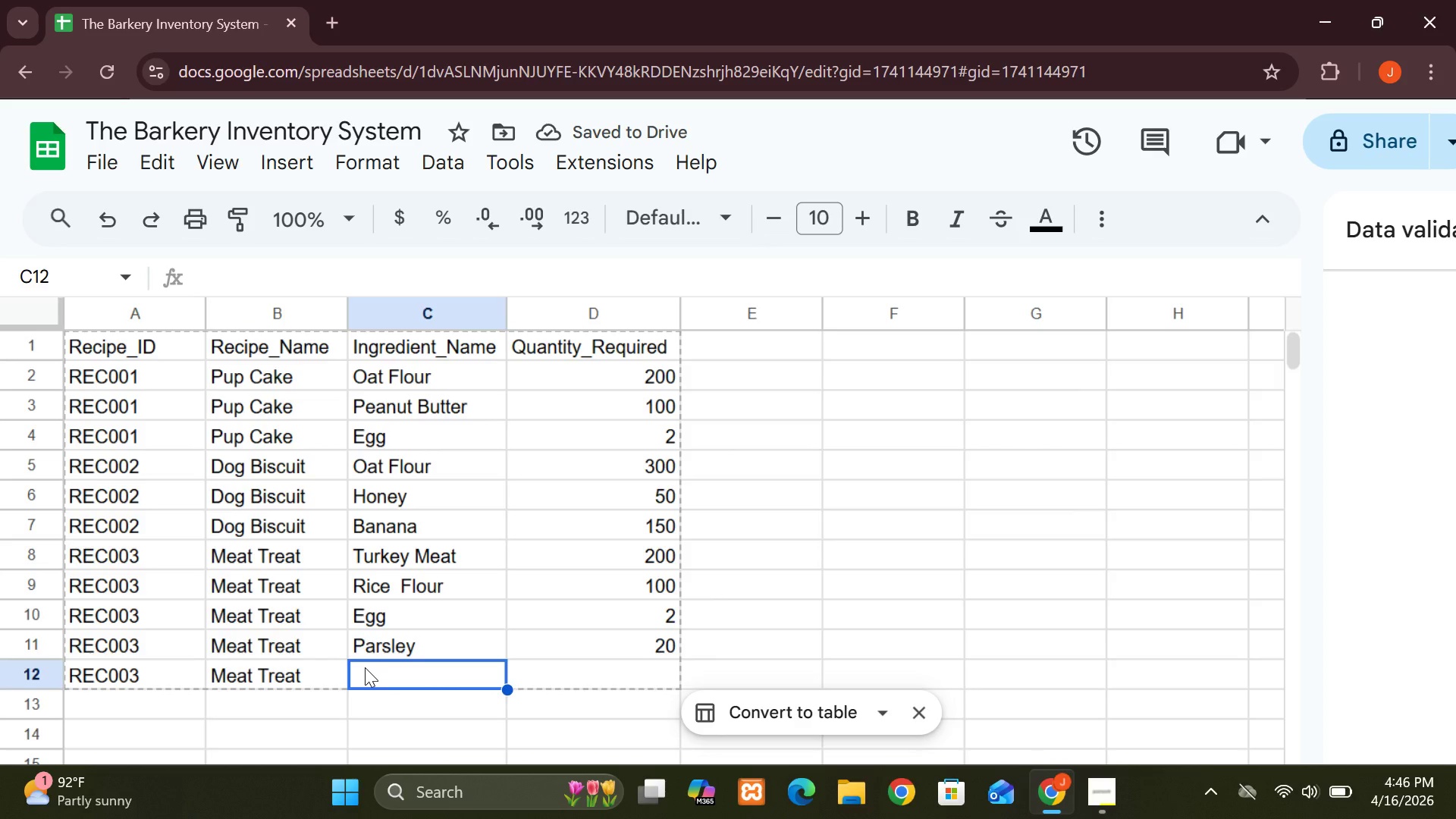 
type(Chicken Broth)
 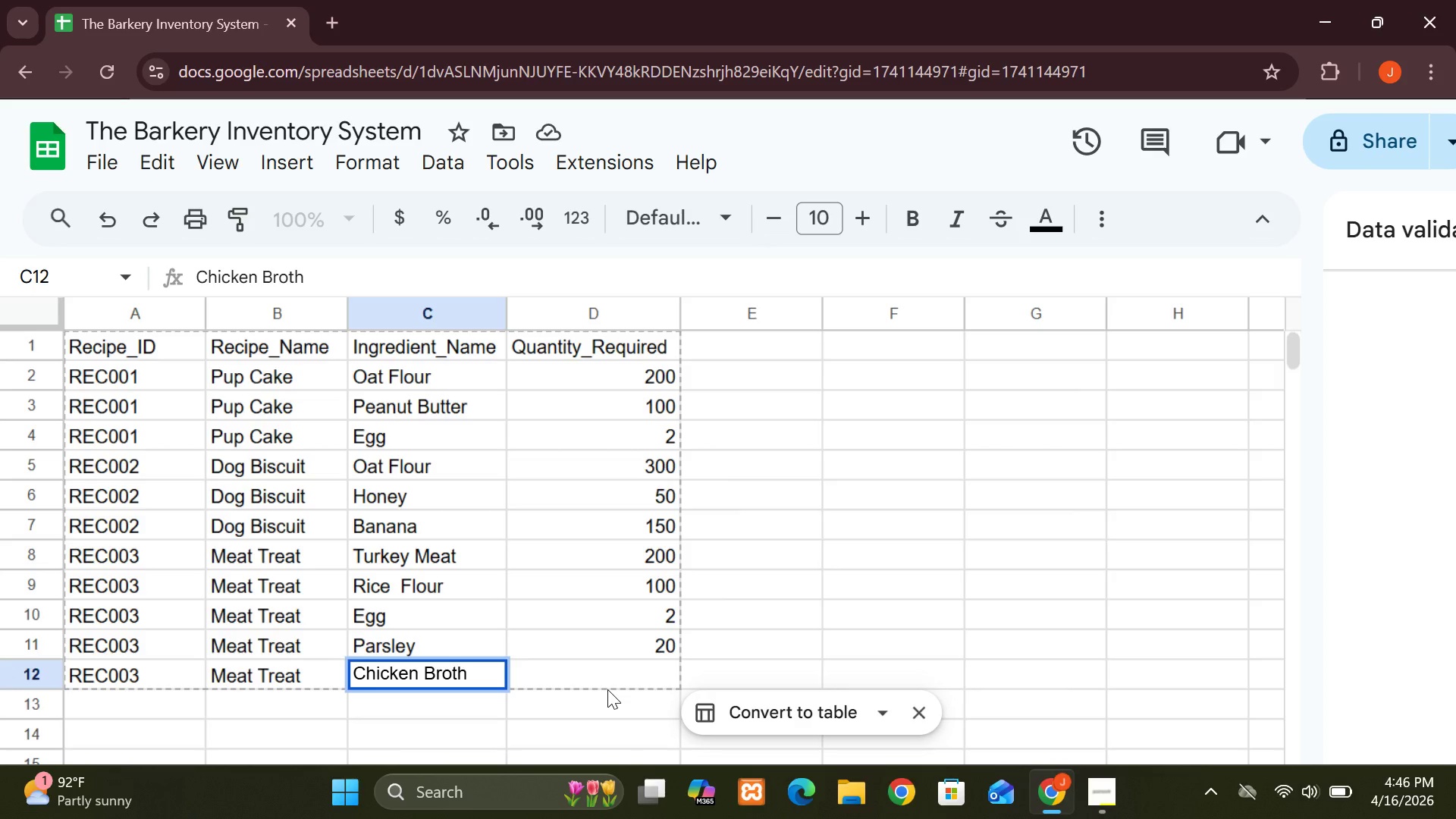 
left_click([607, 689])
 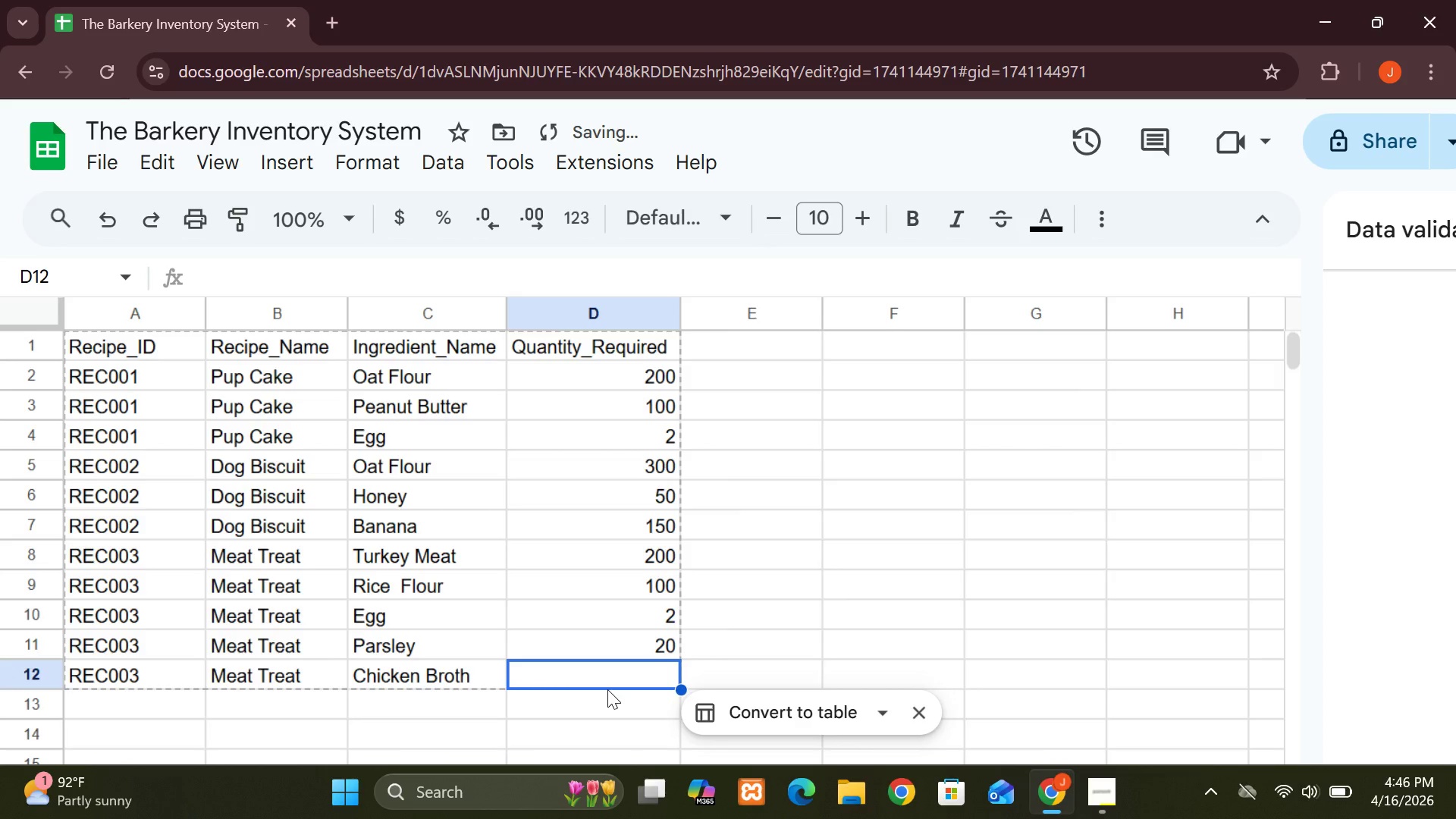 
type(100)
 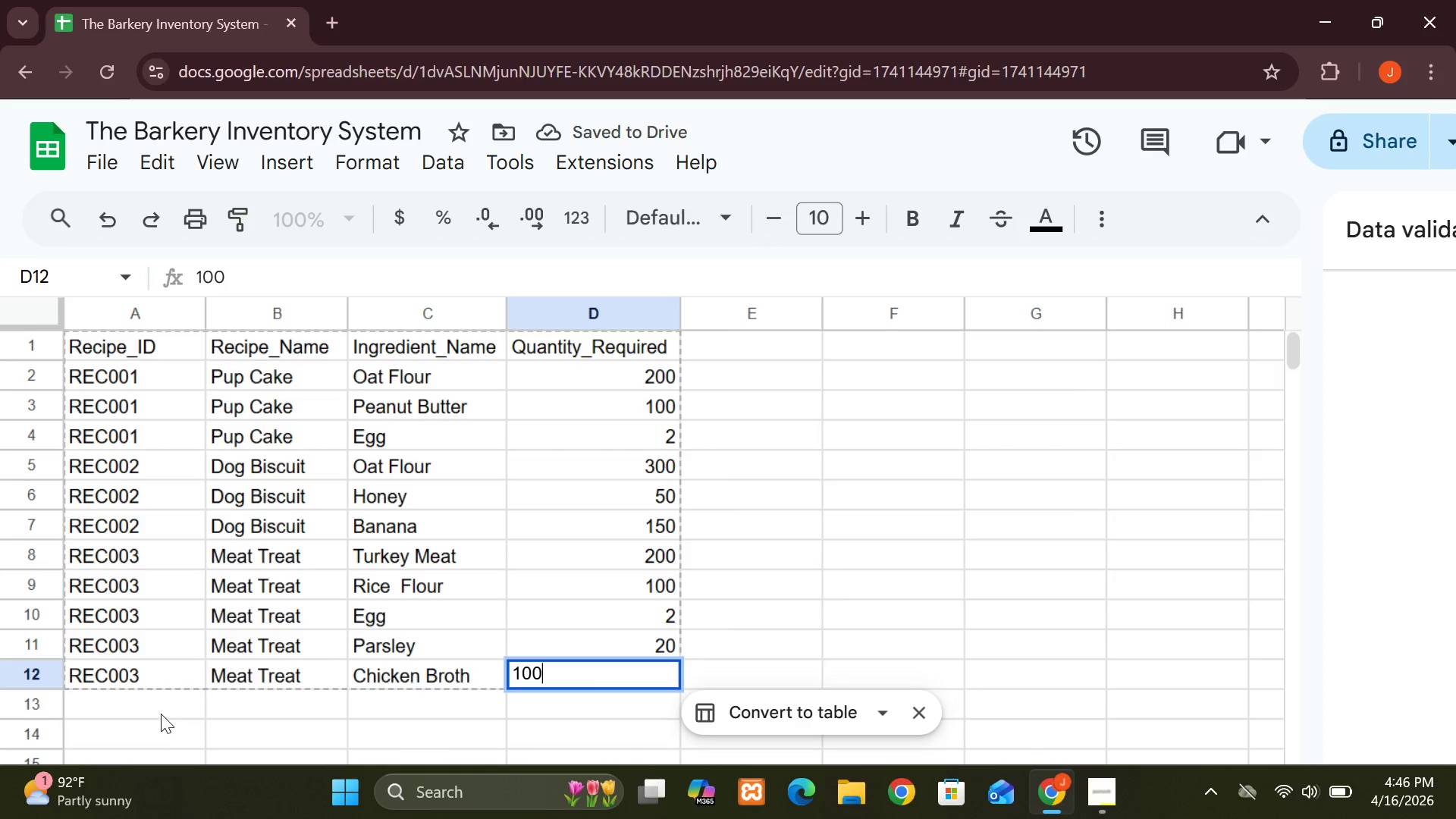 
left_click([136, 704])
 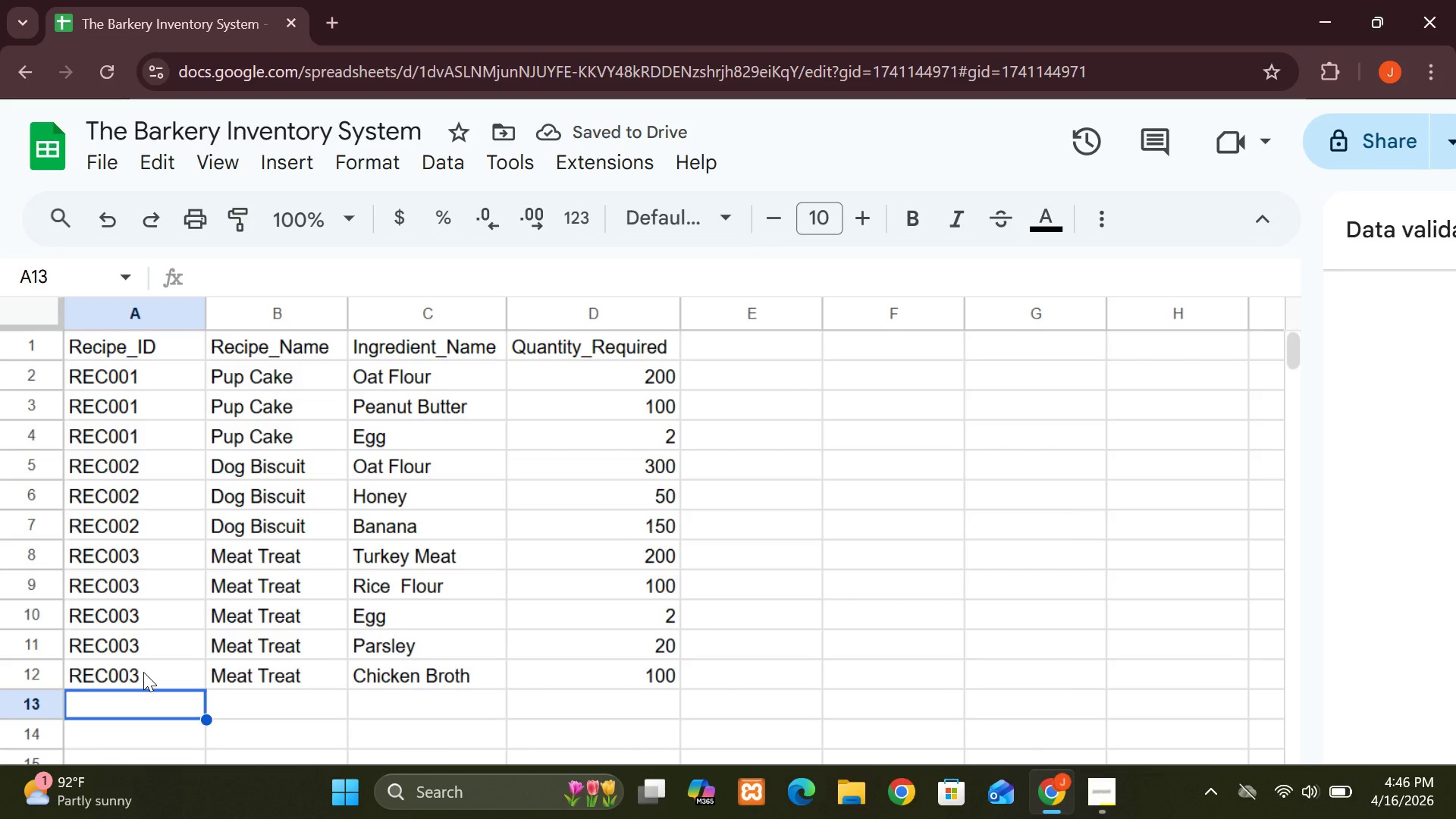 
type(REC004)
 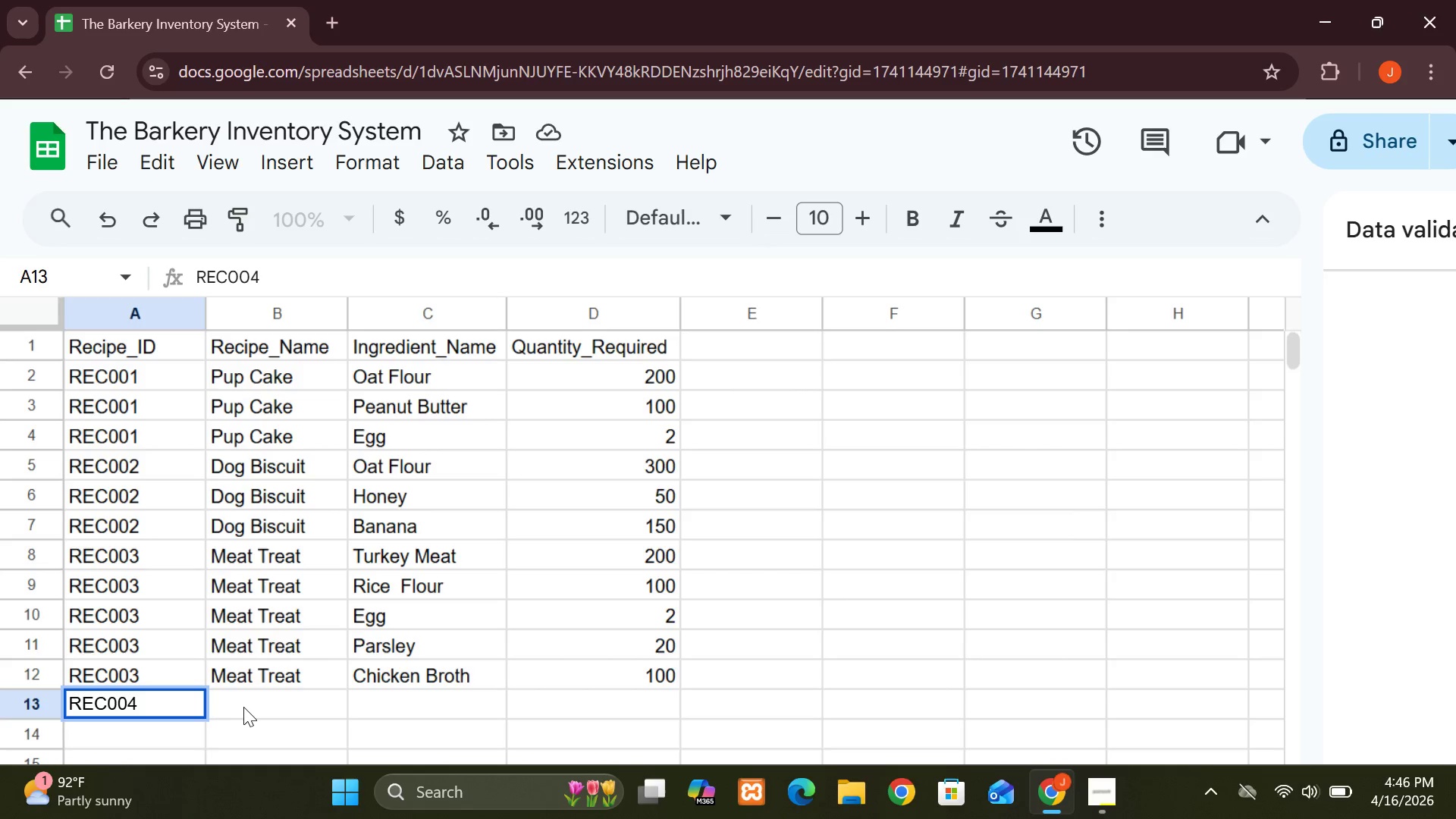 
left_click([246, 707])
 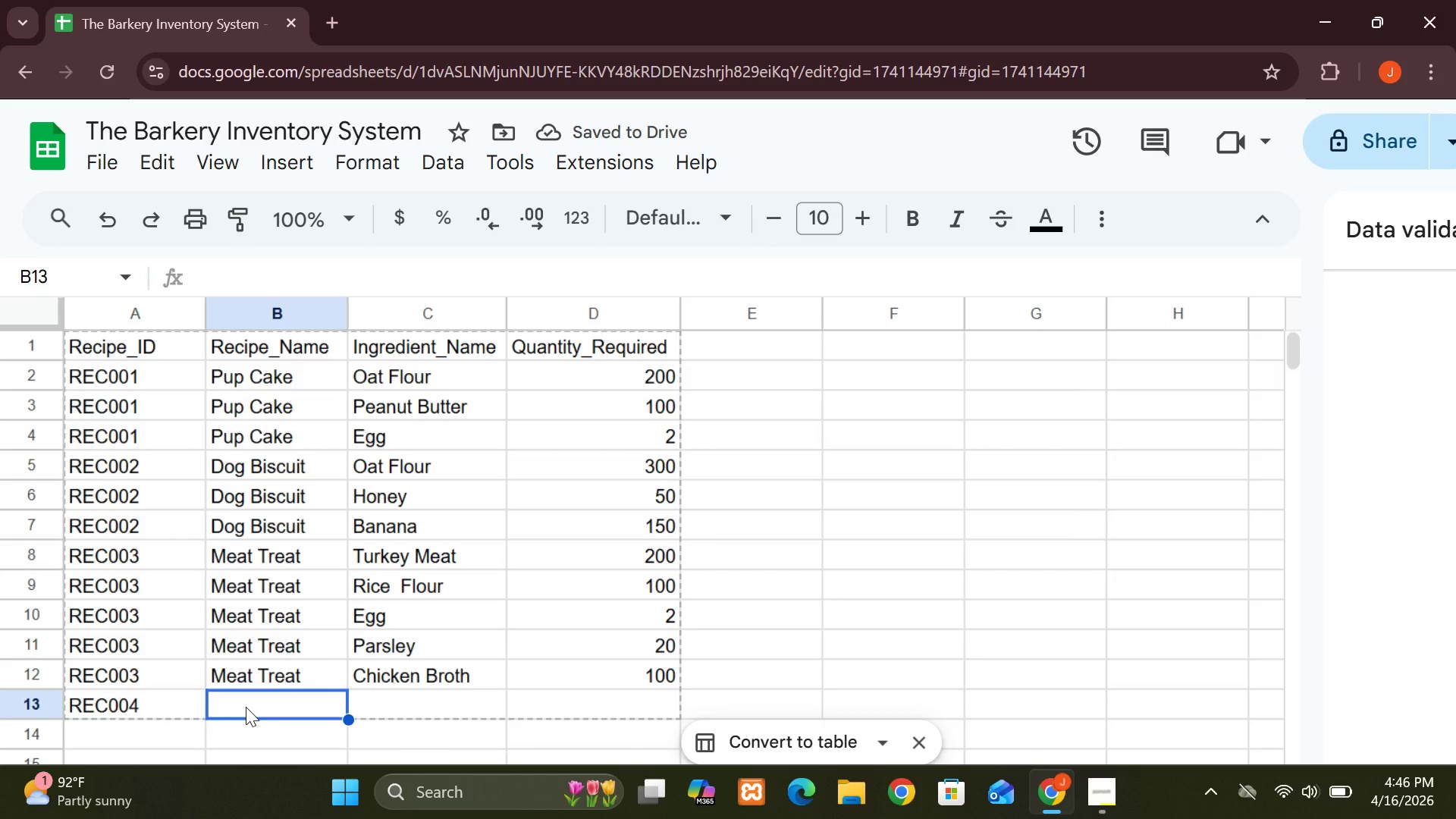 
type(Veggie Chew)
 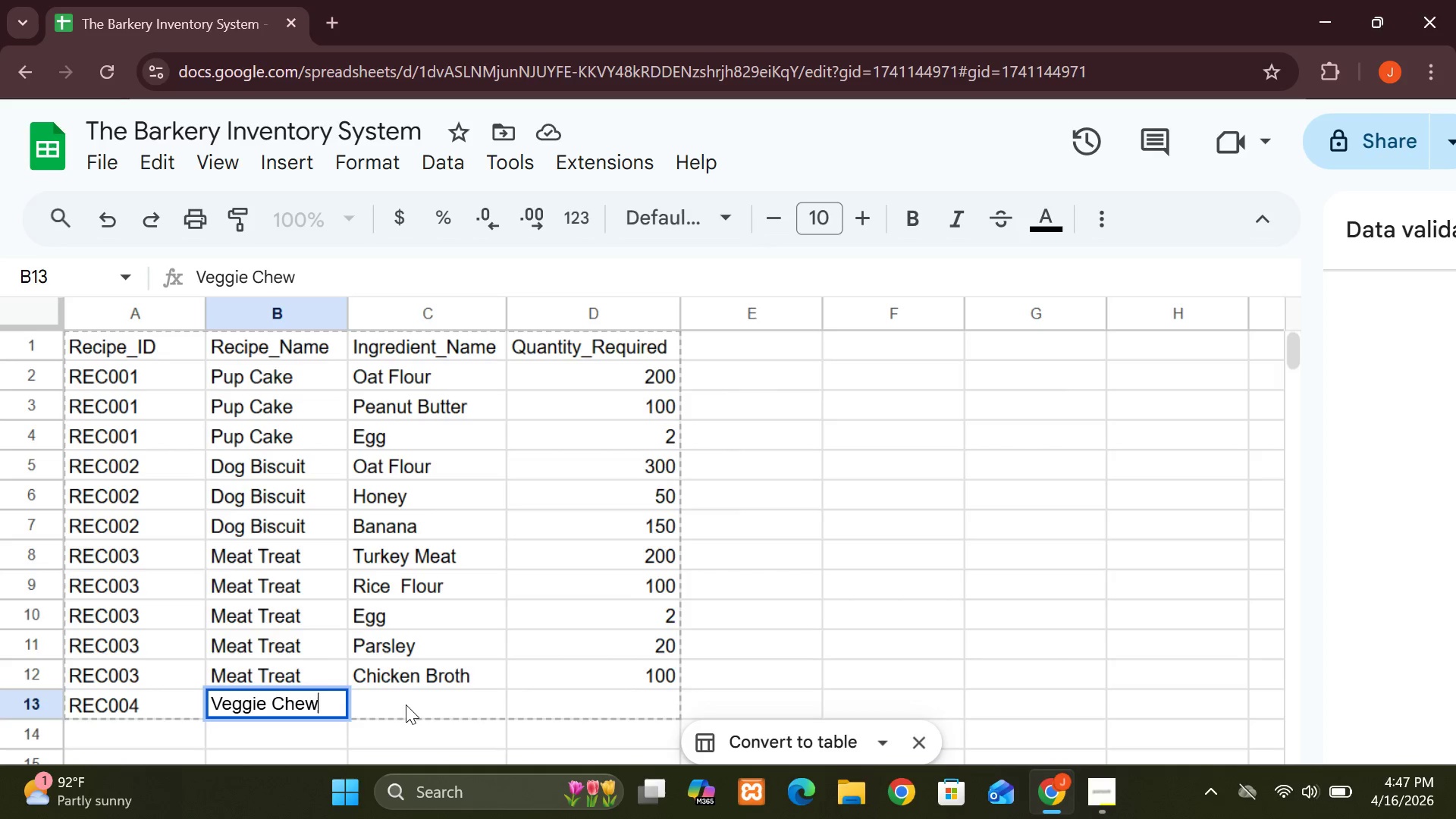 
left_click([406, 701])
 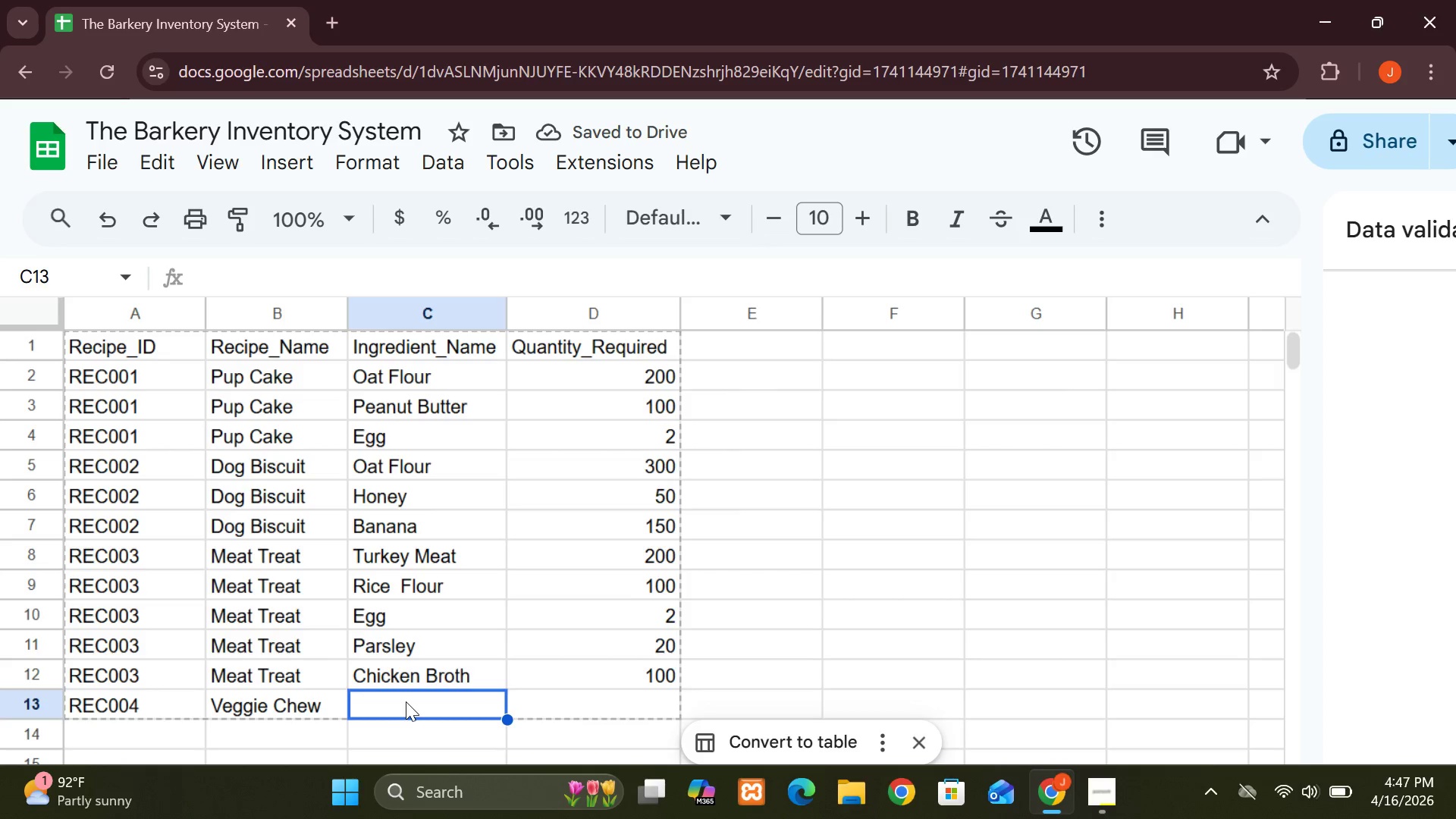 
type(SW)
key(Backspace)
type(weet potato)
 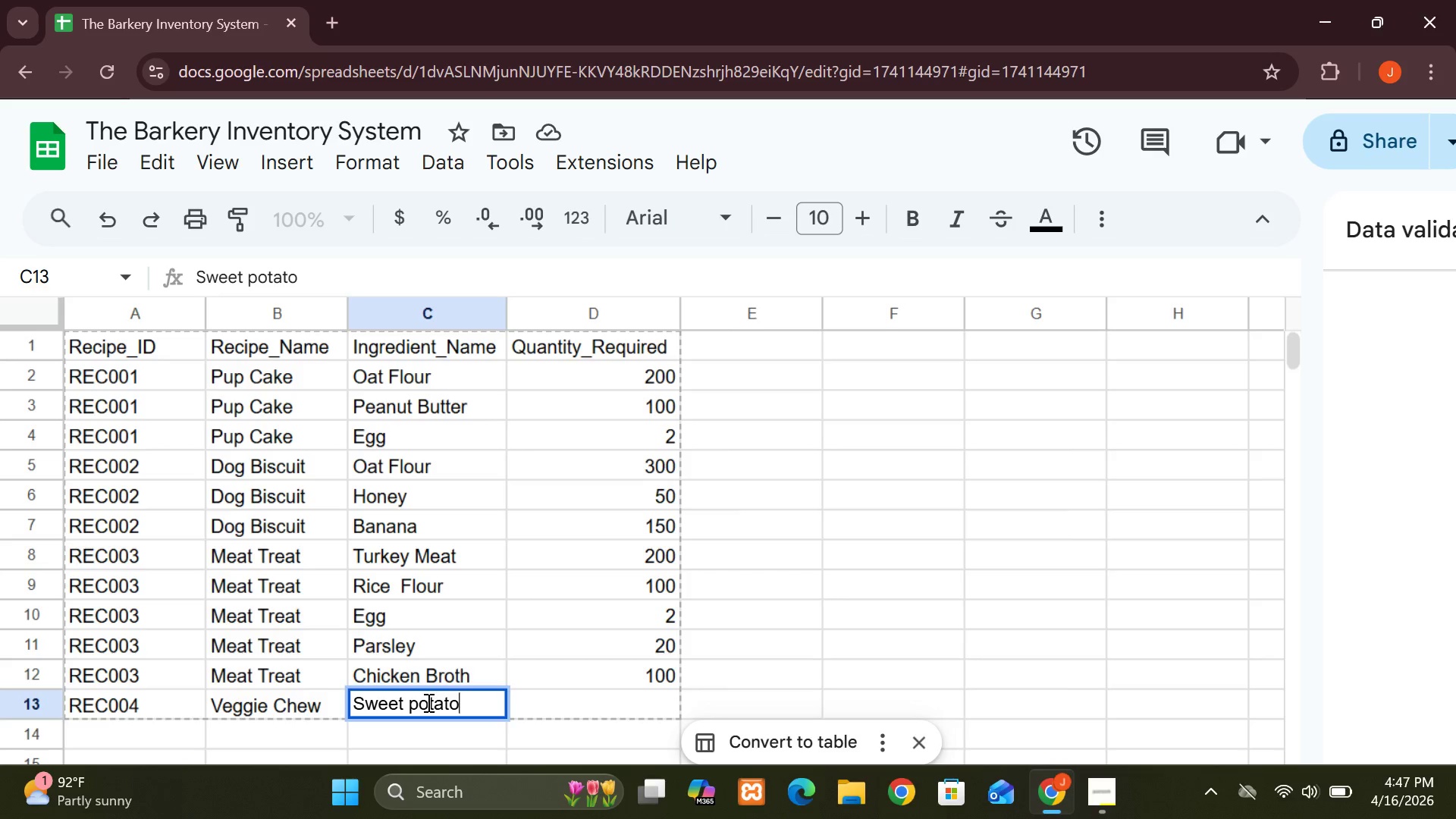 
double_click([420, 702])
 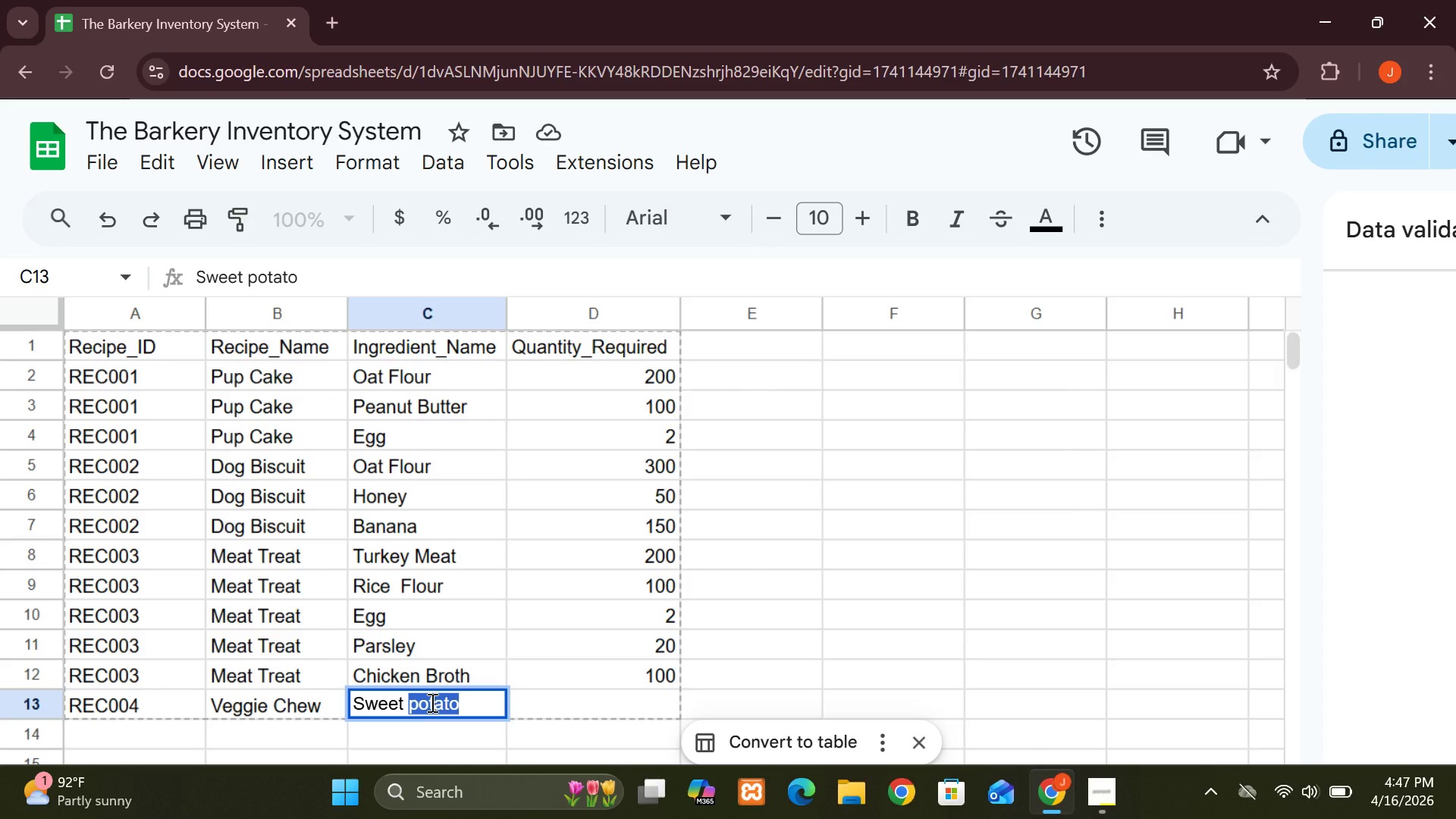 
left_click([443, 702])
 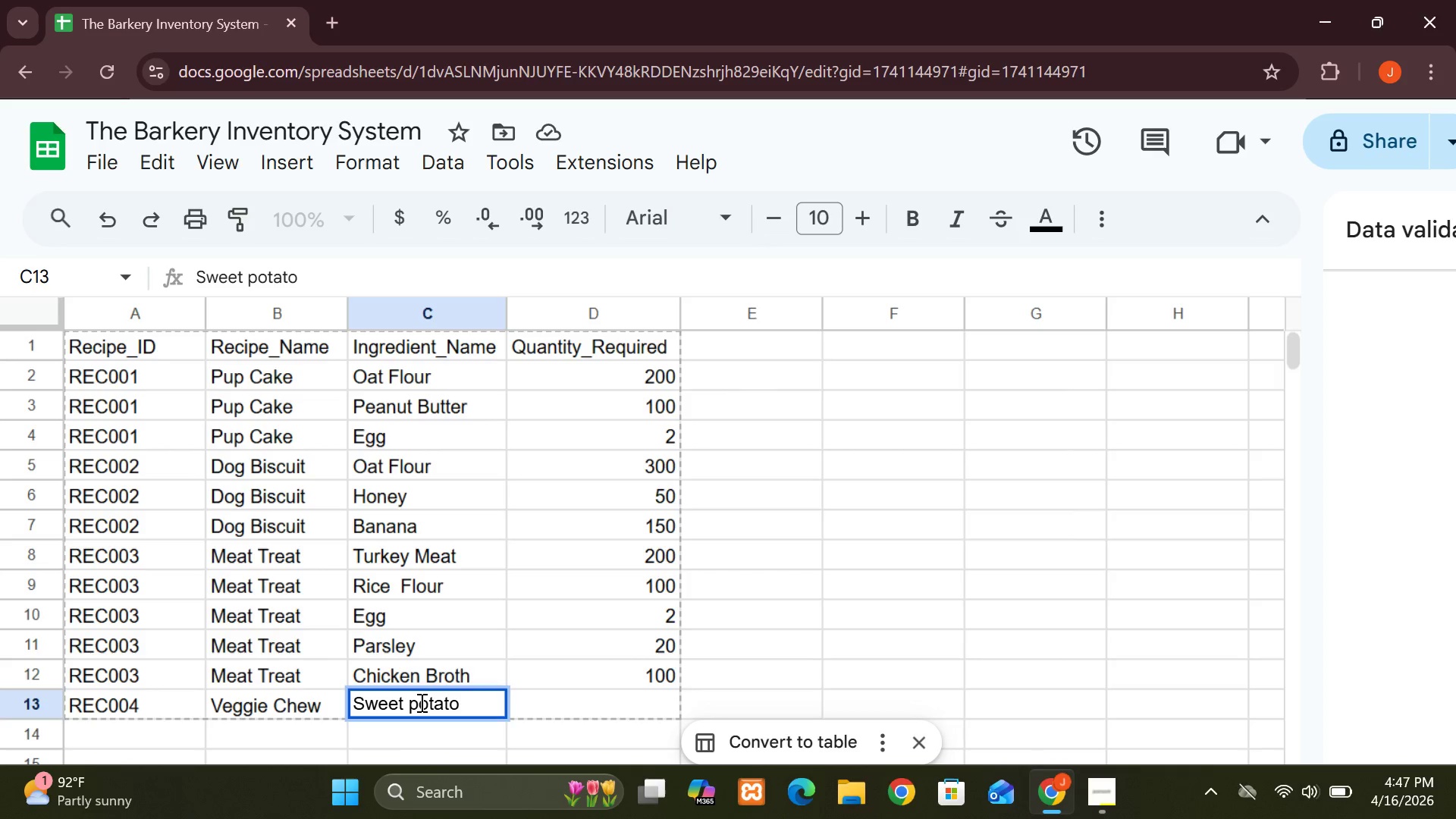 
left_click([419, 702])
 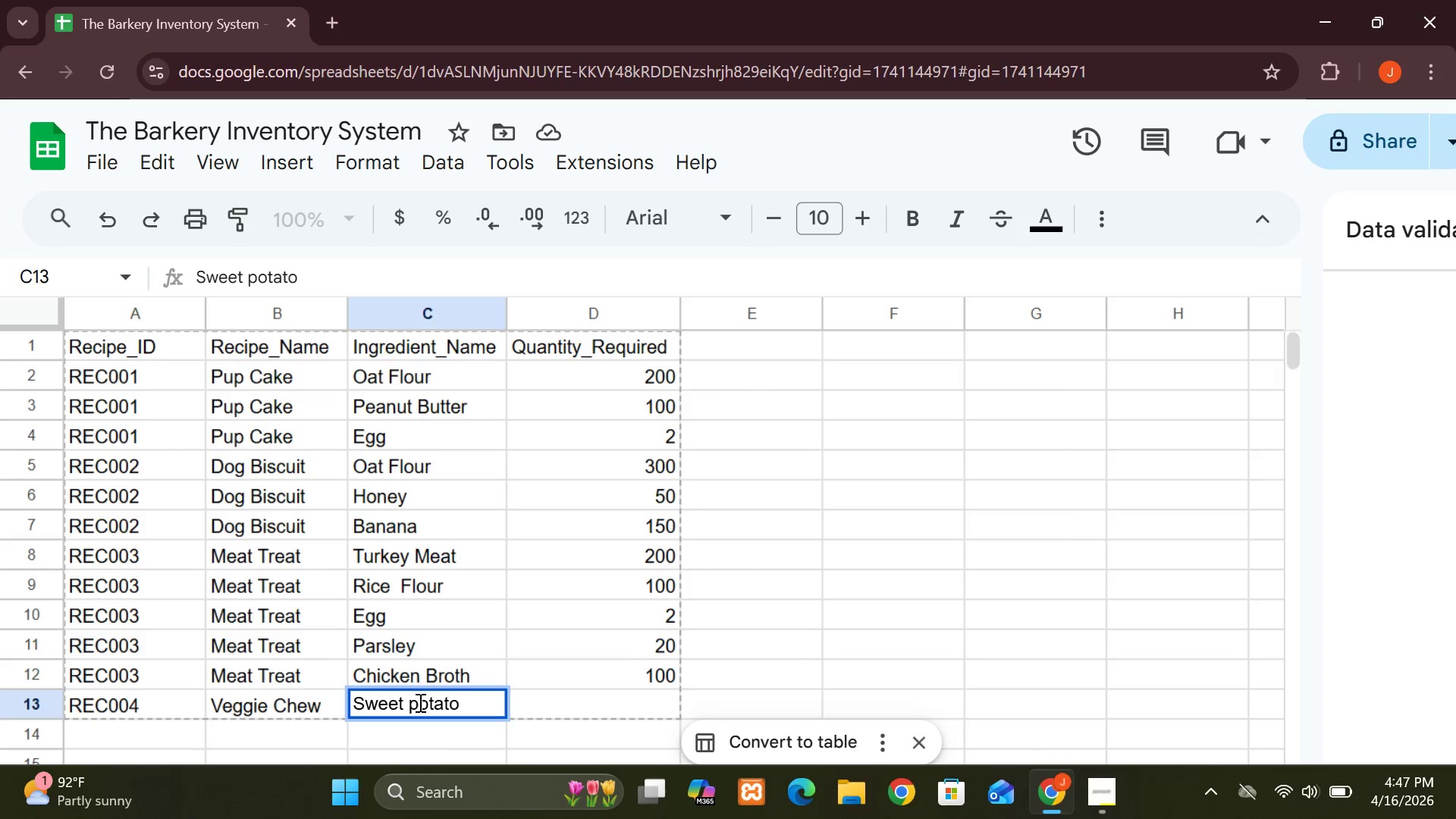 
key(Backspace)
 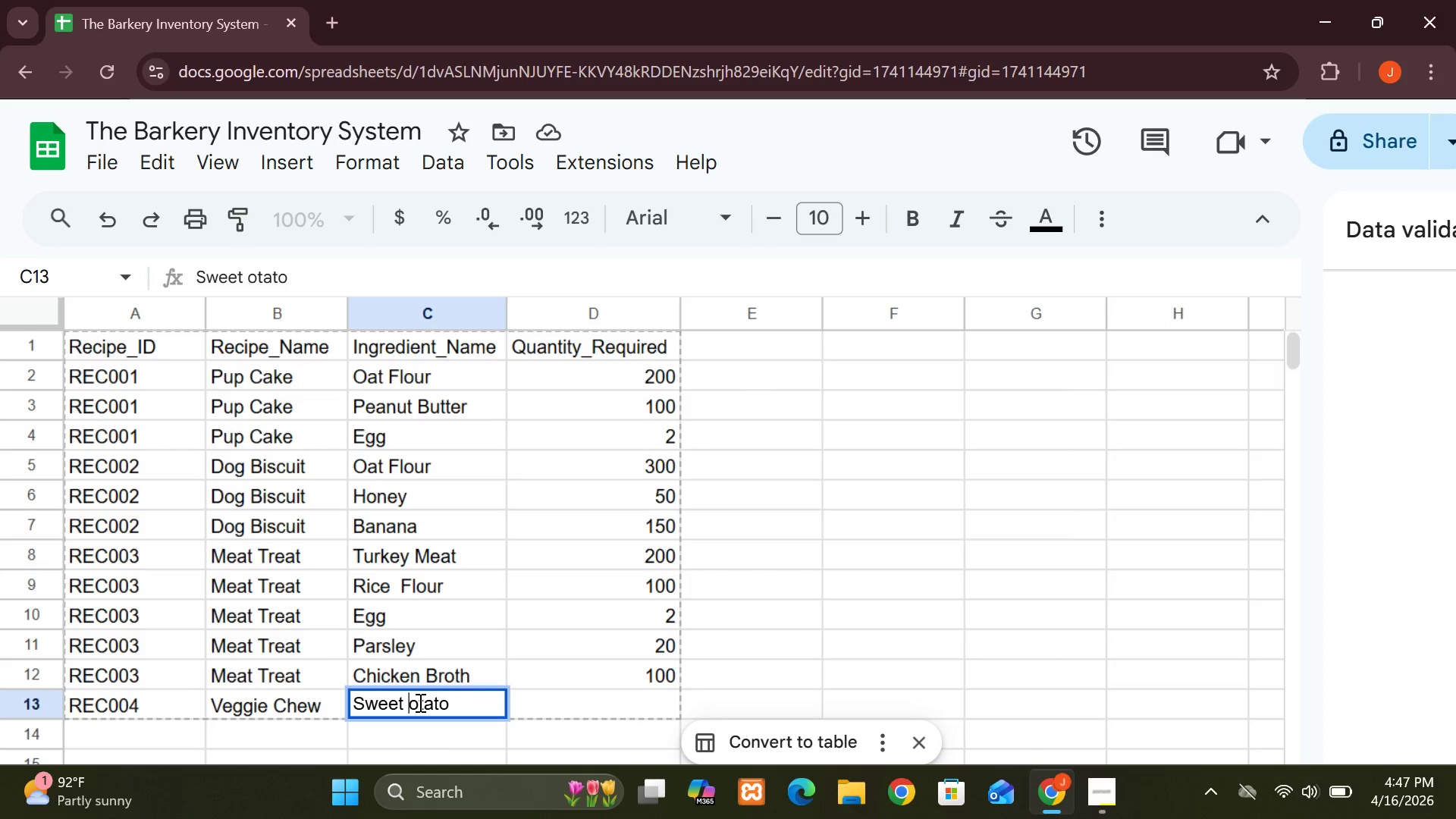 
key(CapsLock)
 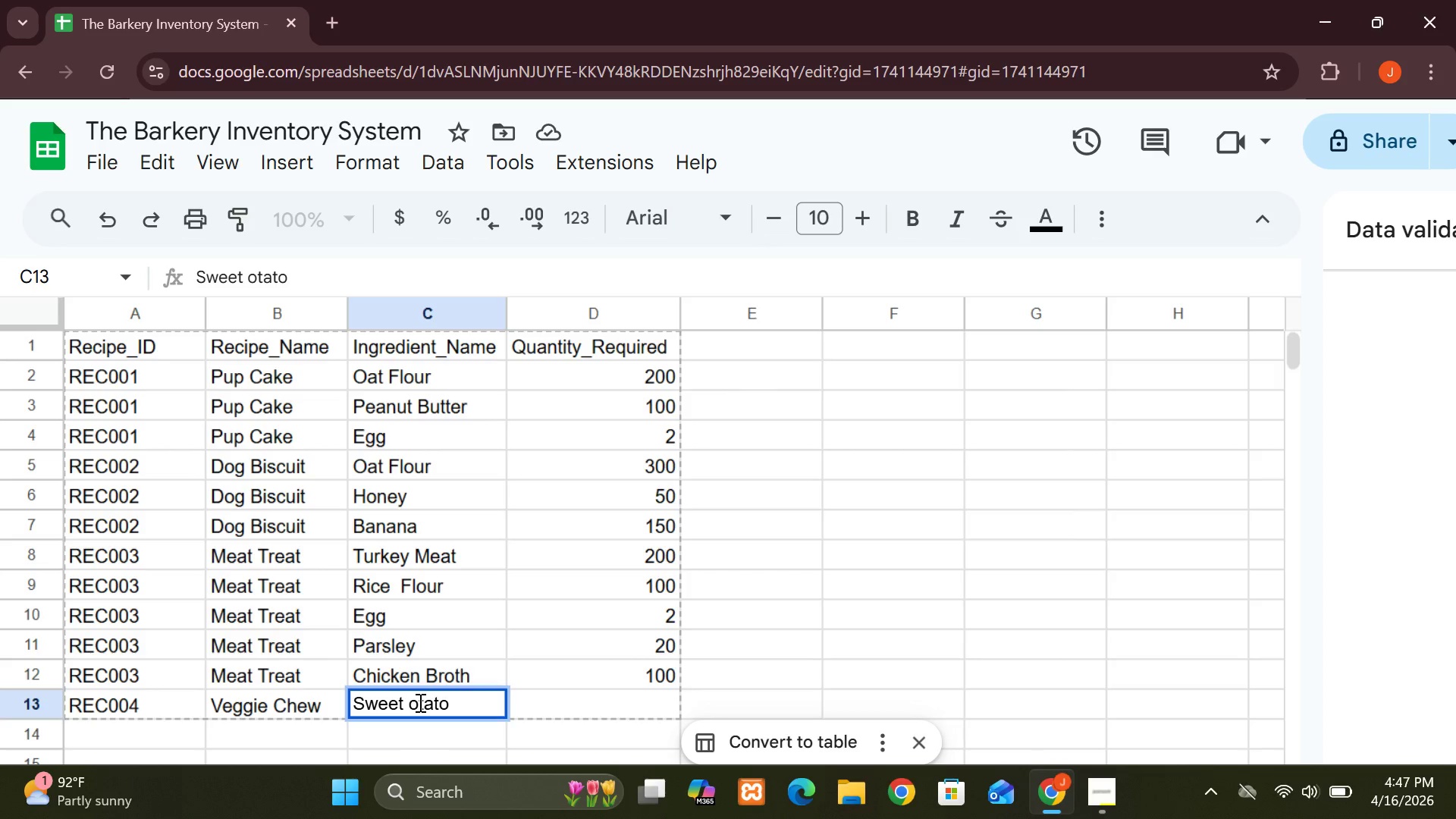 
key(P)
 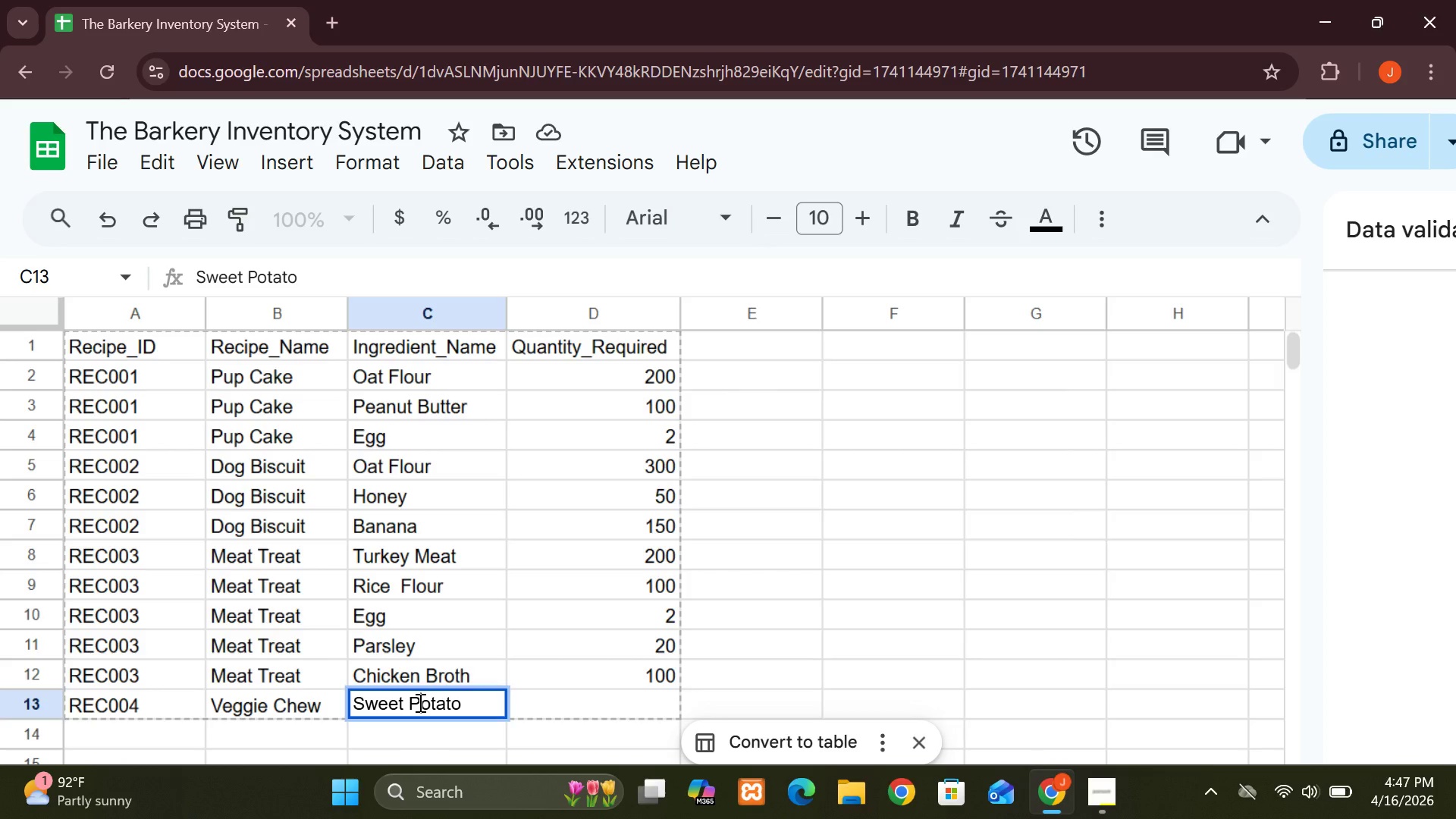 
key(CapsLock)
 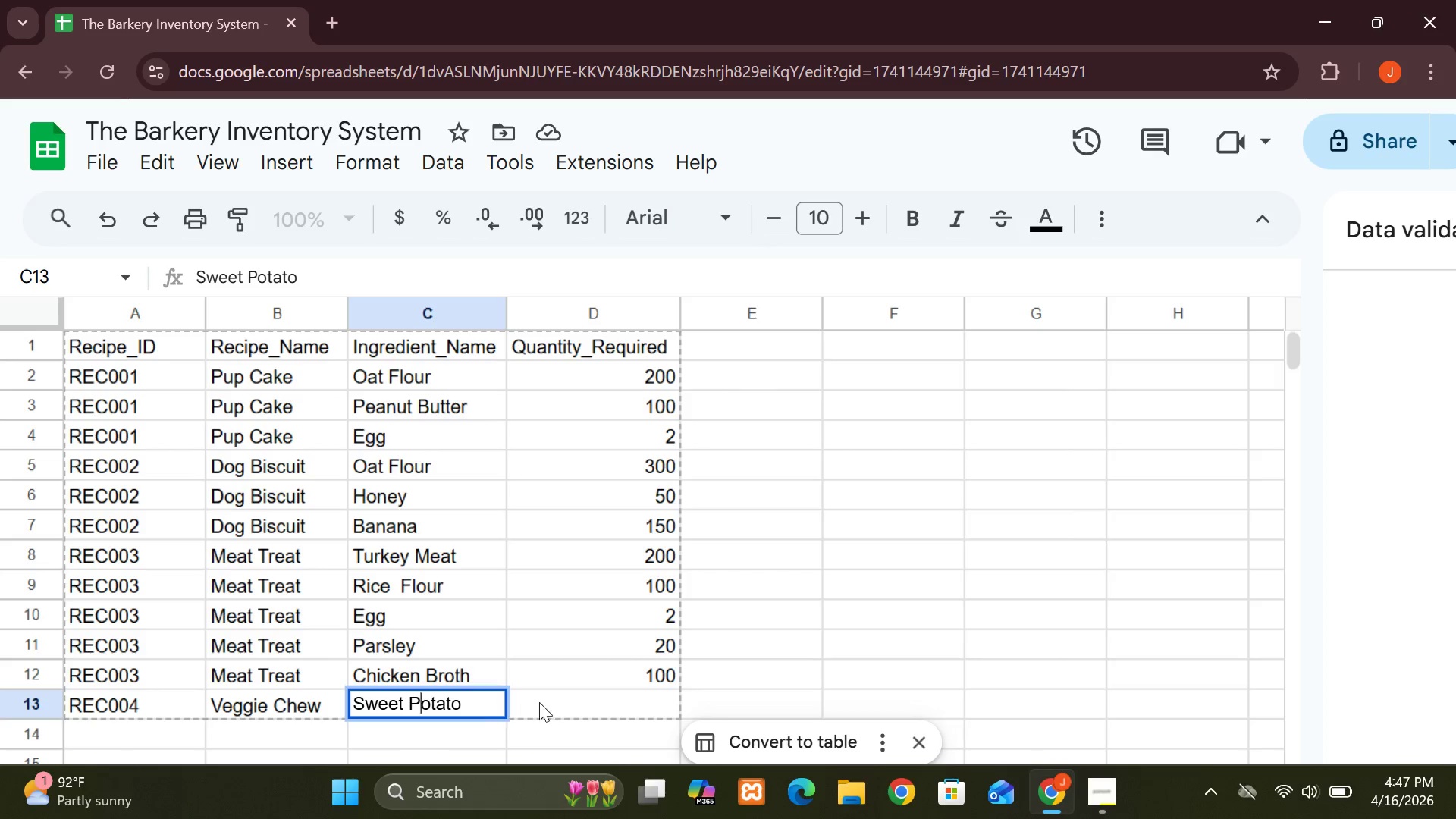 
left_click([550, 702])
 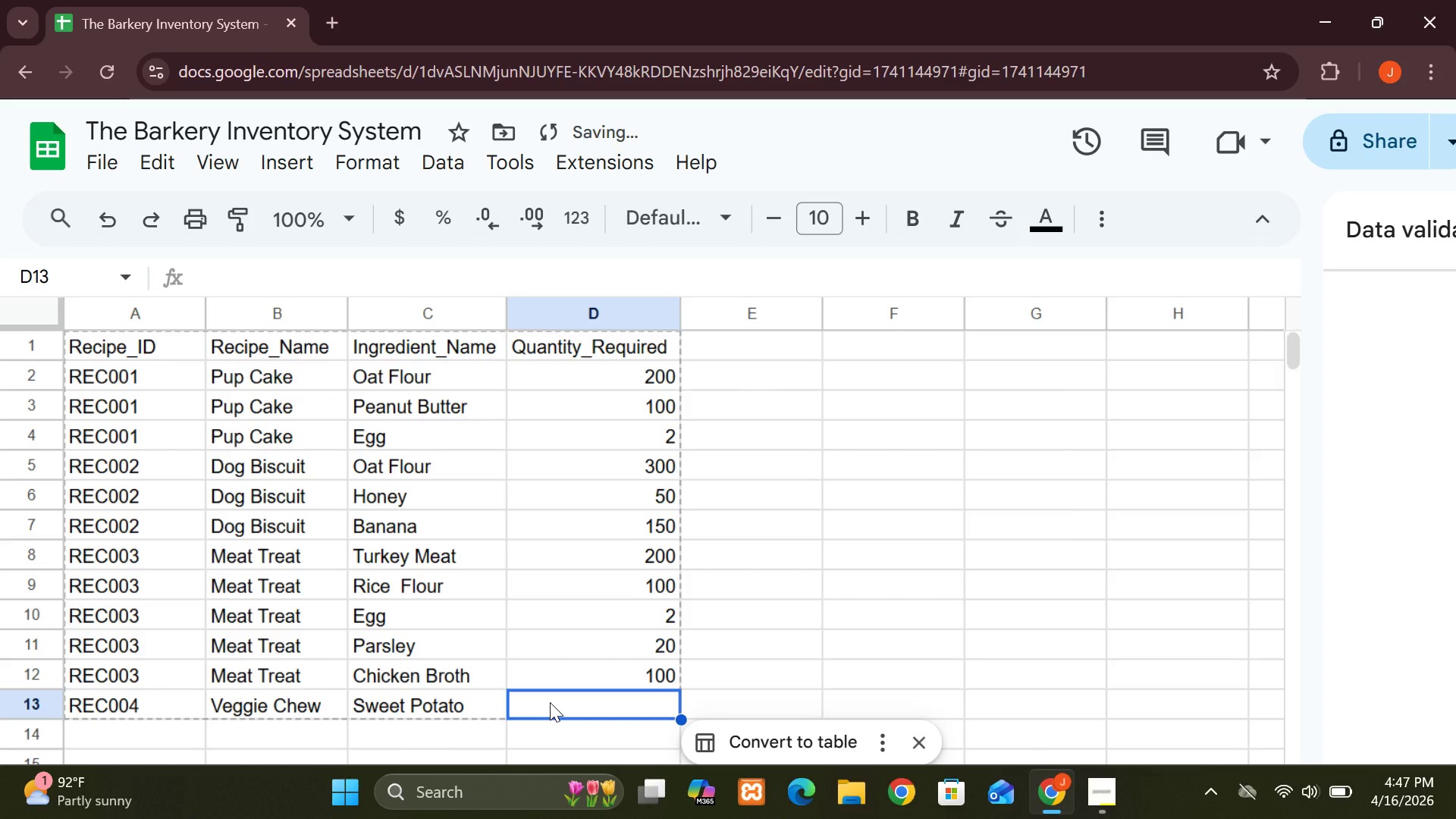 
type(300)
 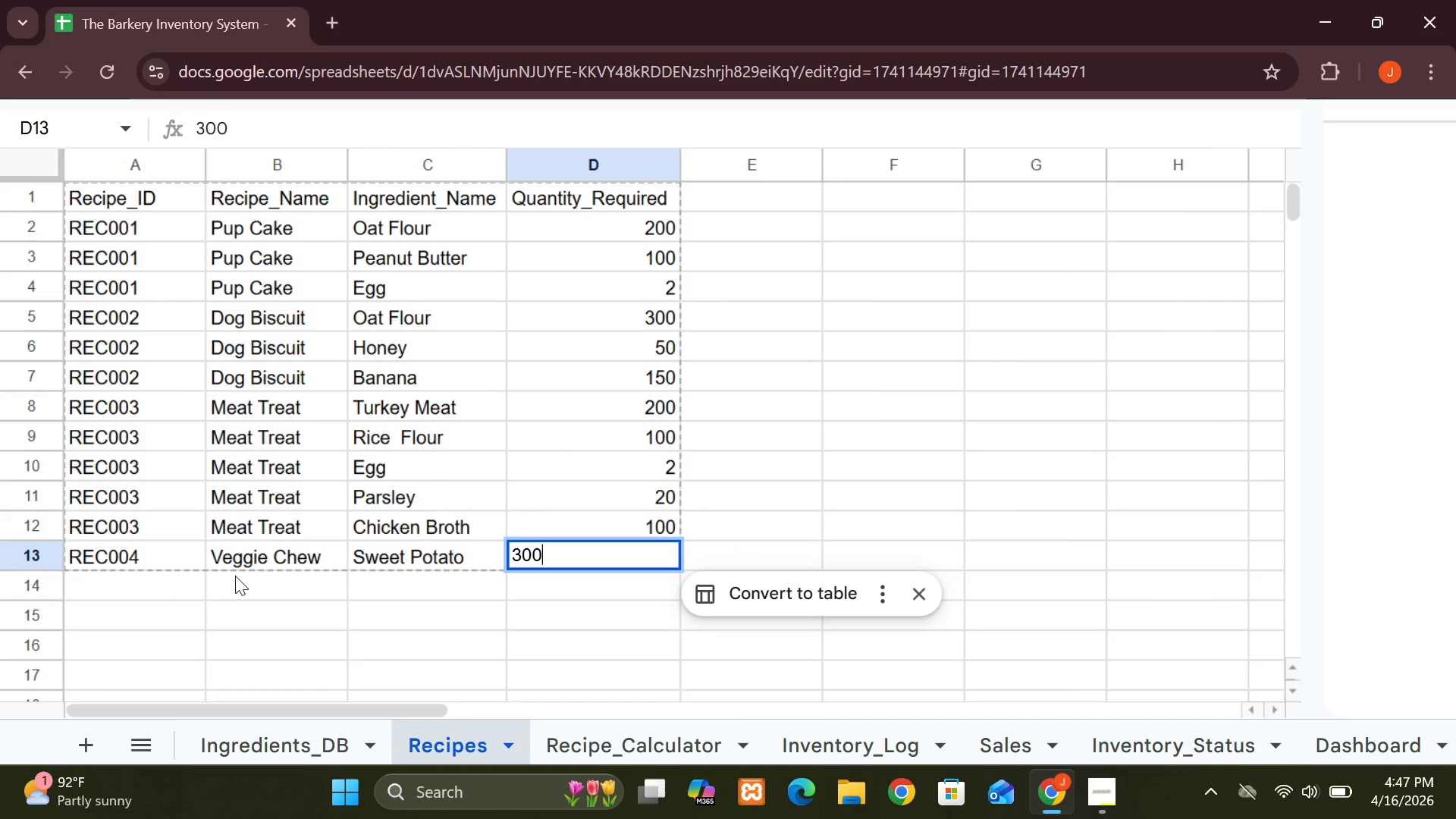 
left_click([159, 581])
 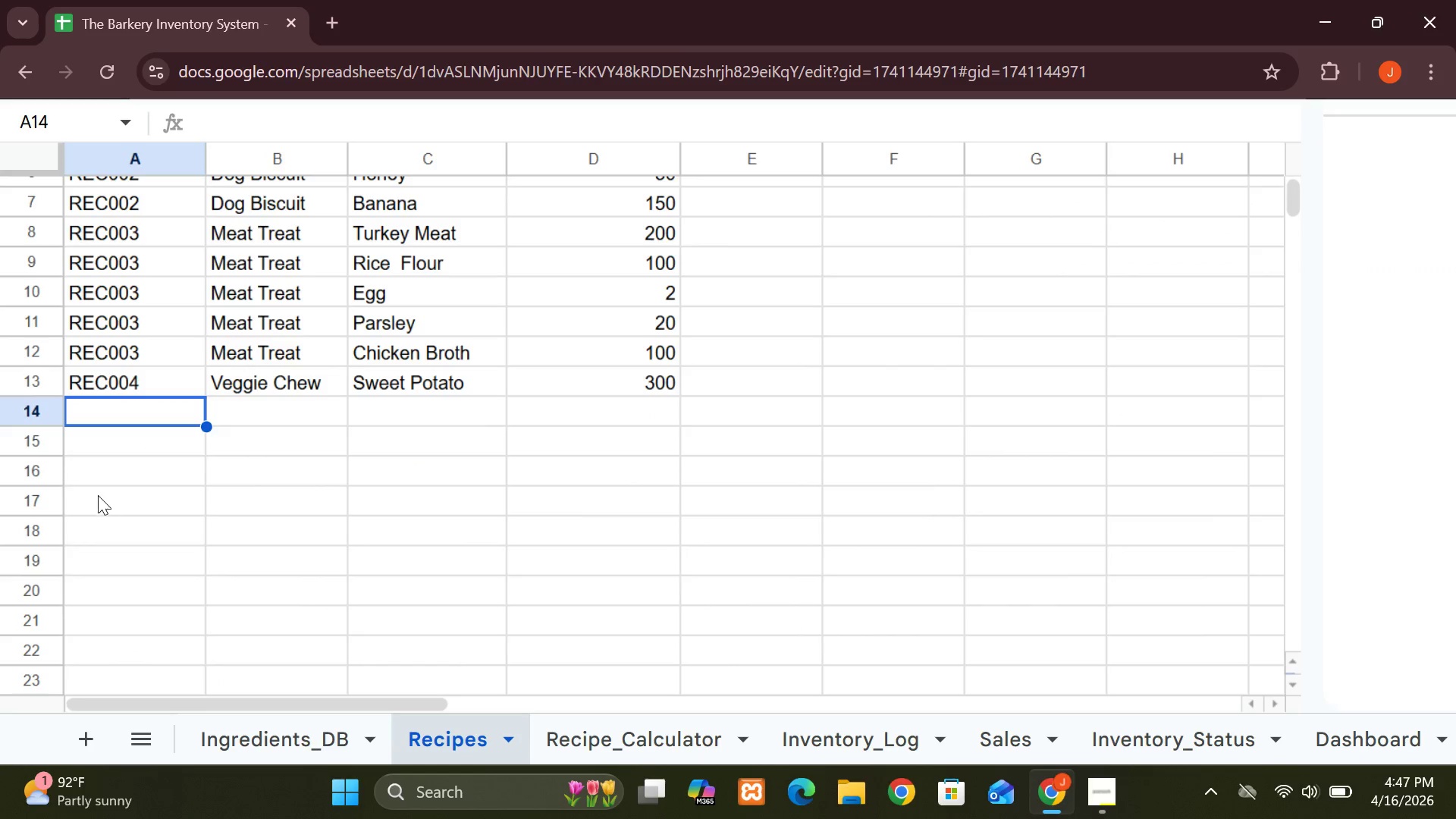 
type(REC004)
 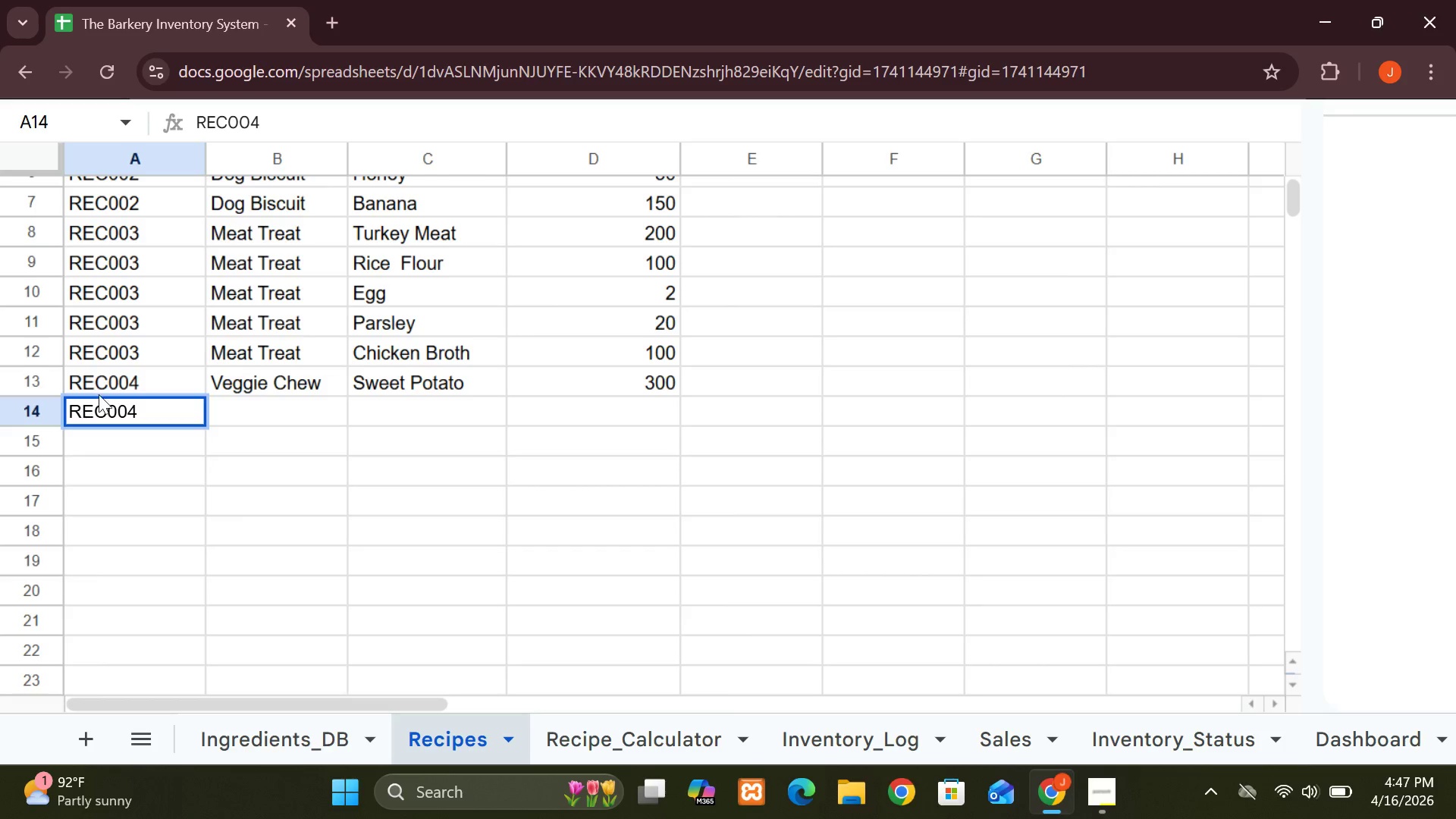 
left_click([218, 412])
 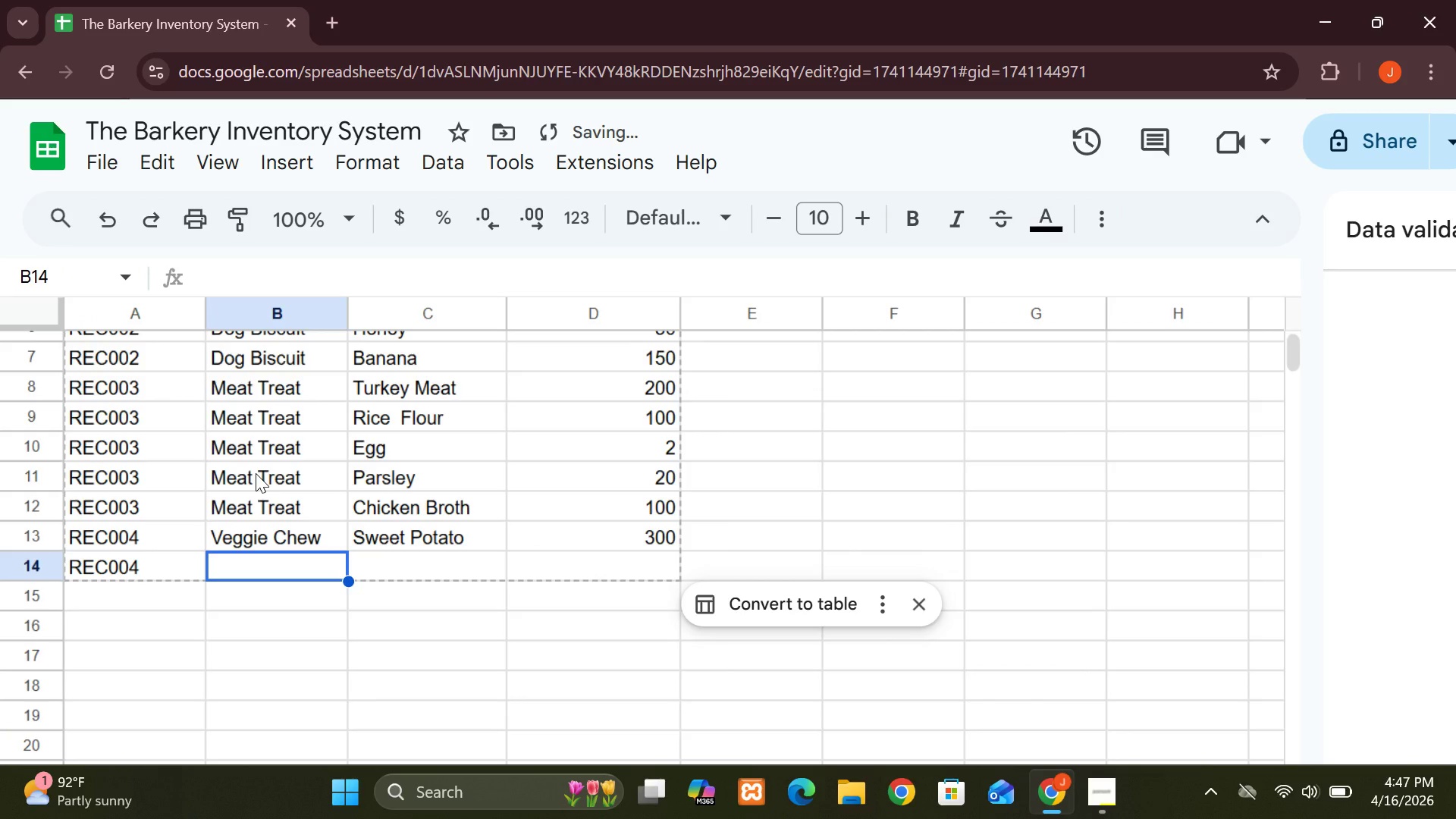 
key(V)
 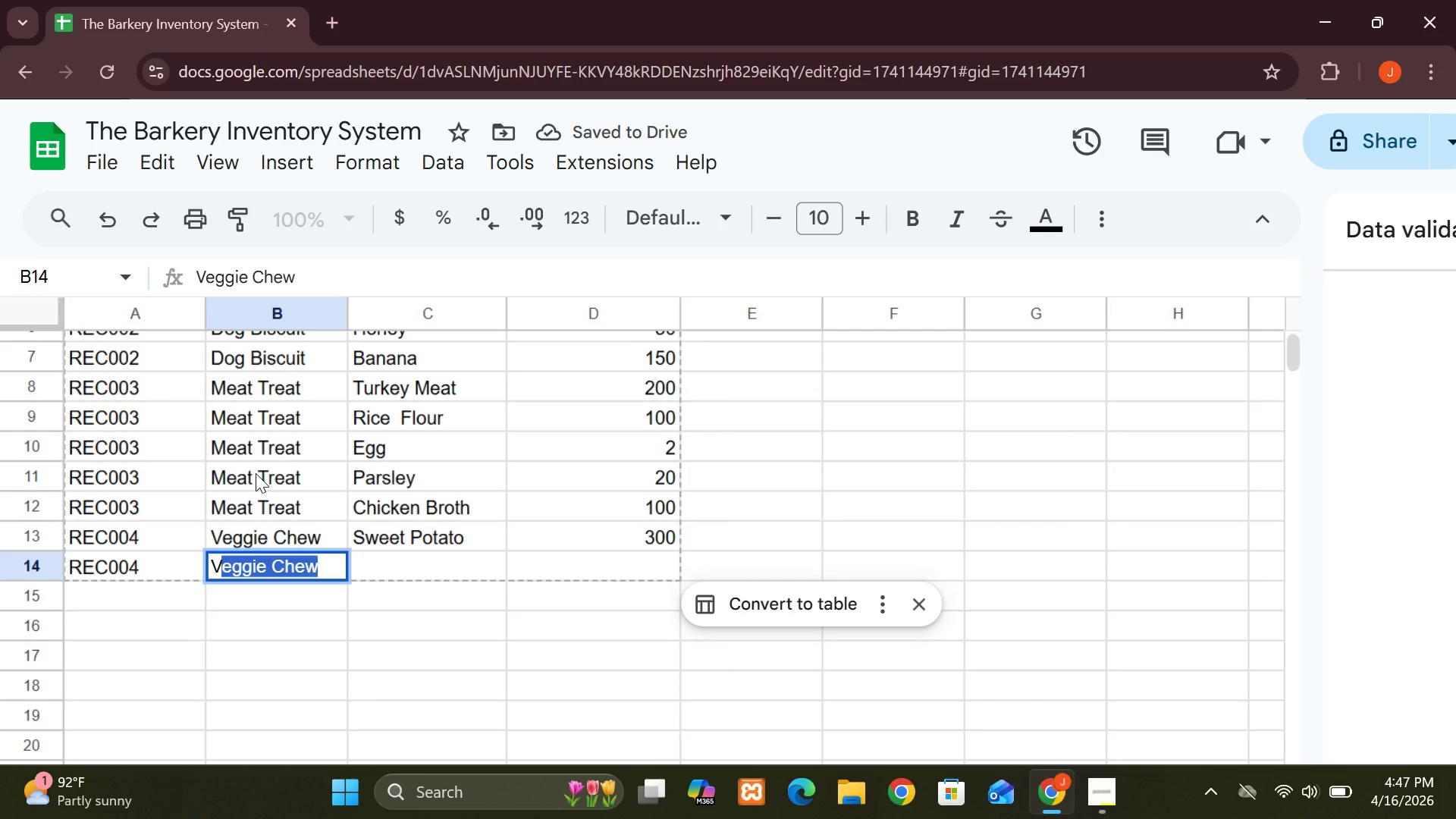 
key(Enter)
 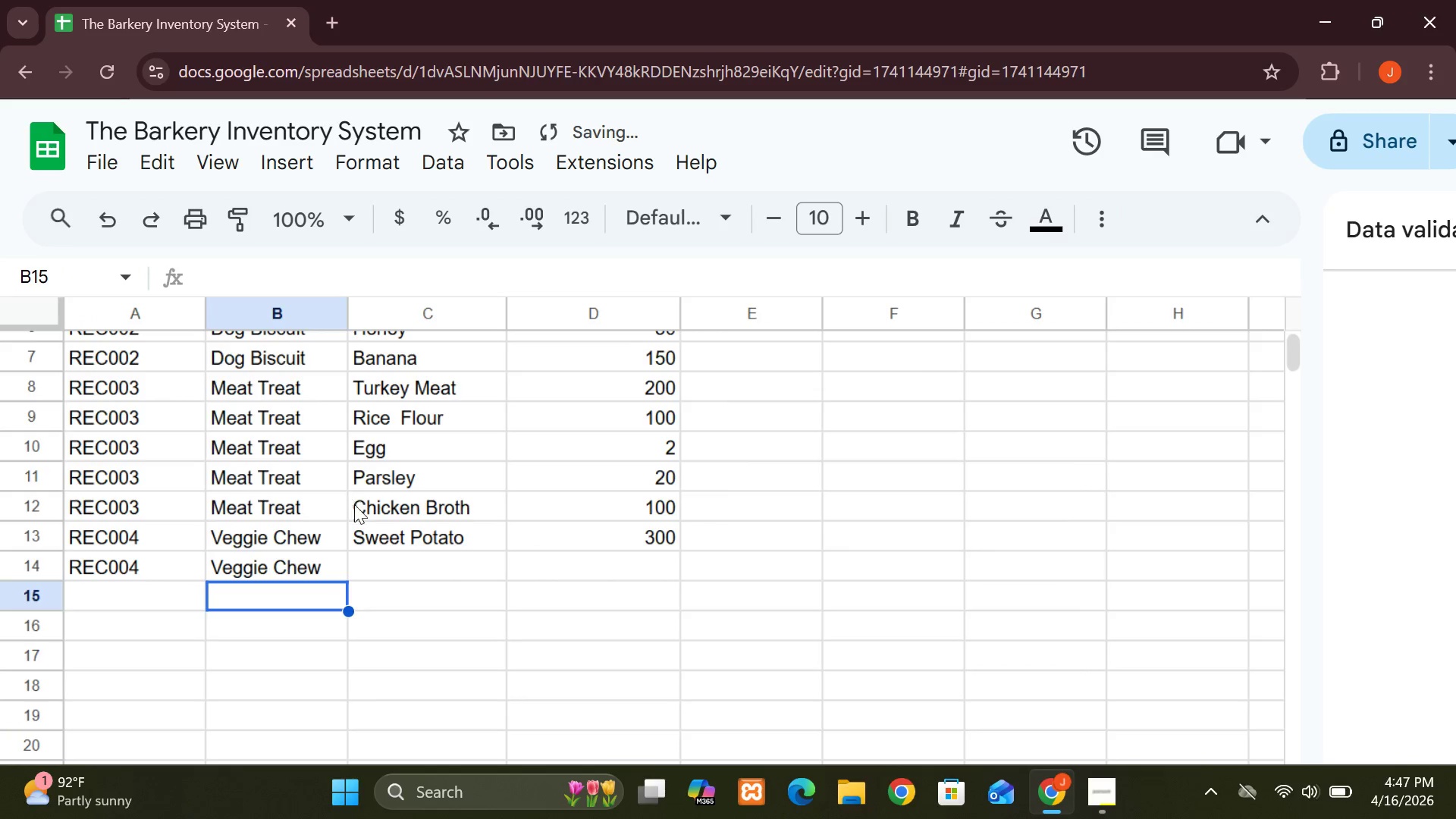 
left_click([375, 571])
 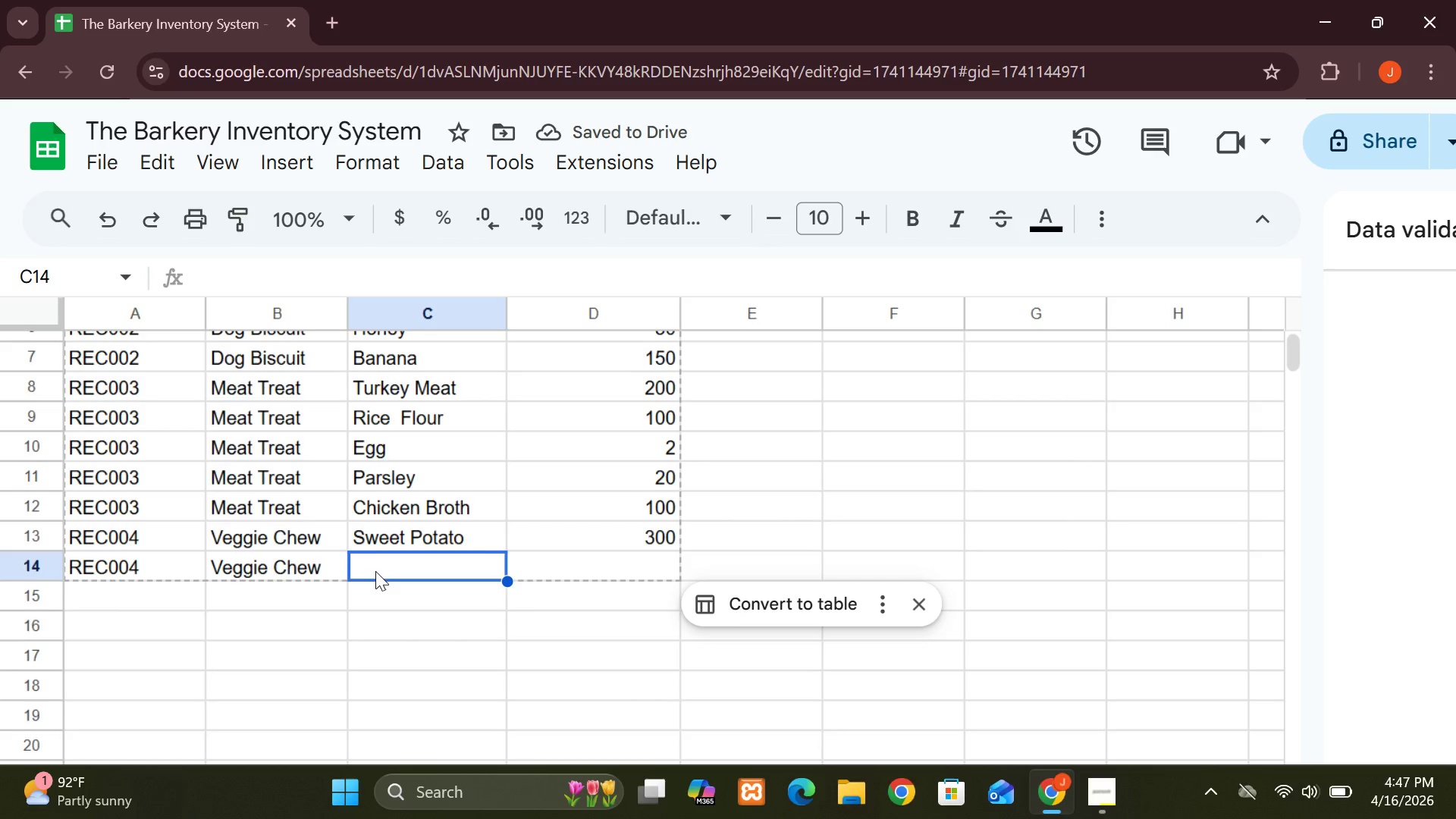 
type(Carrot)
 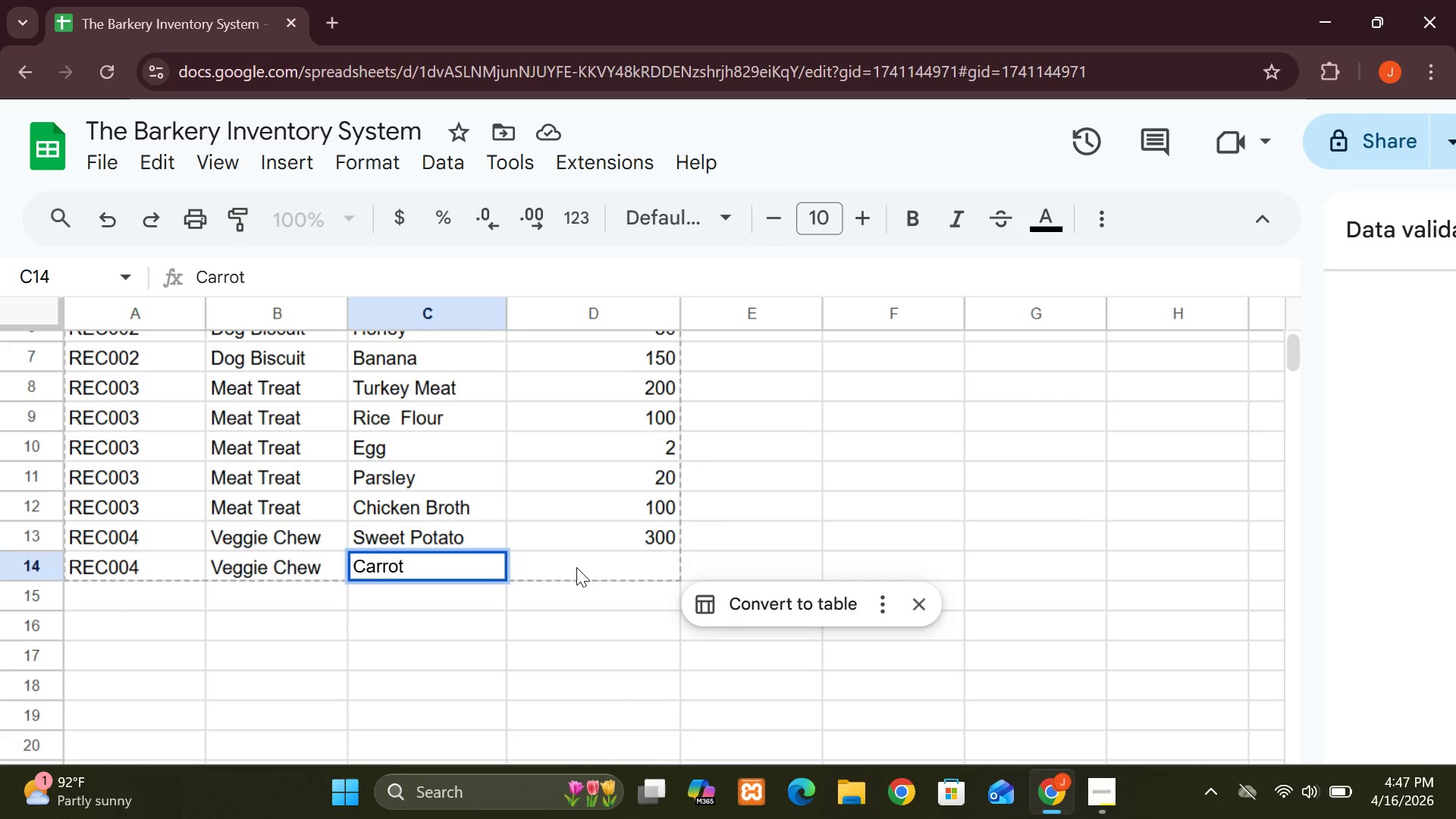 
left_click([576, 567])
 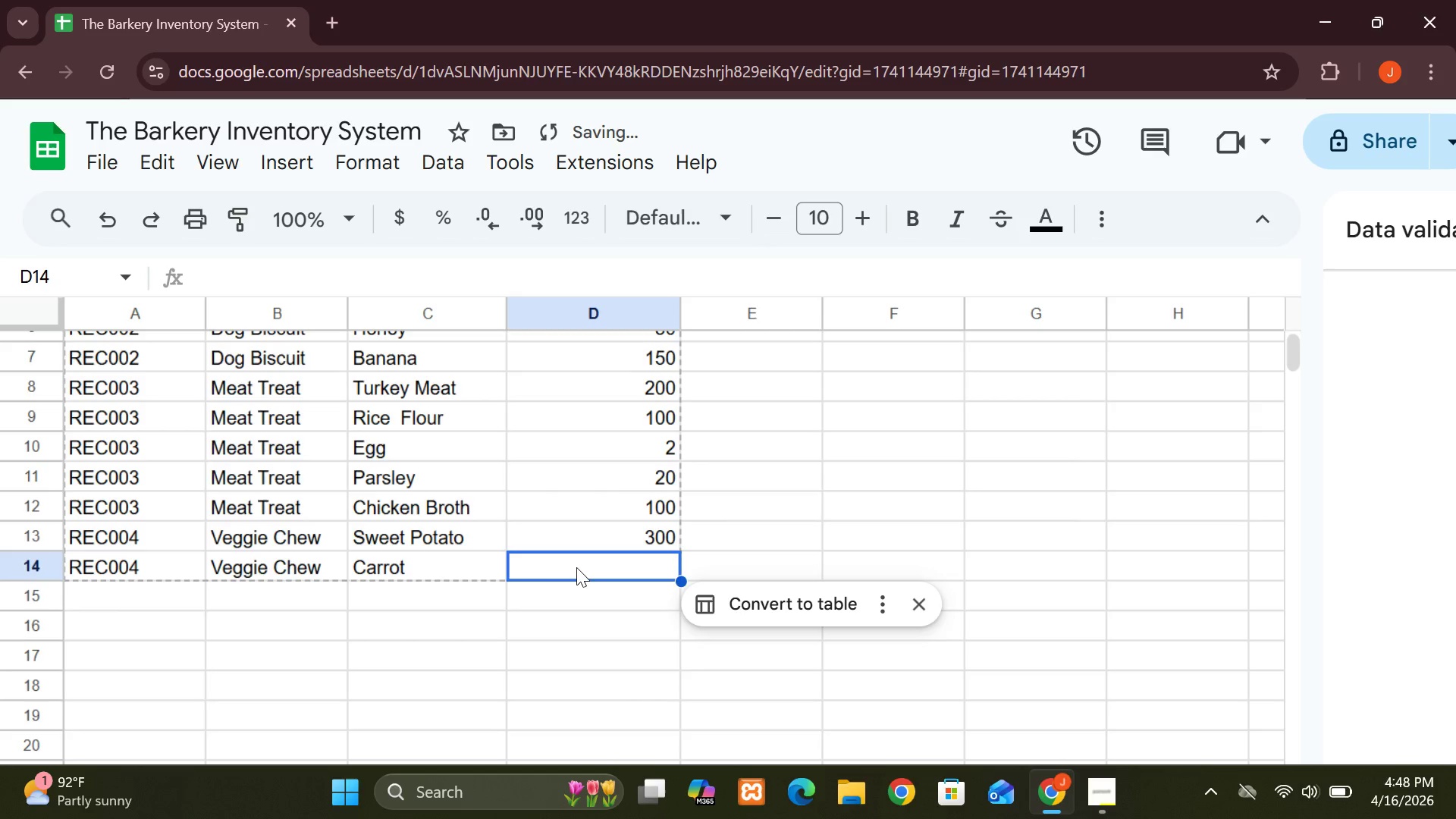 
type(150)
 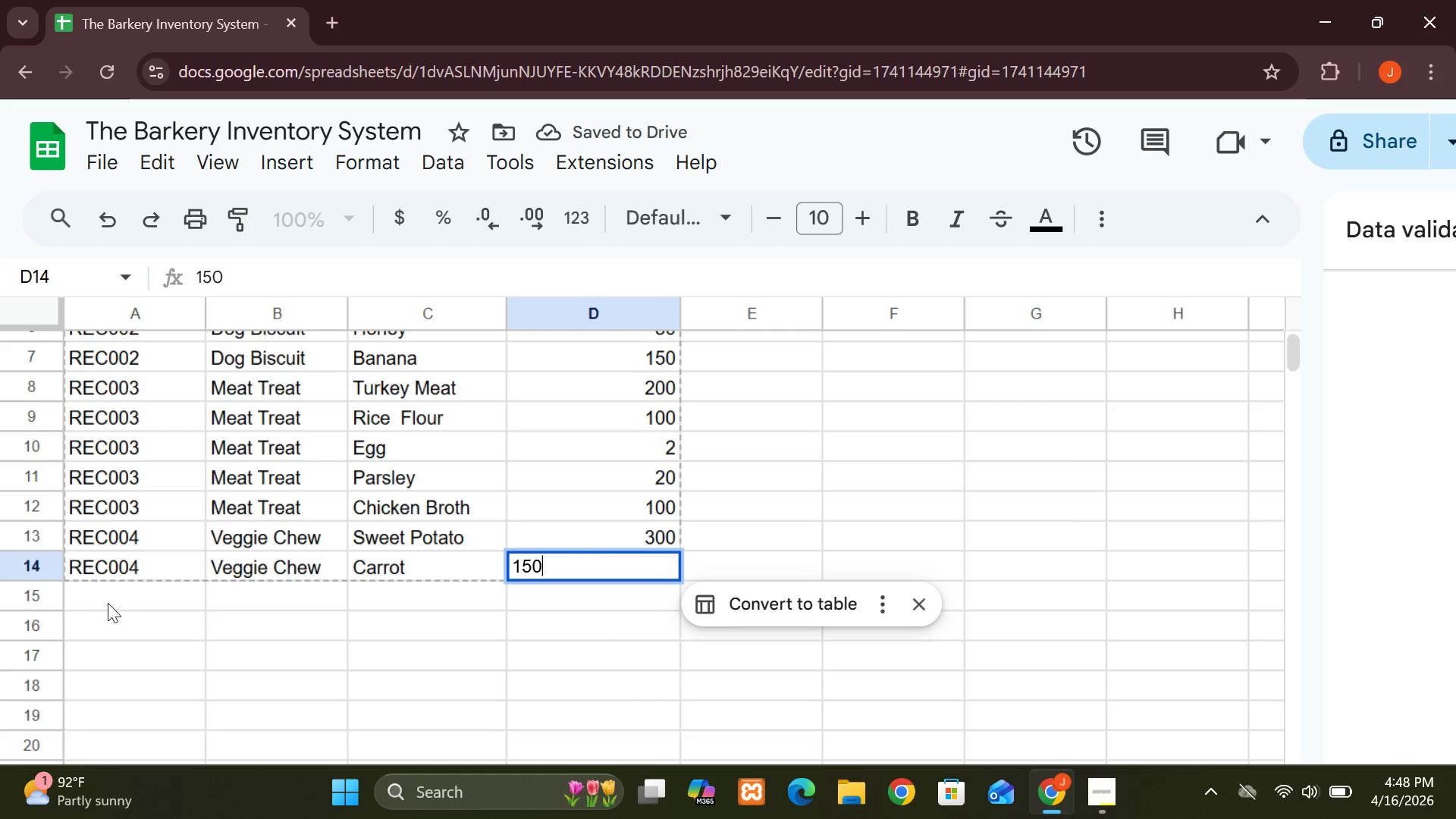 
left_click([103, 598])
 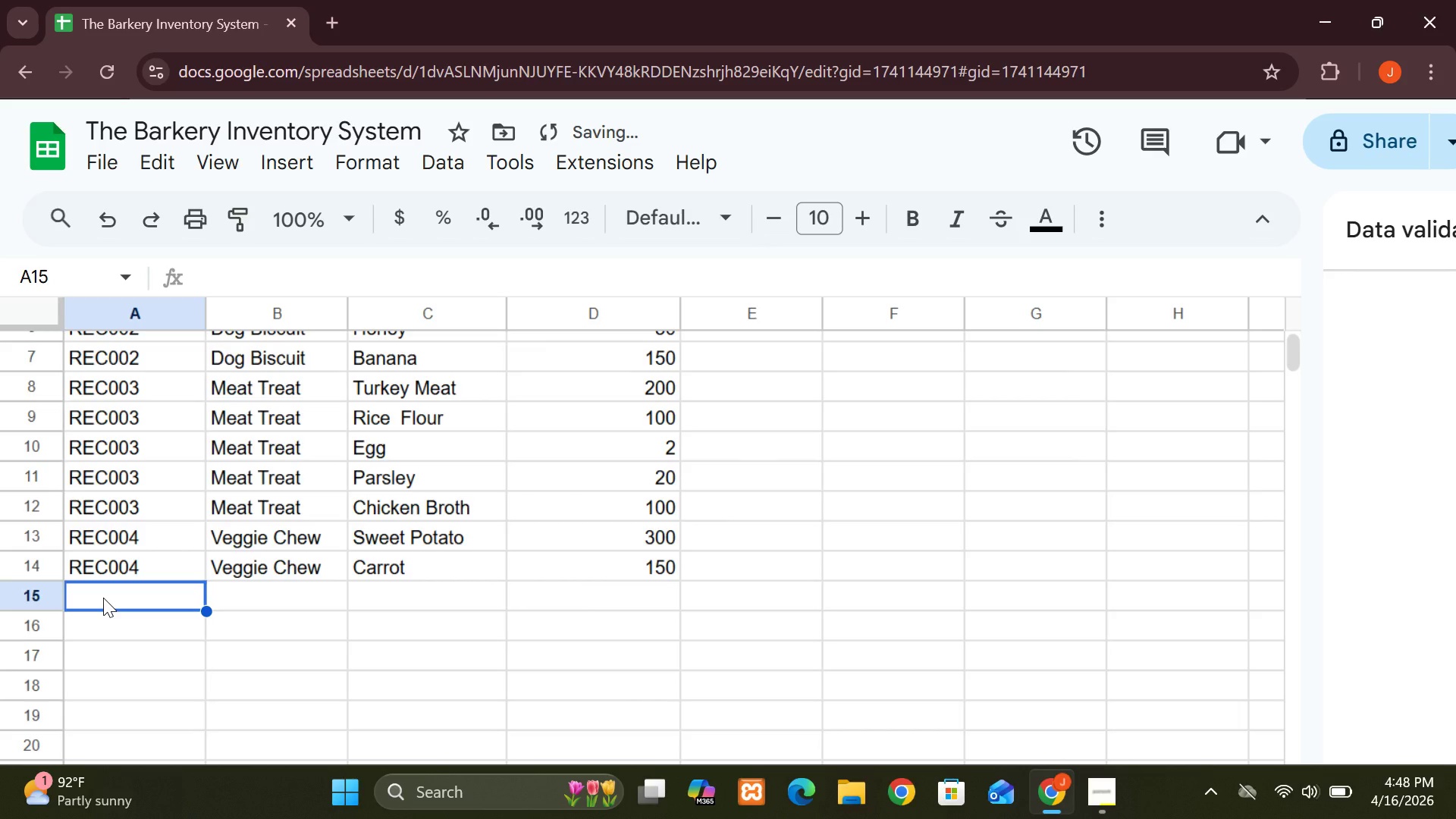 
type(REC004)
 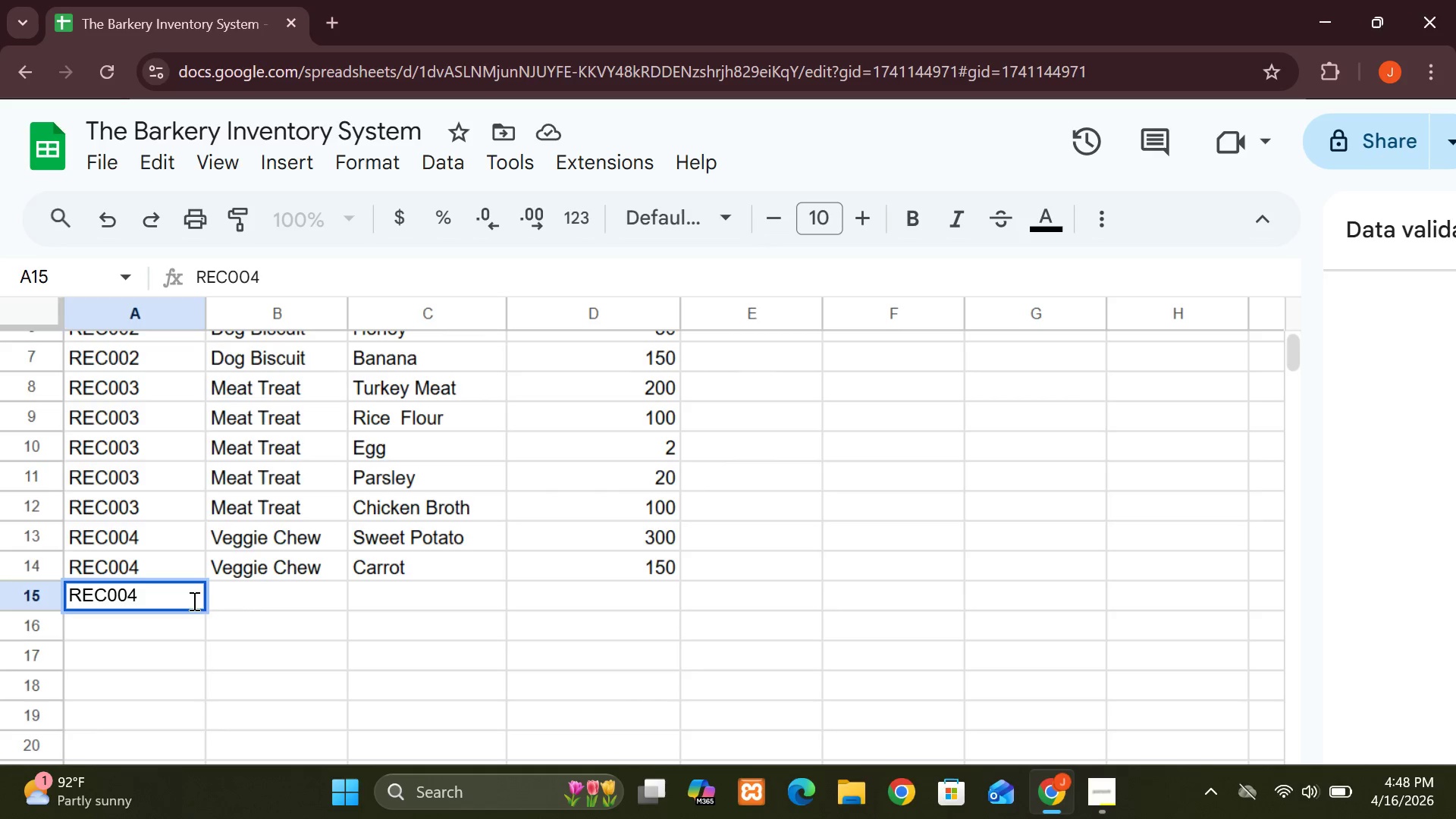 
left_click([253, 595])
 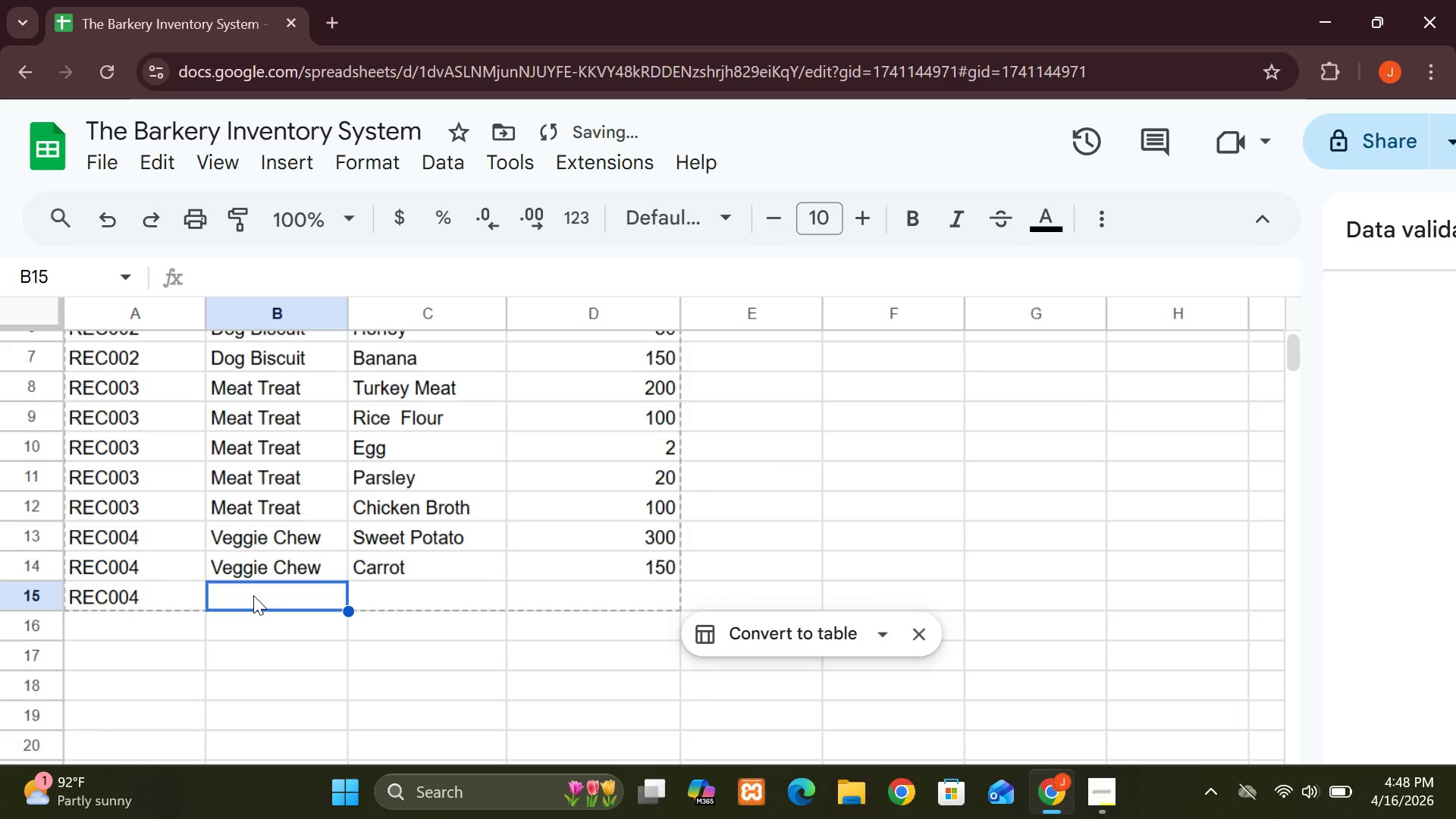 
key(V)
 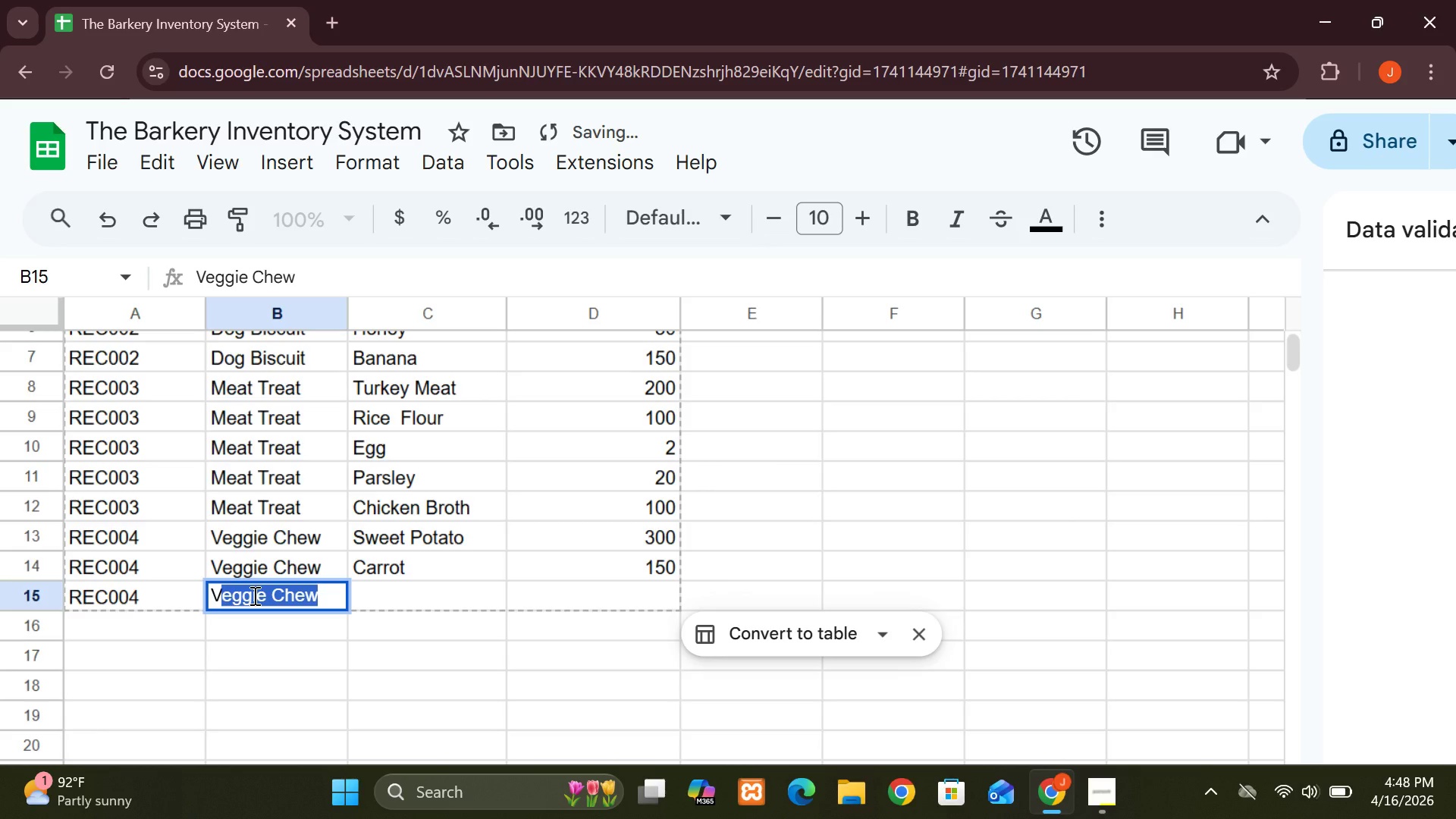 
key(Enter)
 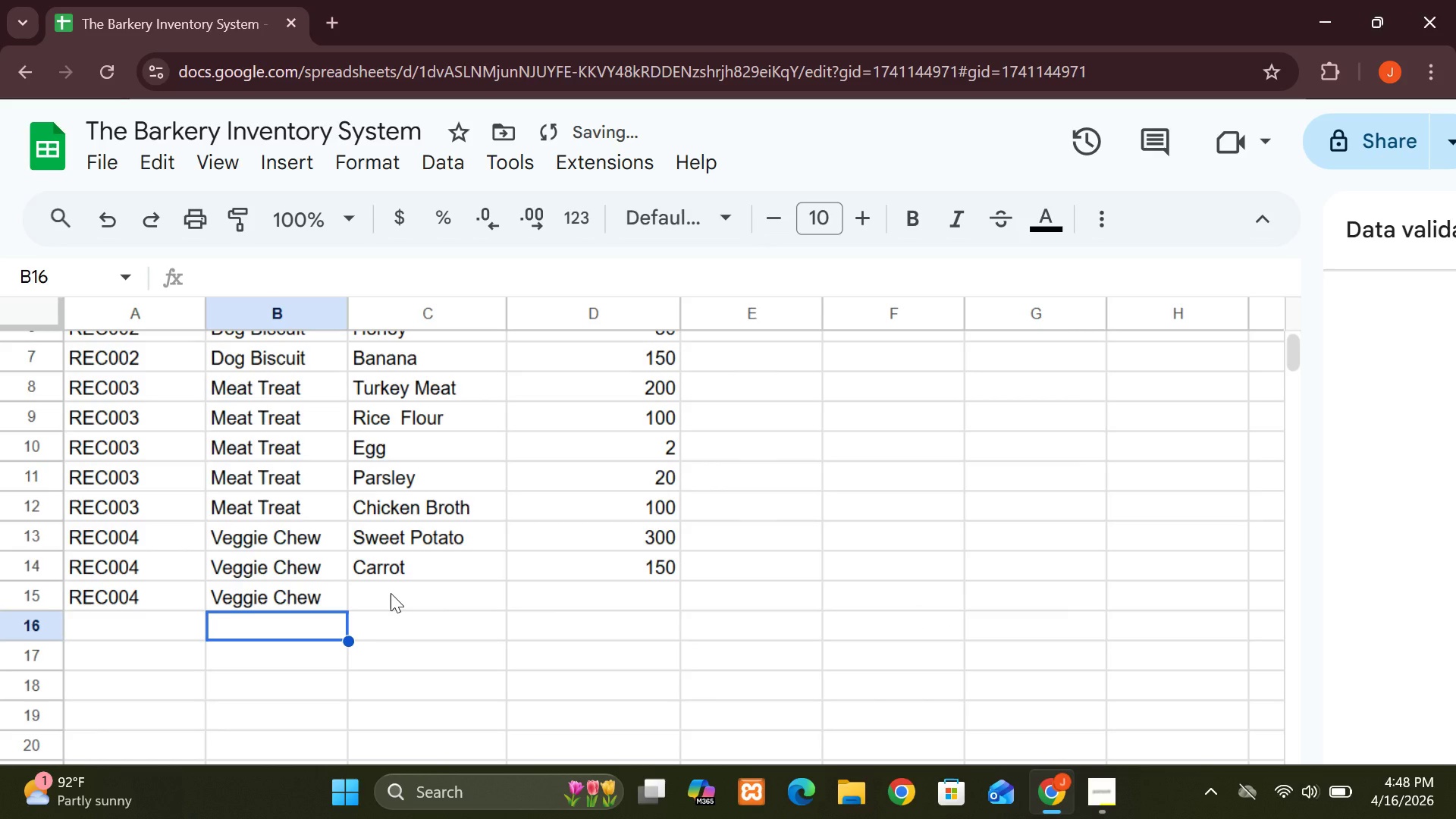 
left_click([391, 593])
 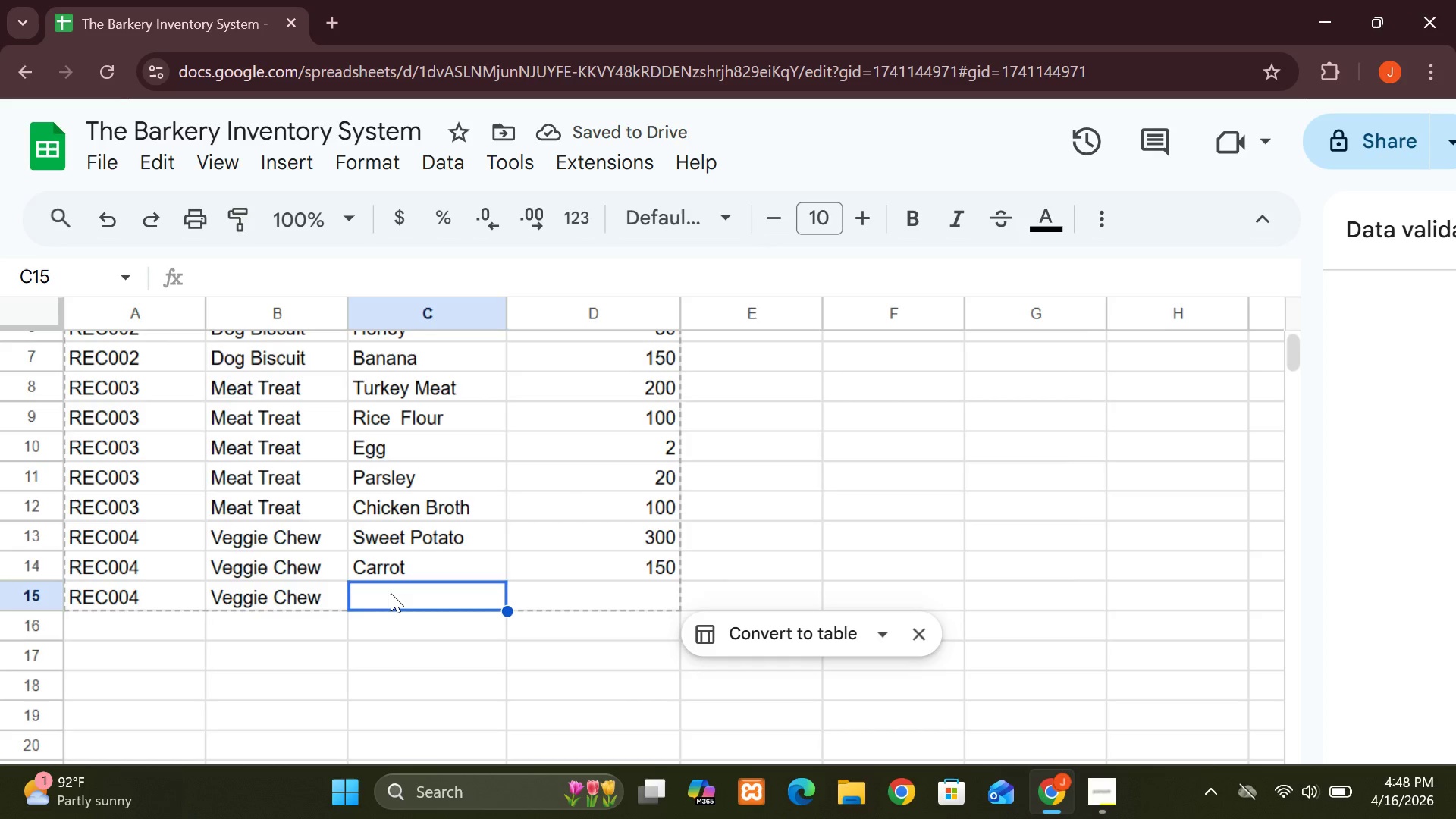 
type(Spinach)
 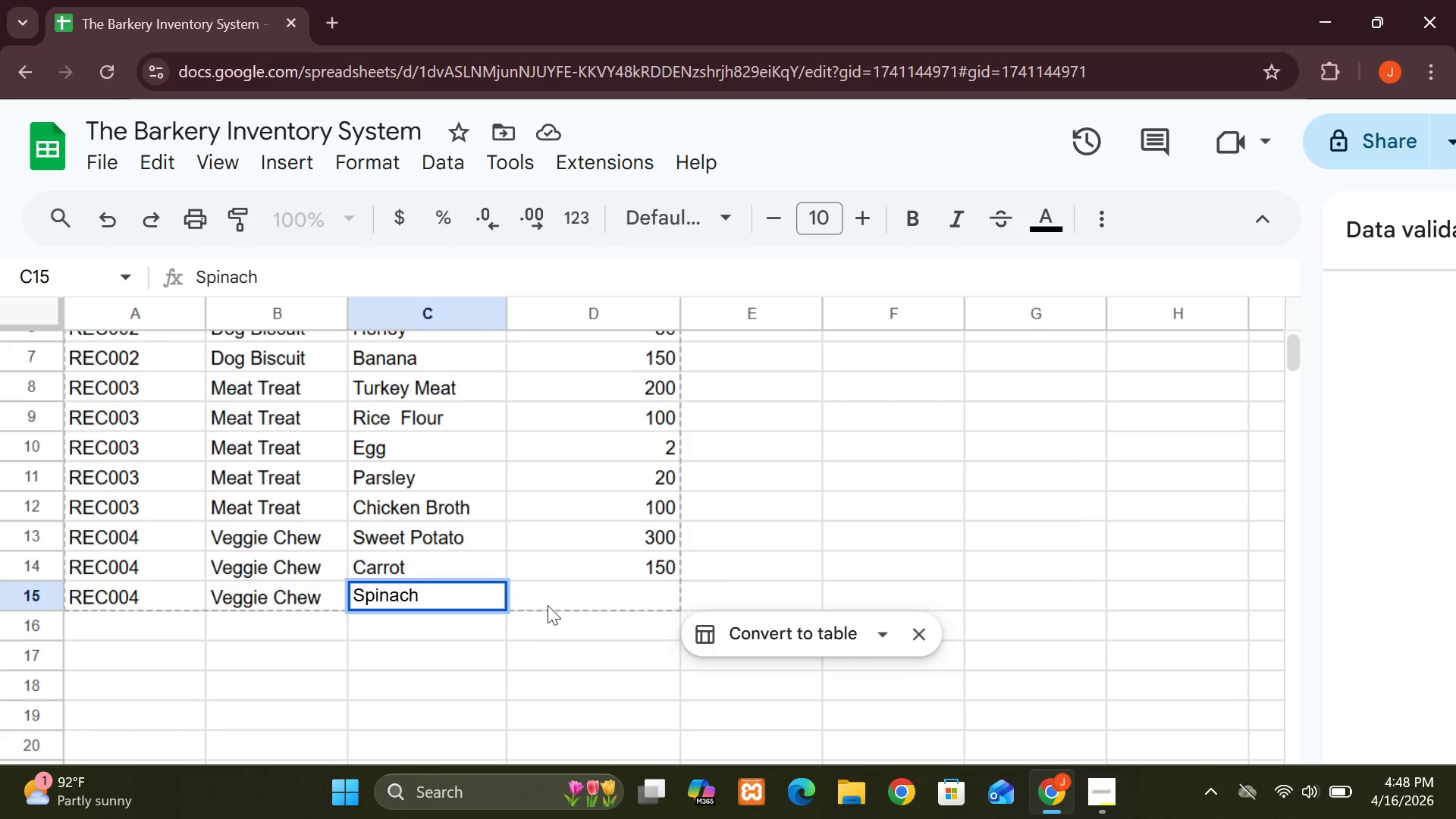 
left_click([567, 597])
 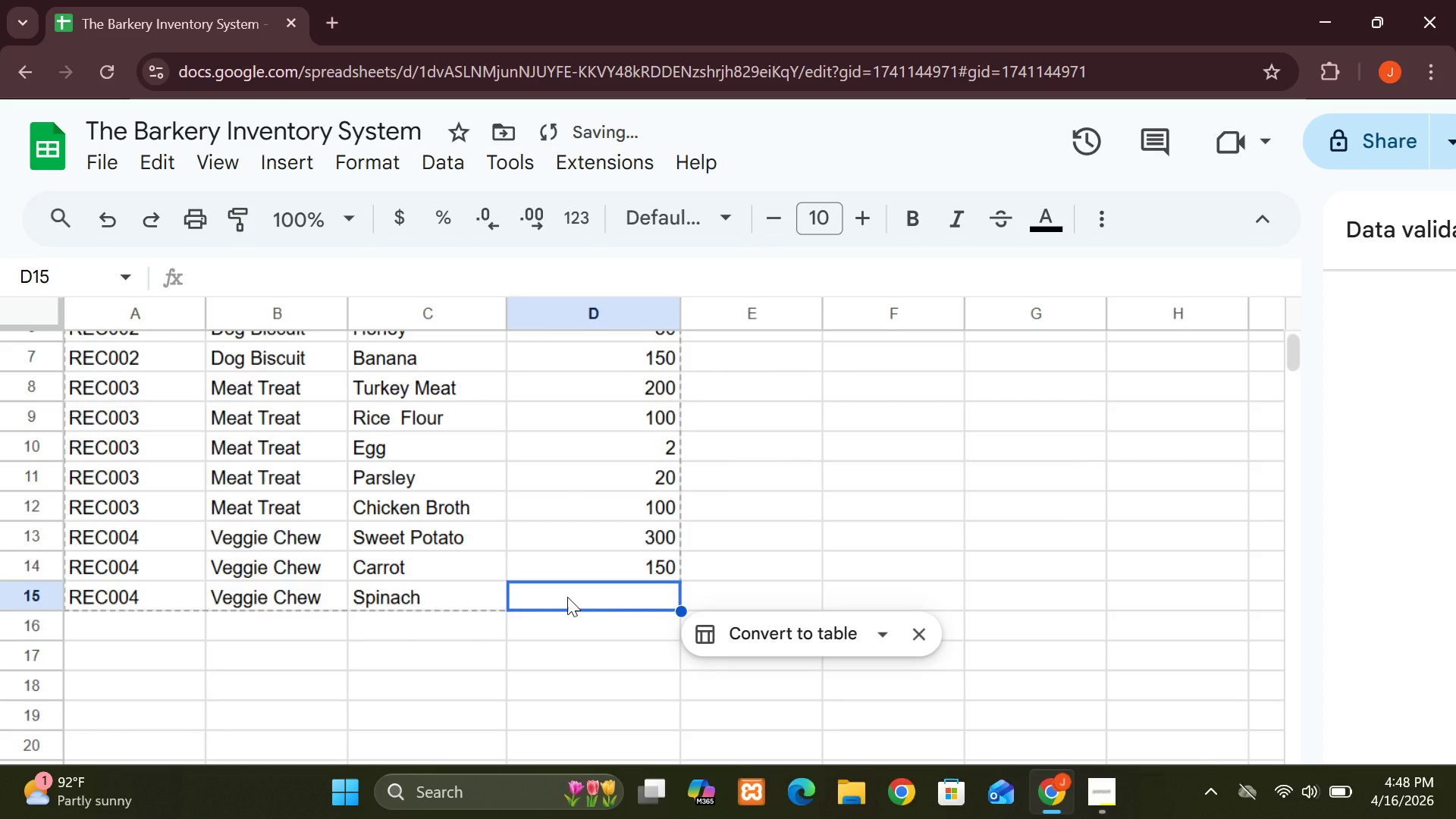 
type(50)
 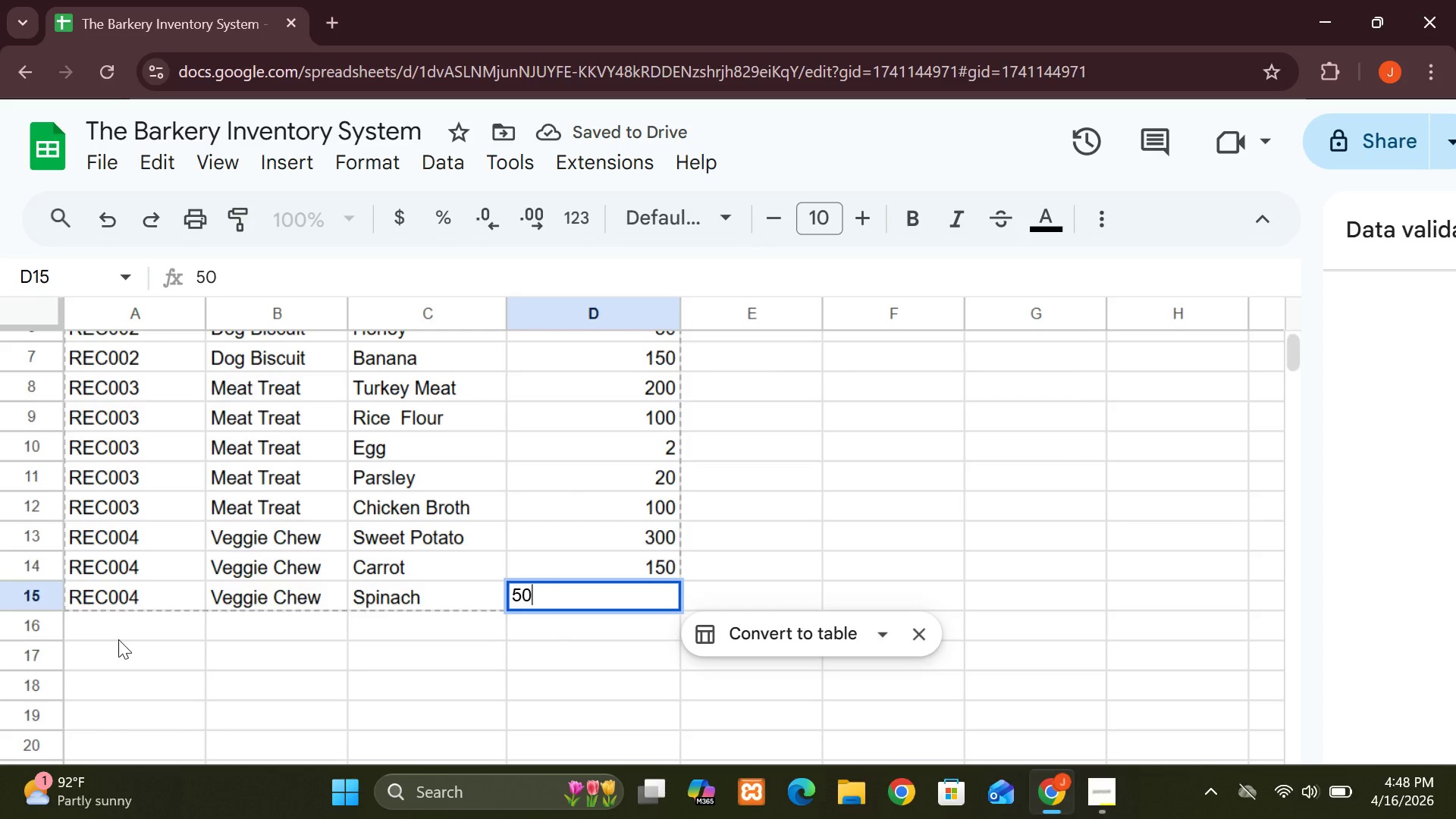 
left_click([98, 623])
 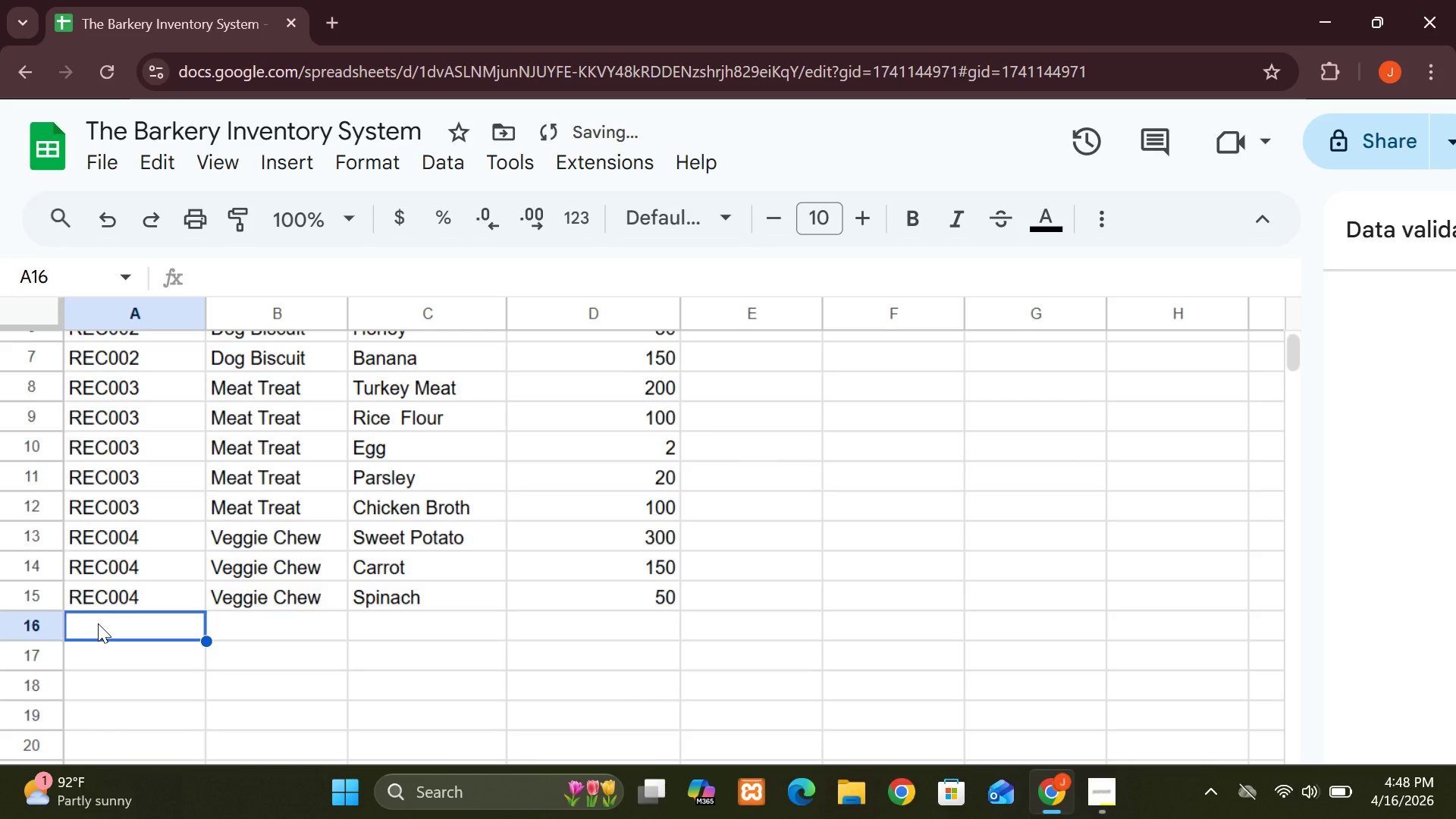 
type(REC004)
 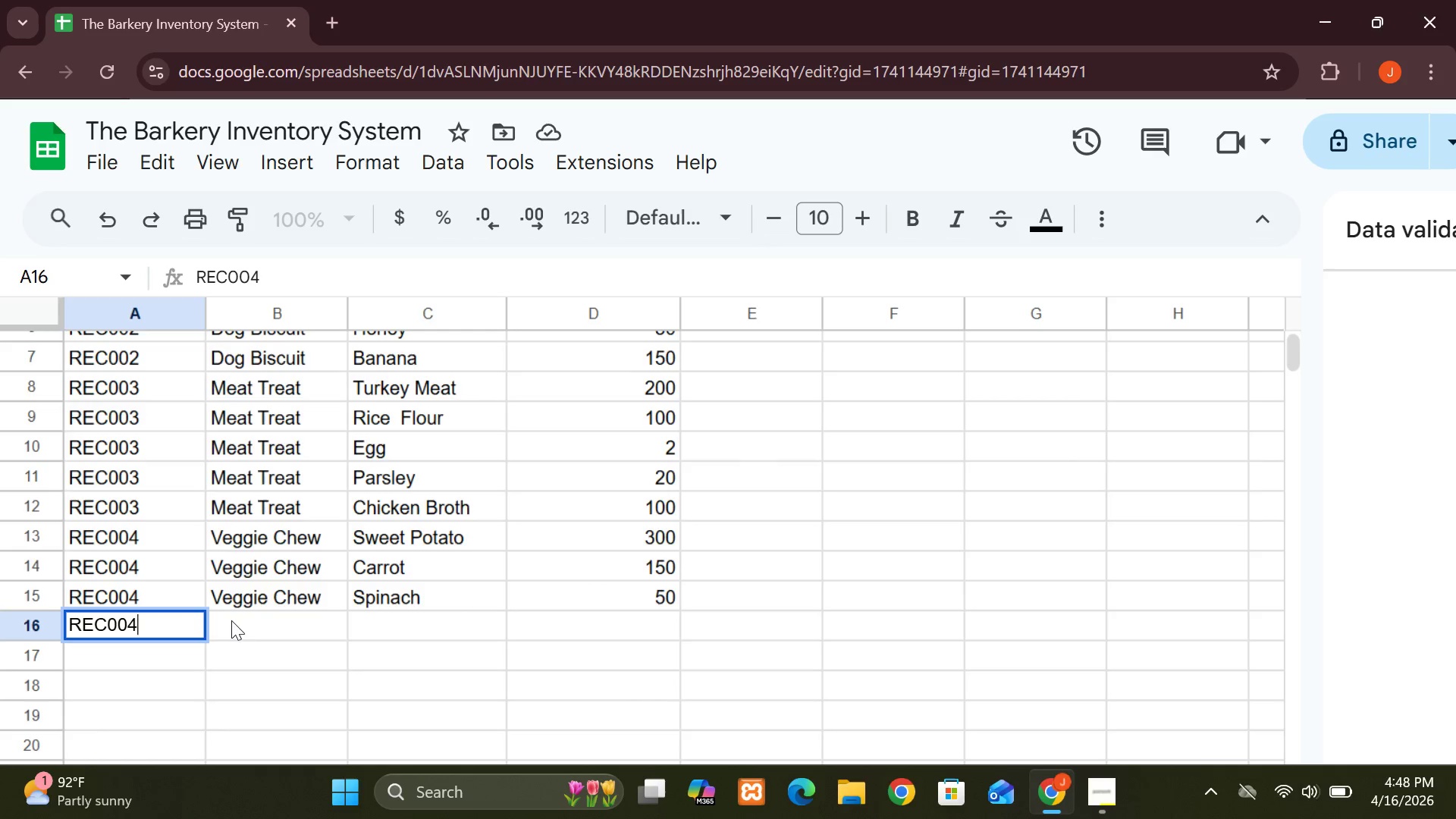 
left_click([234, 622])
 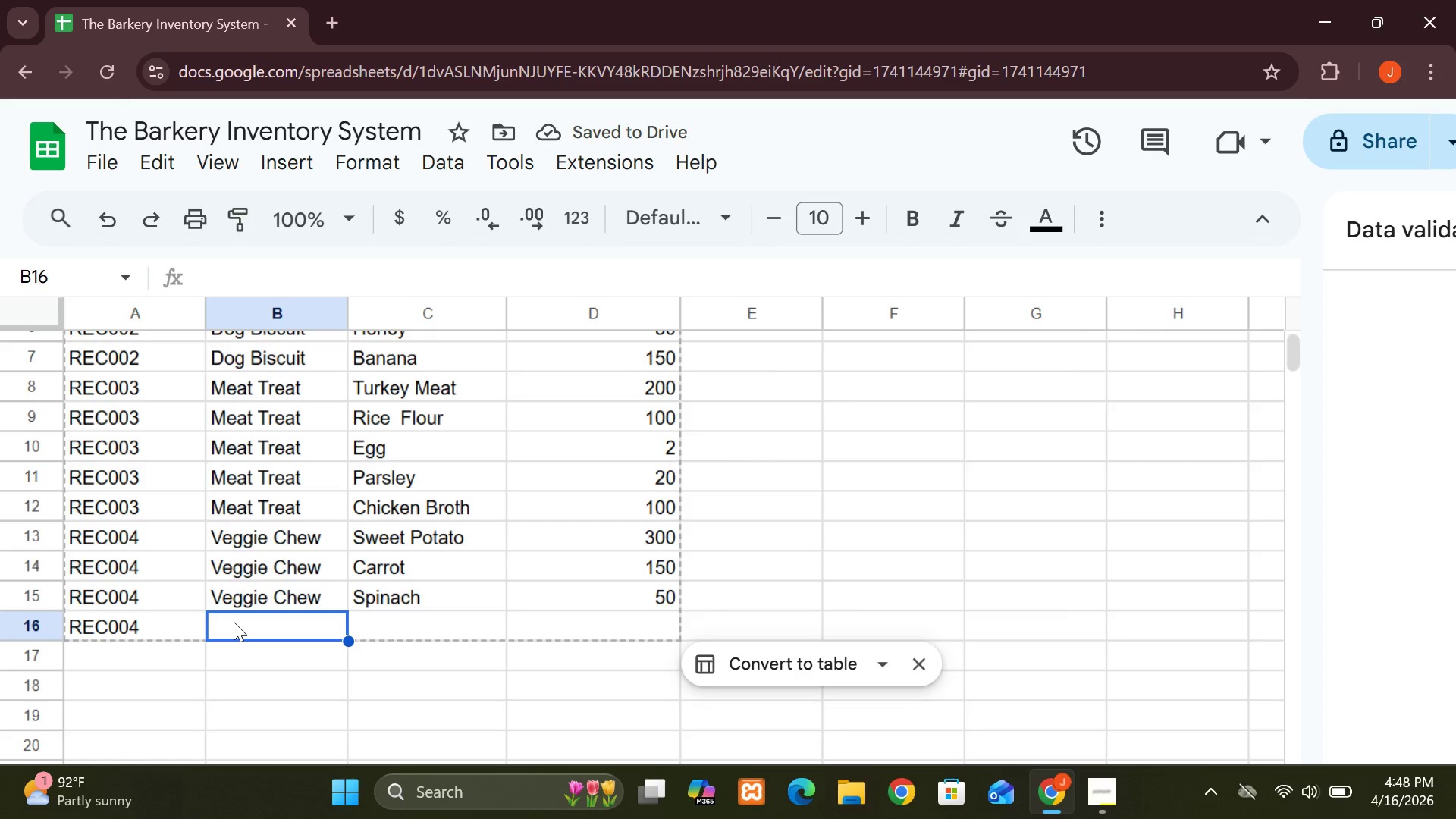 
key(V)
 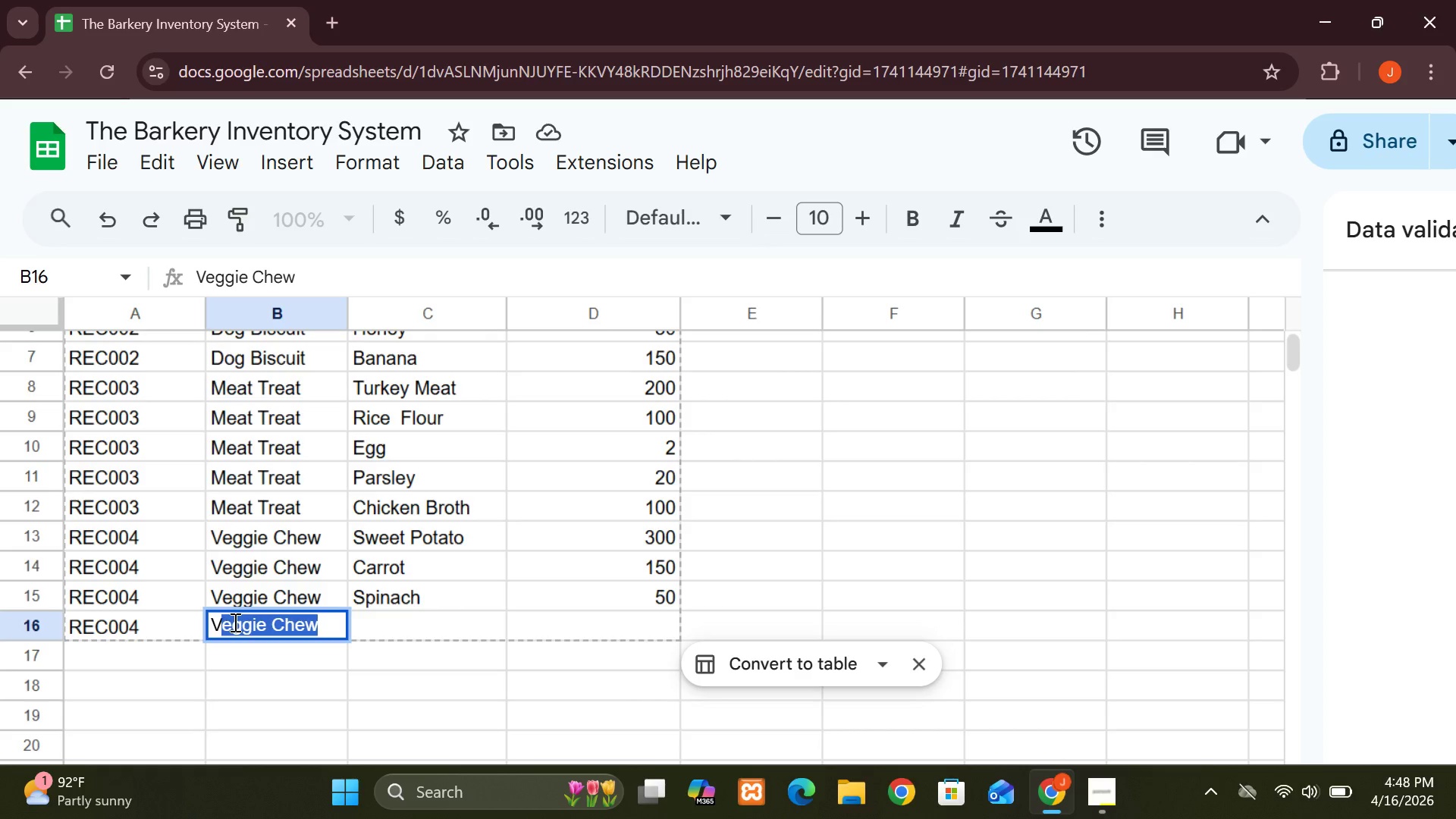 
key(Enter)
 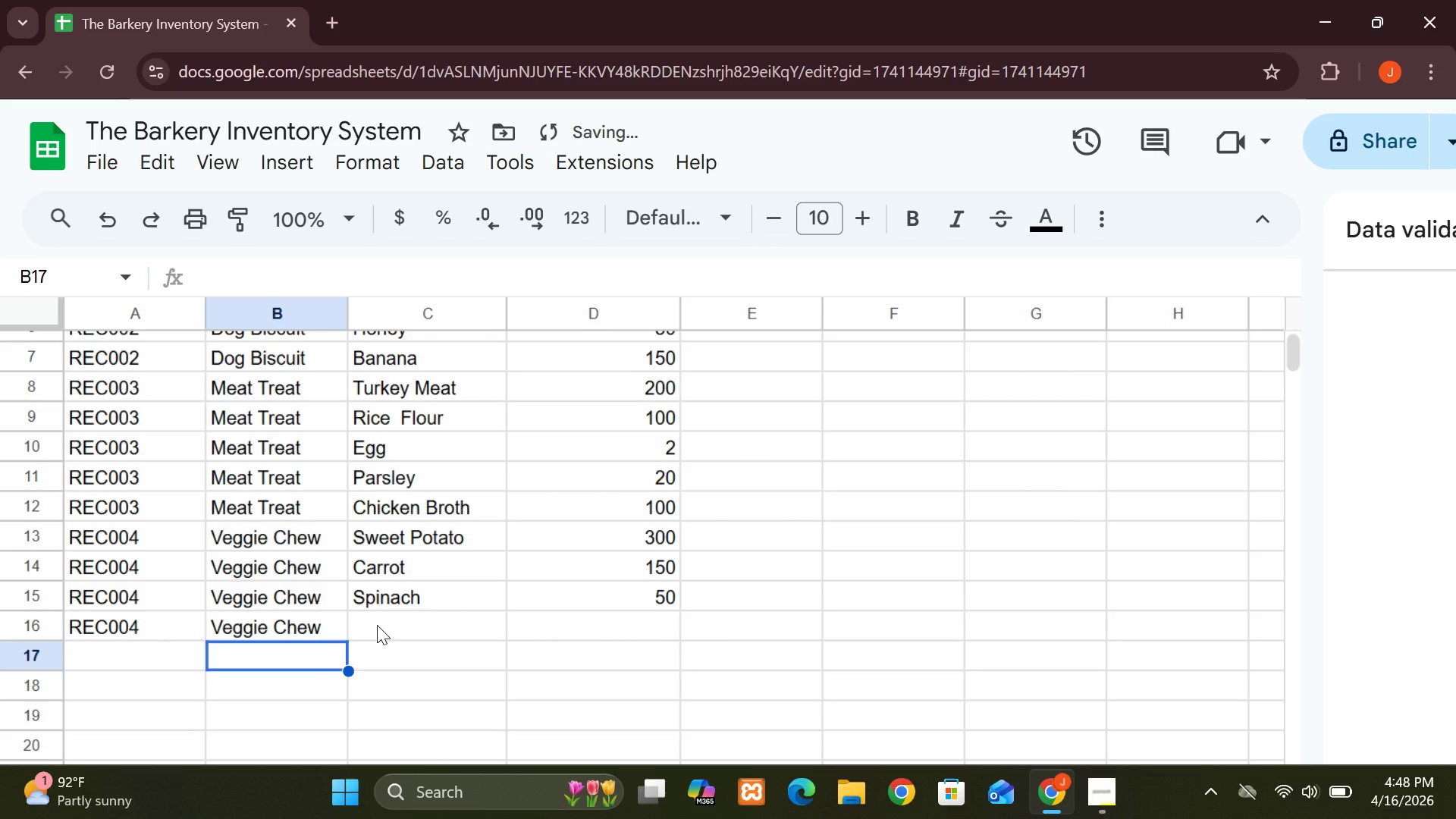 
left_click([377, 625])
 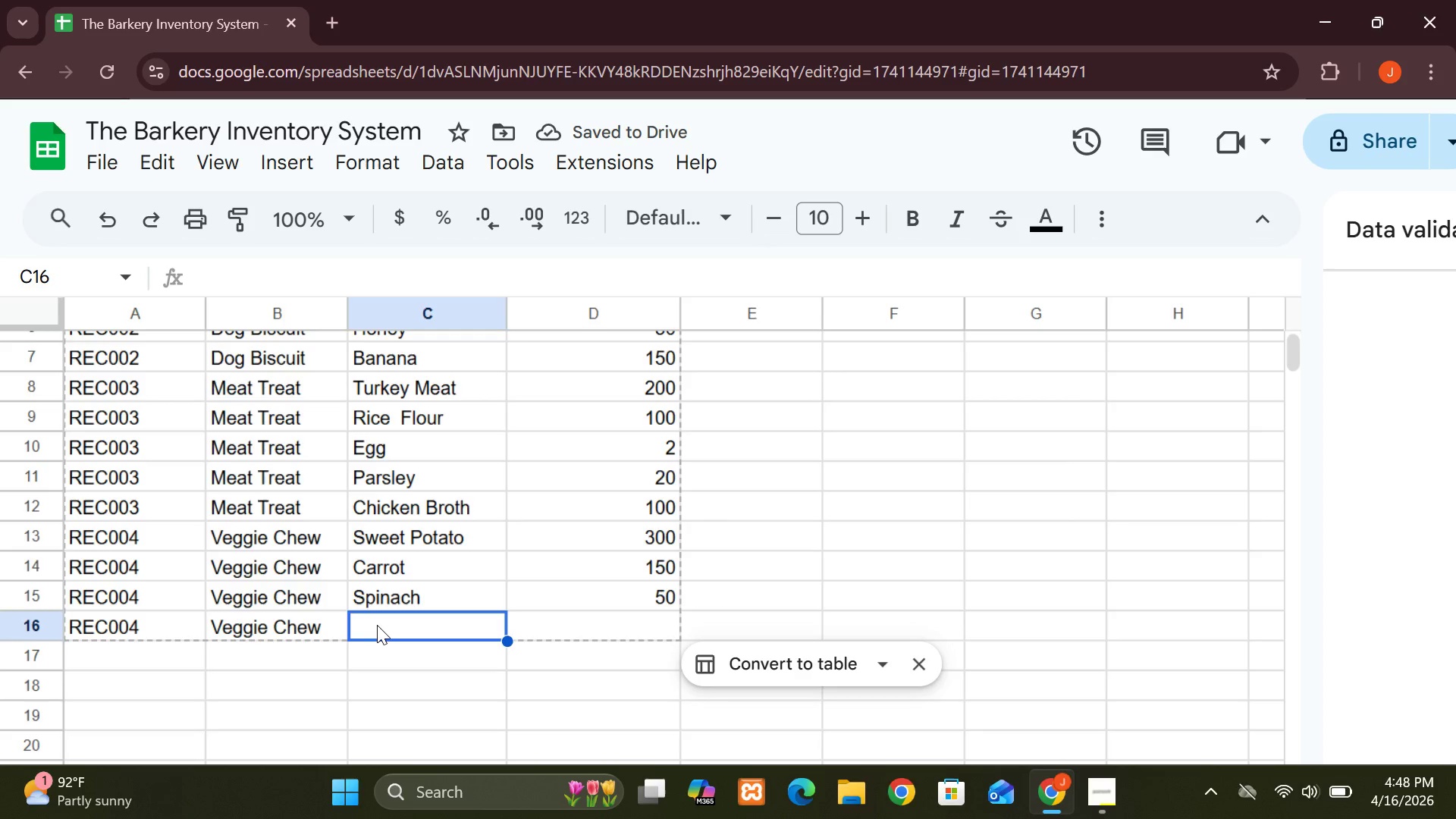 
double_click([377, 625])
 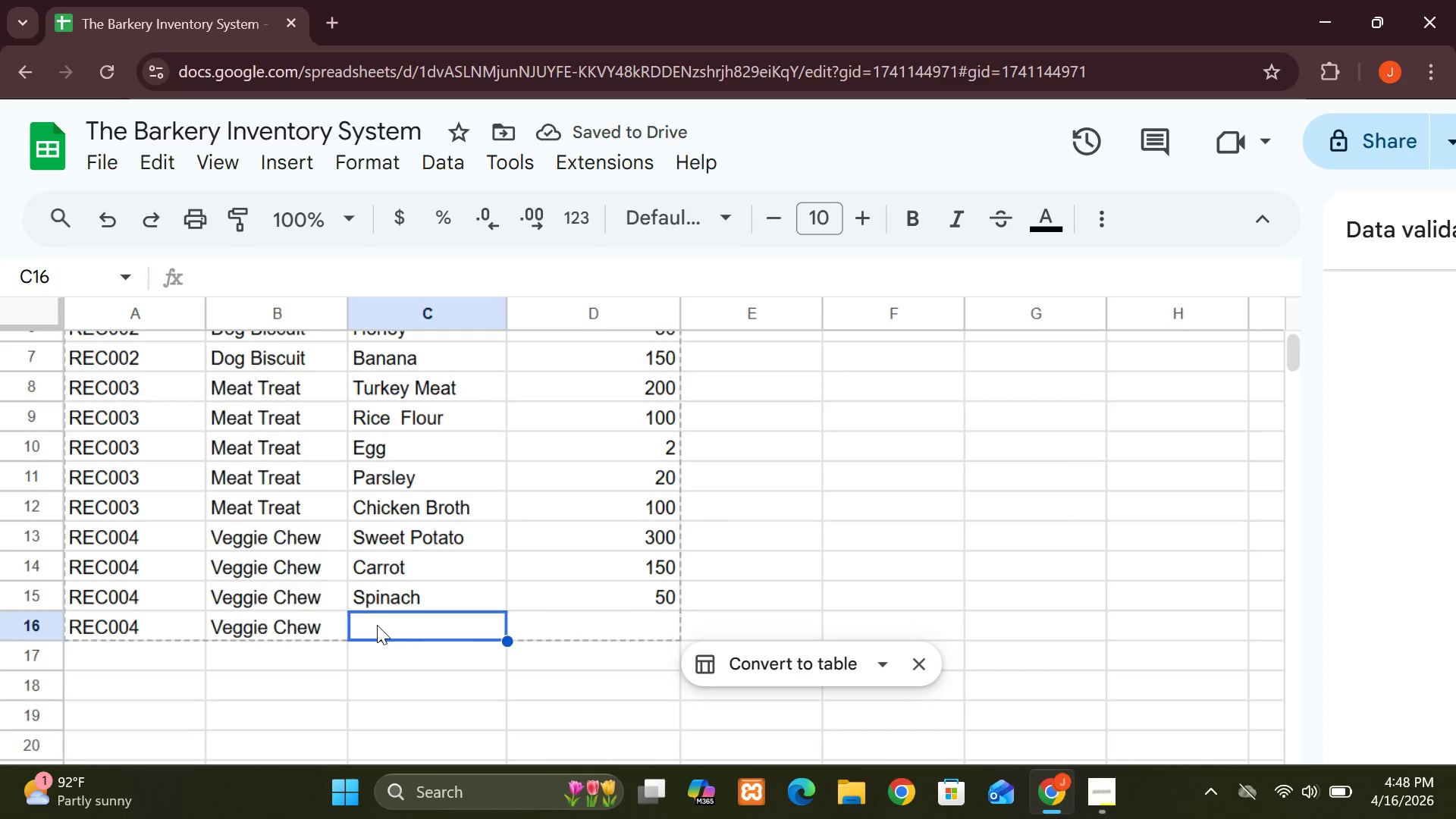 
type(Coconiu)
key(Backspace)
type(nt Oil)
 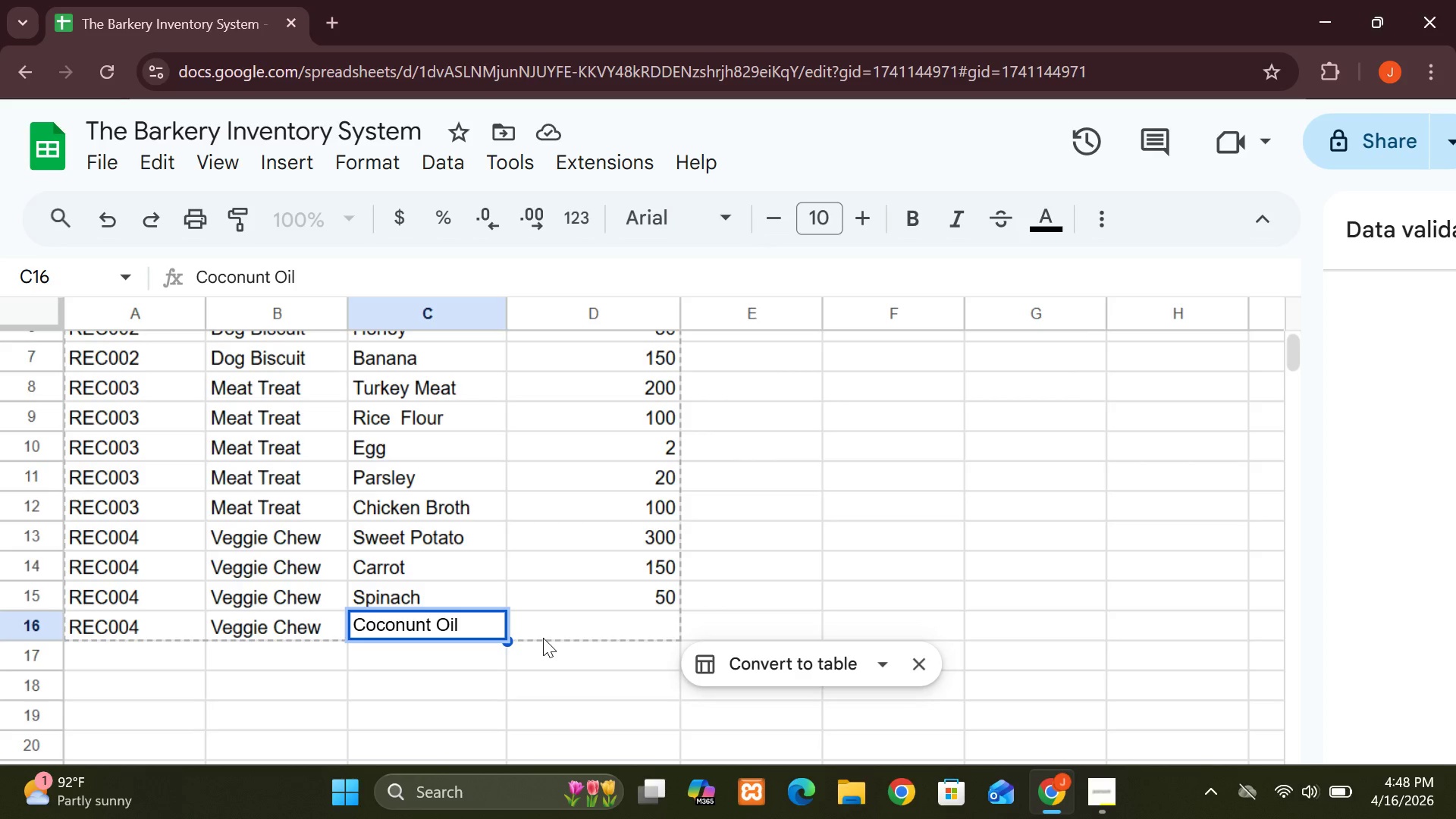 
left_click([543, 638])
 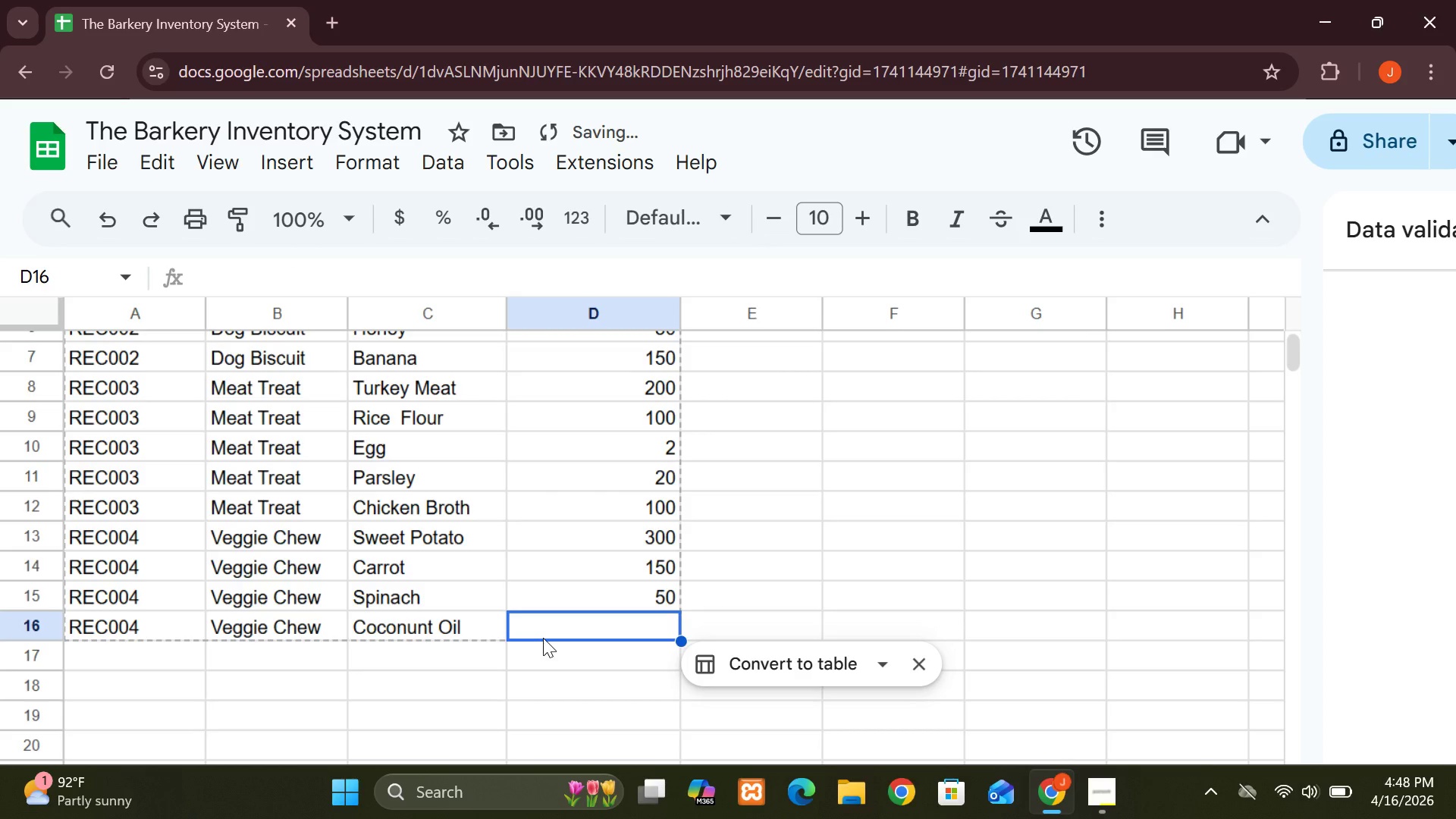 
type(40)
 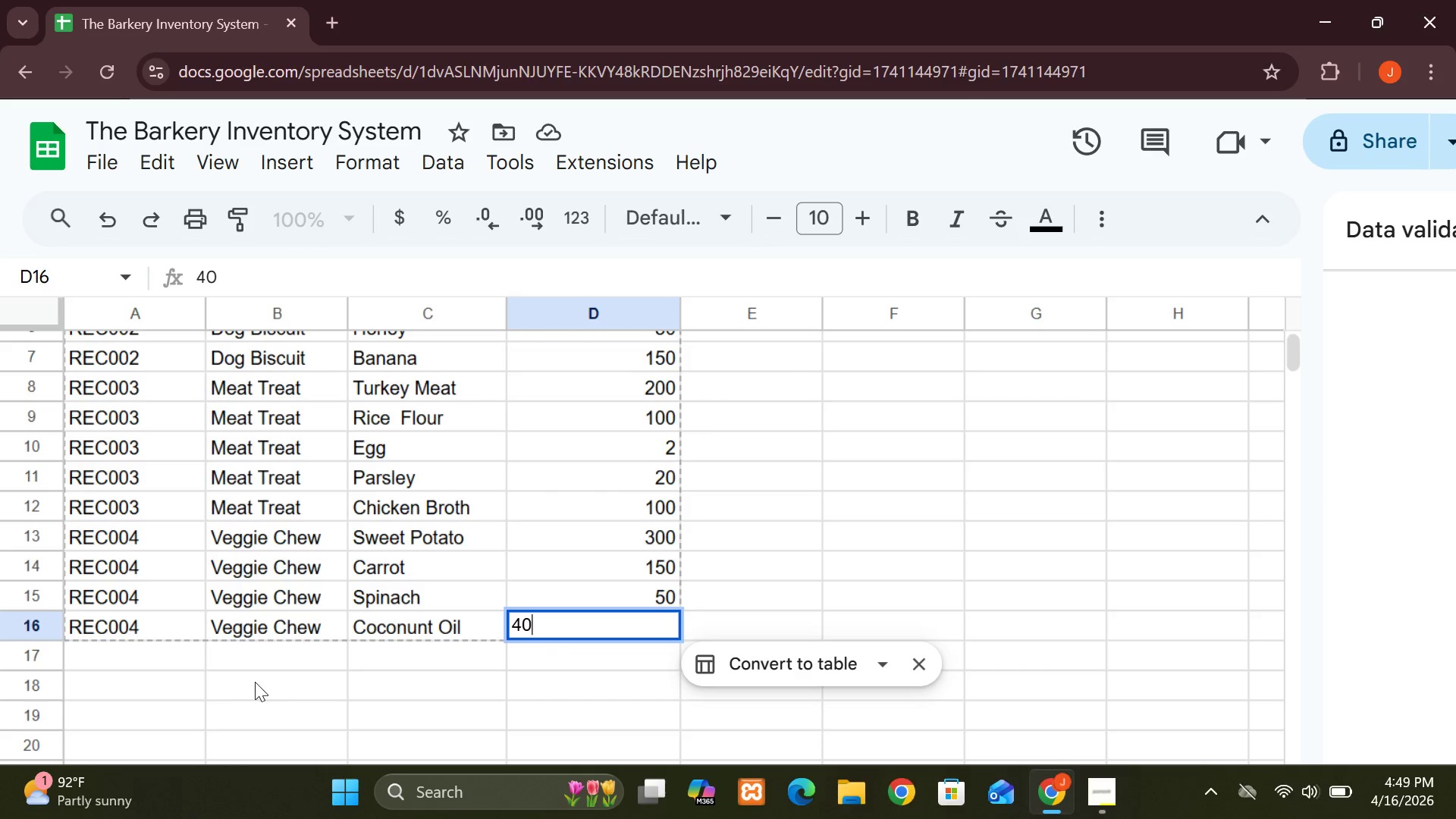 
left_click([141, 655])
 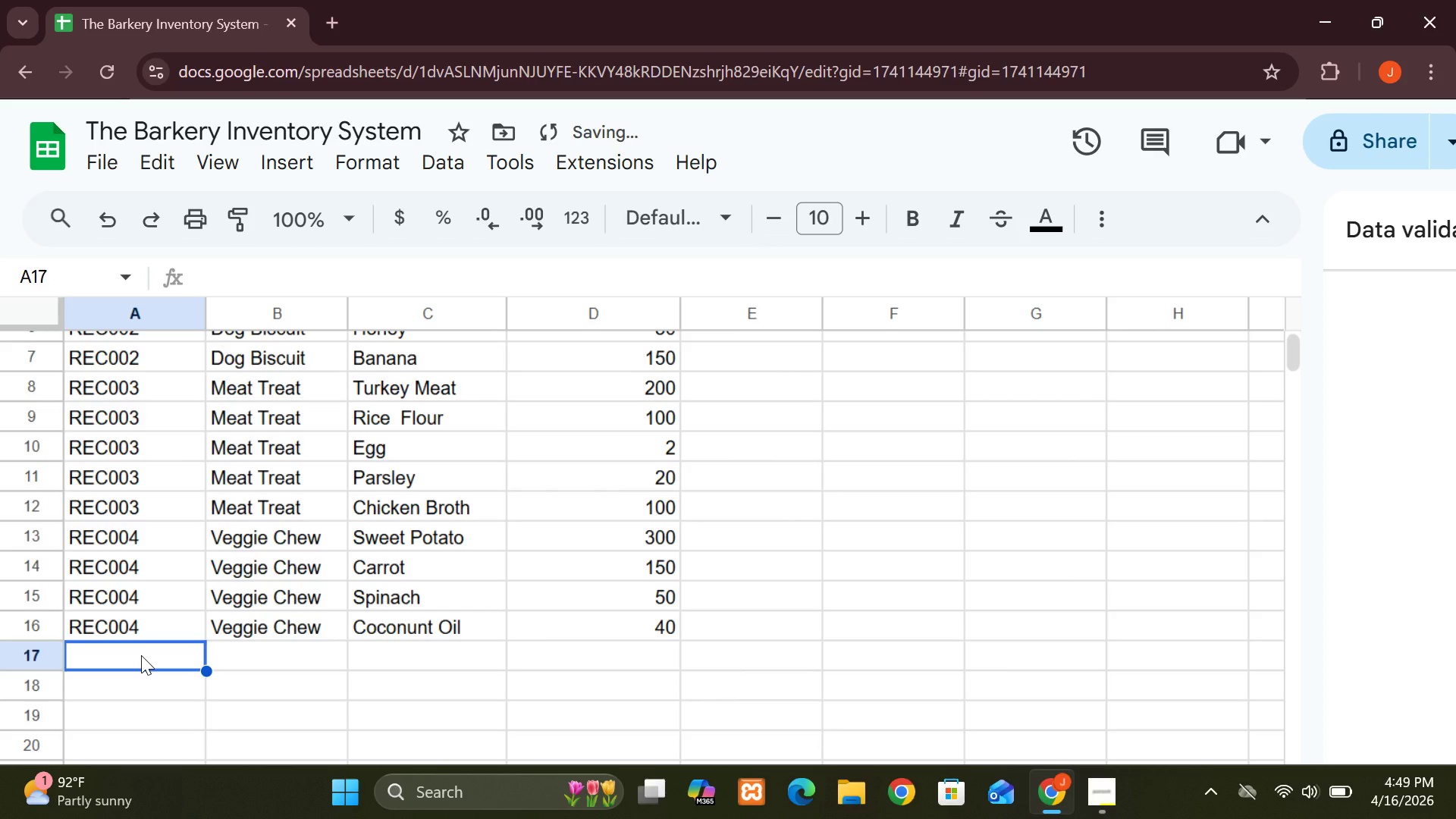 
type(REC004)
 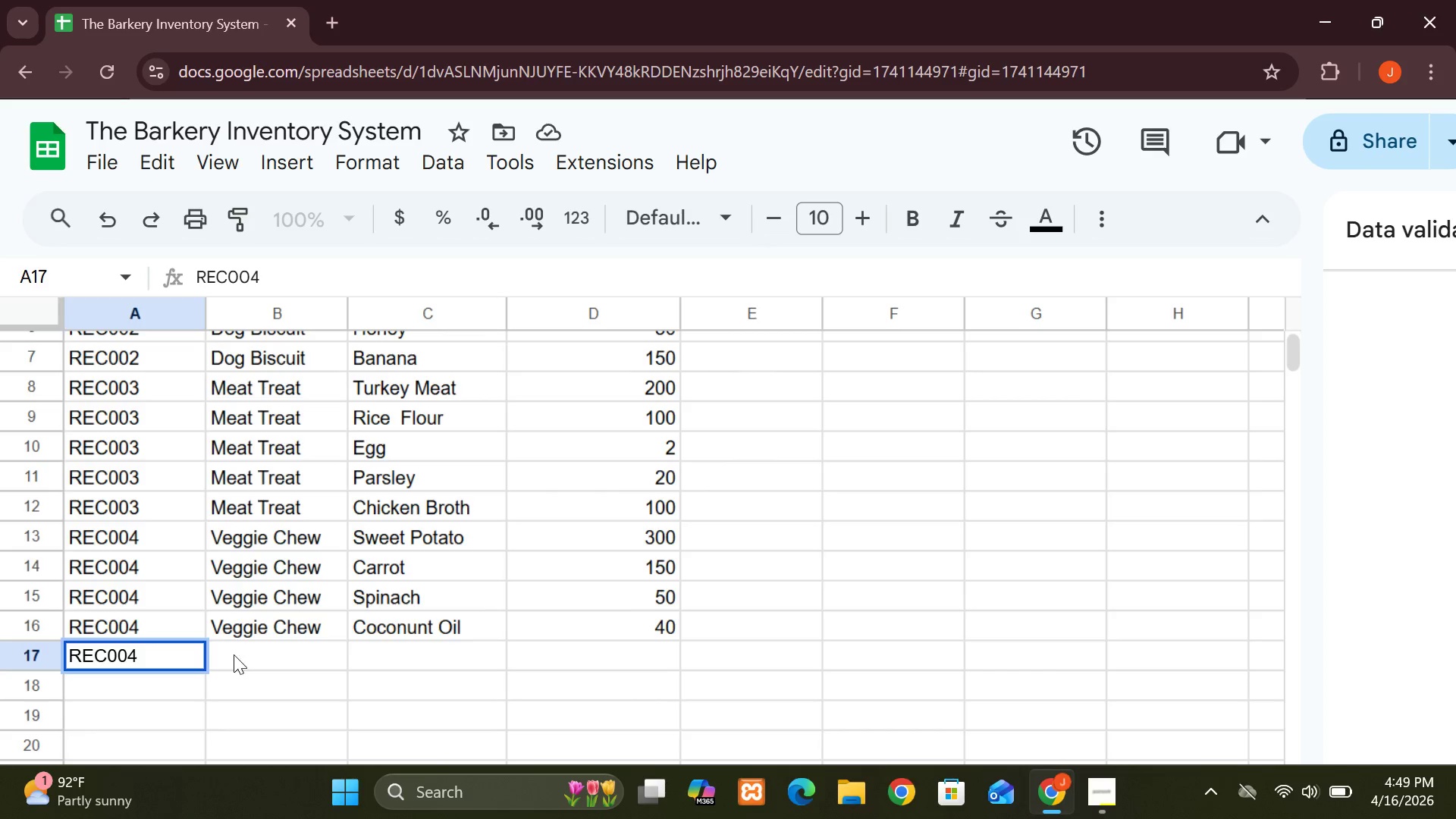 
left_click([237, 654])
 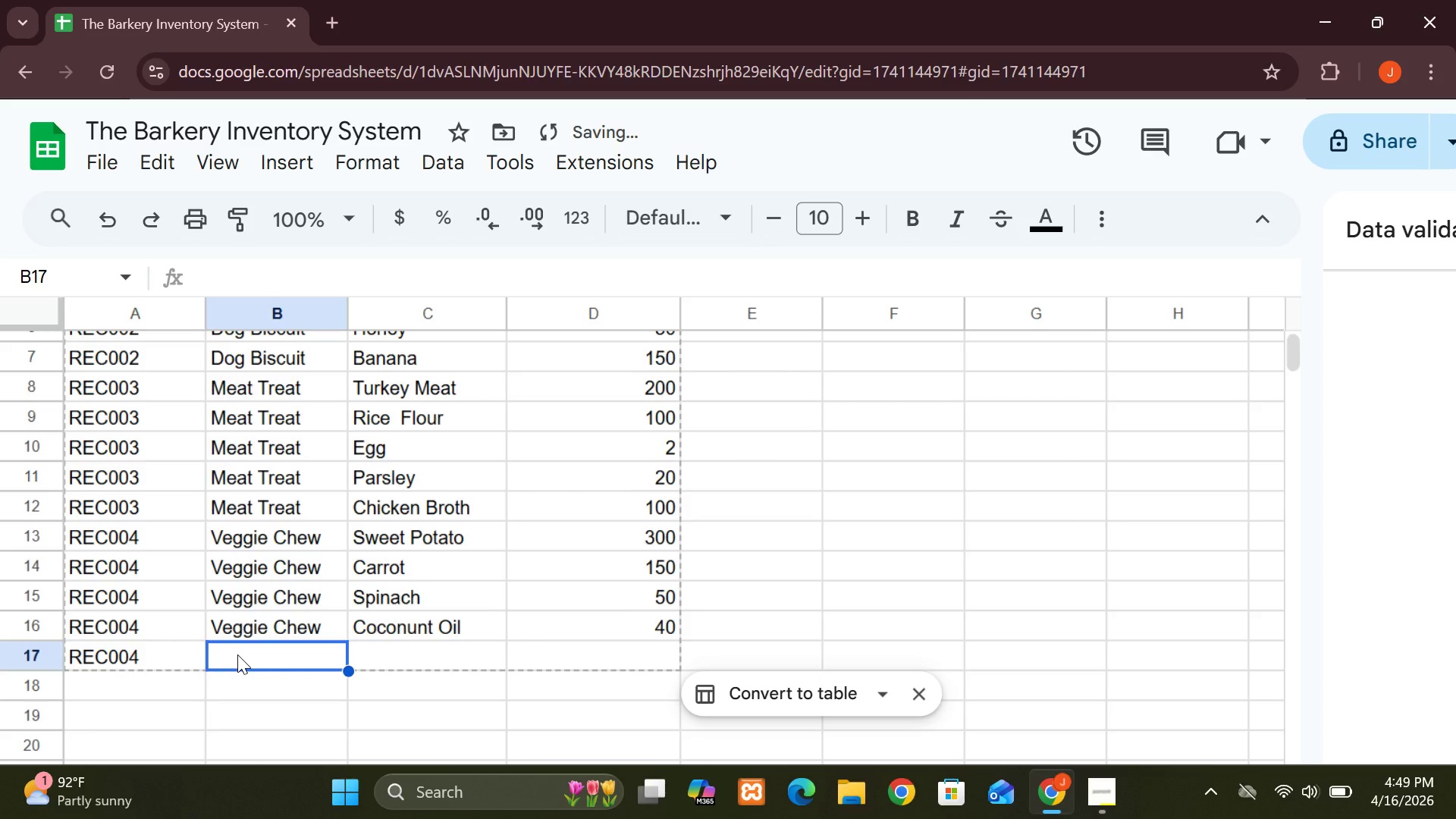 
key(V)
 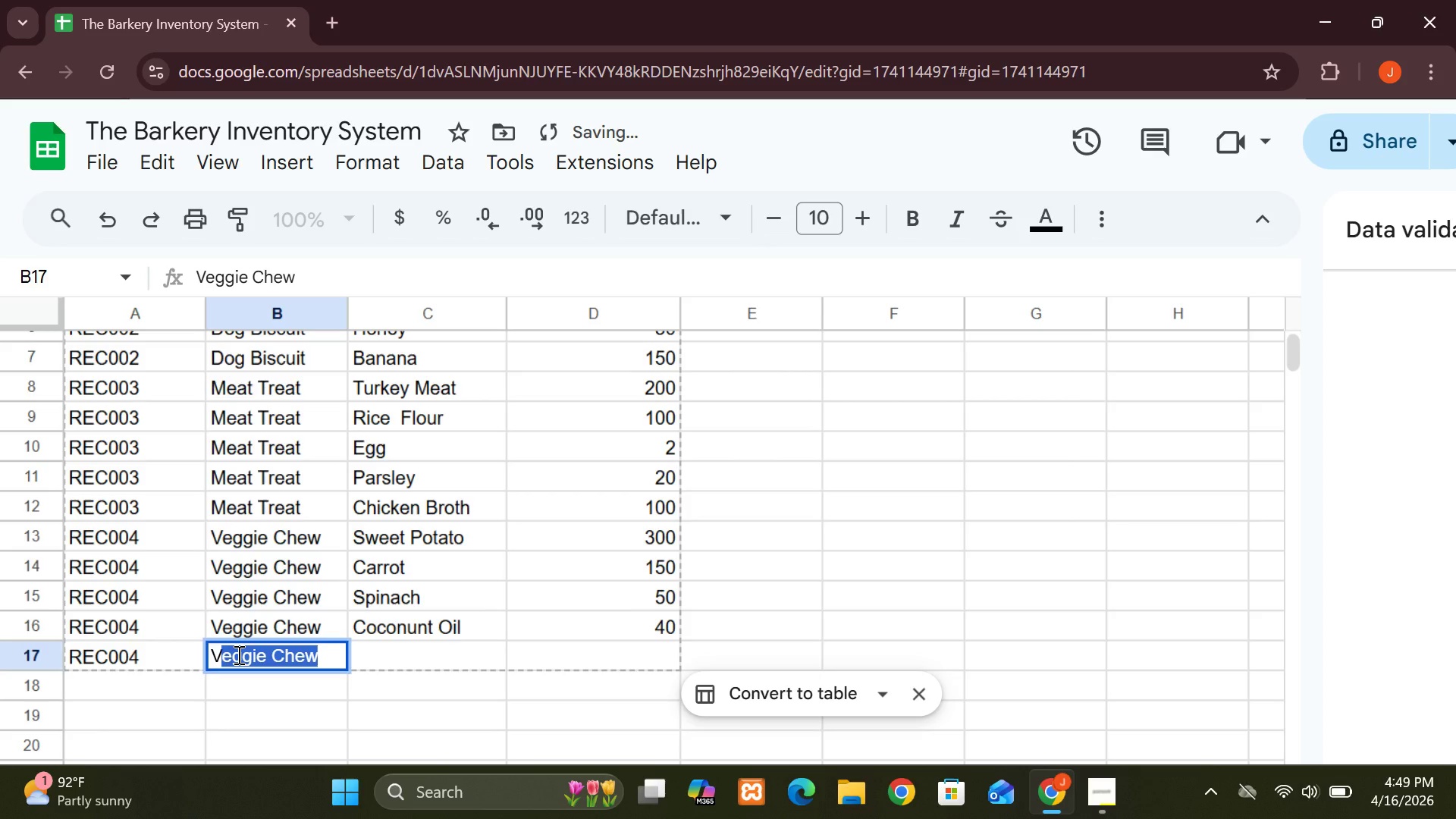 
key(Enter)
 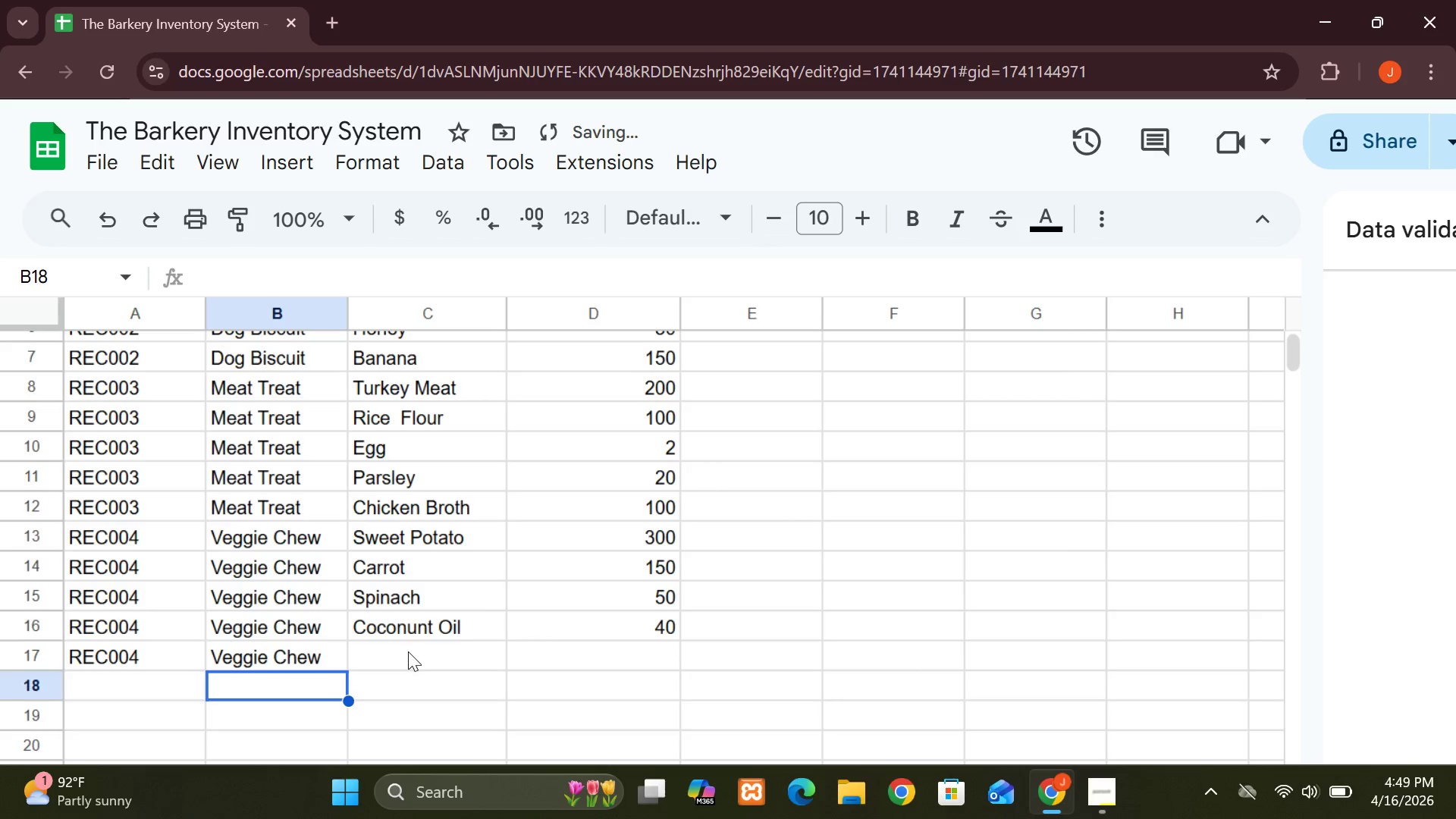 
left_click([408, 651])
 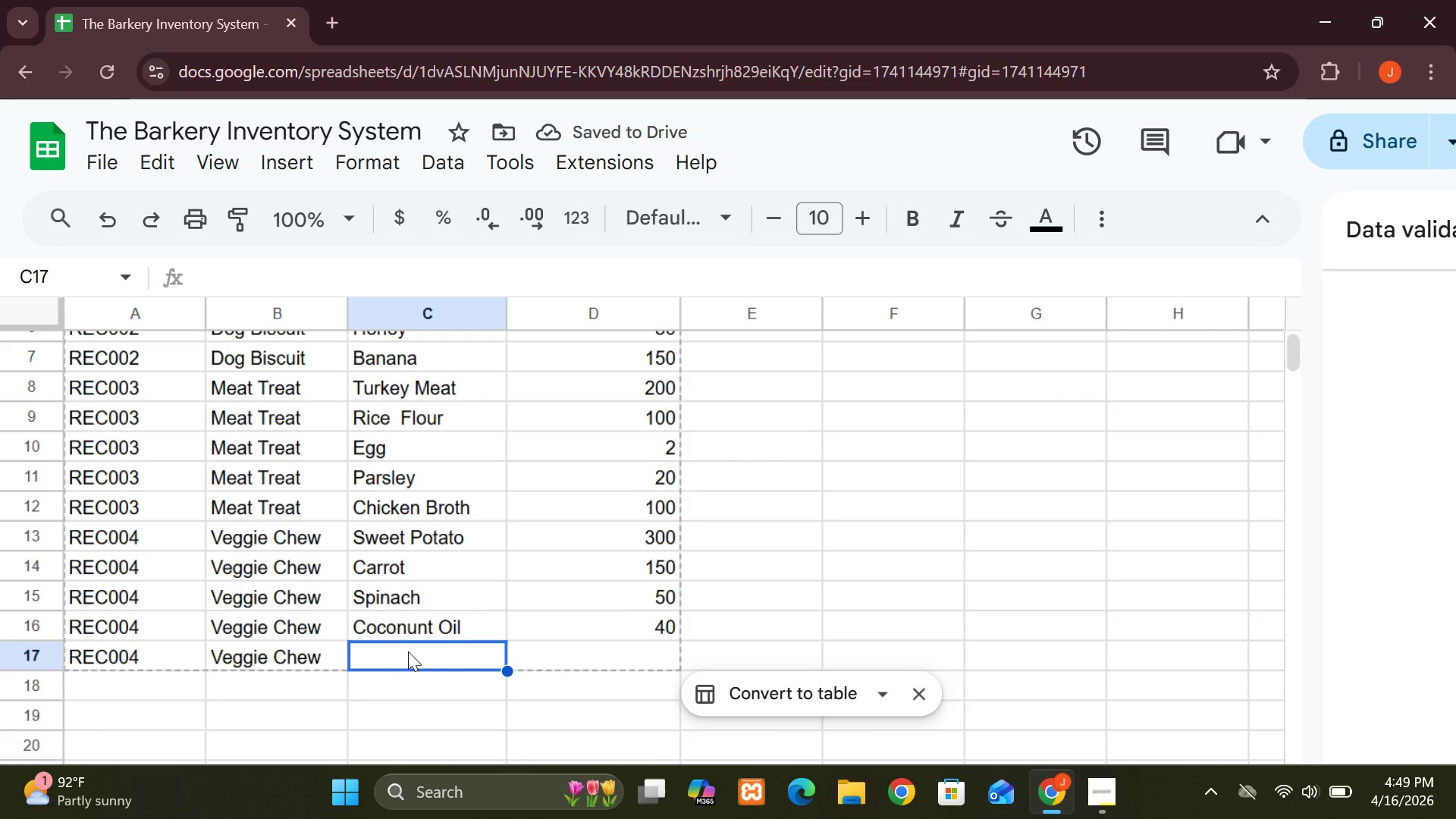 
type(Gelatin)
 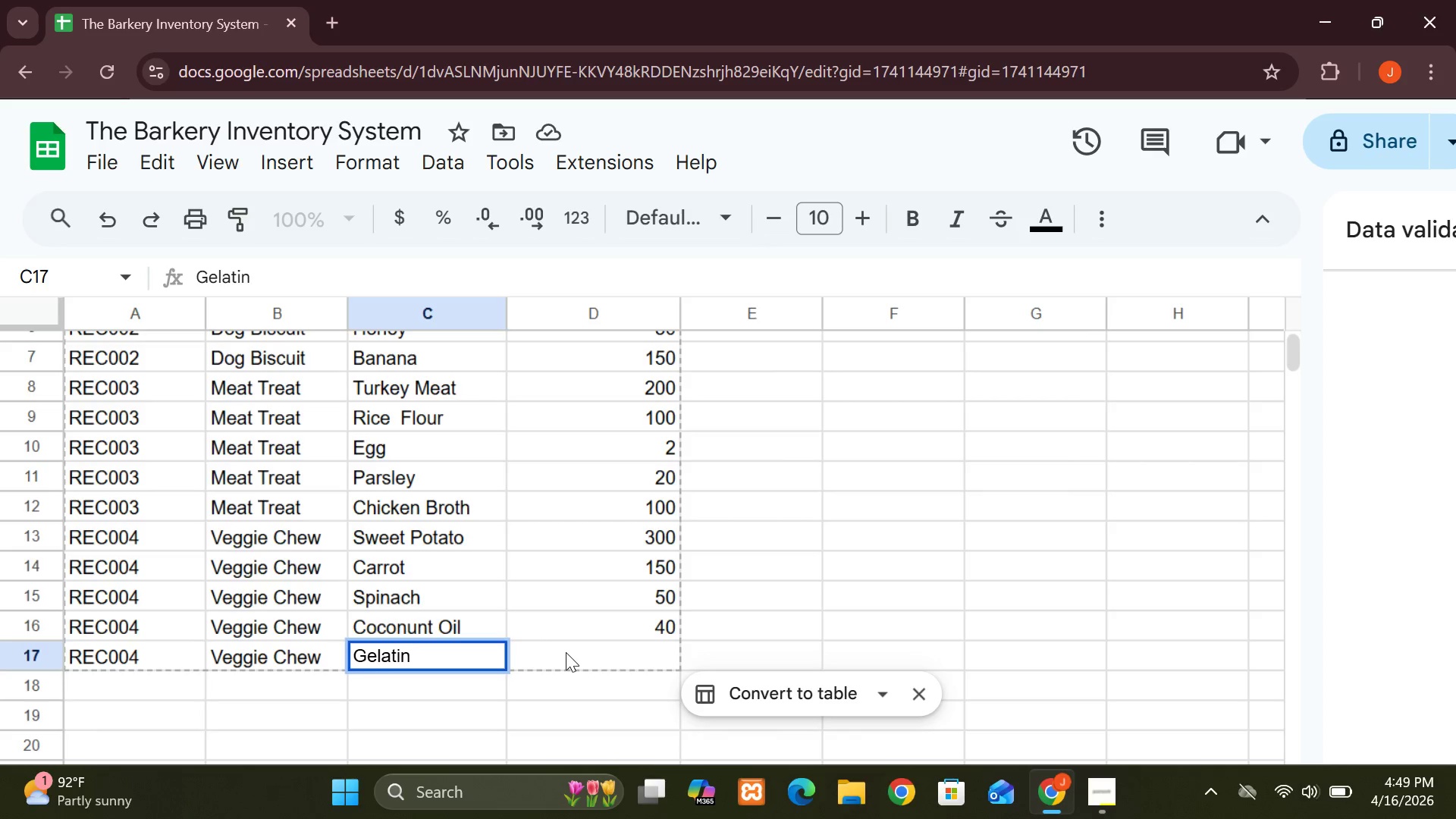 
left_click([567, 656])
 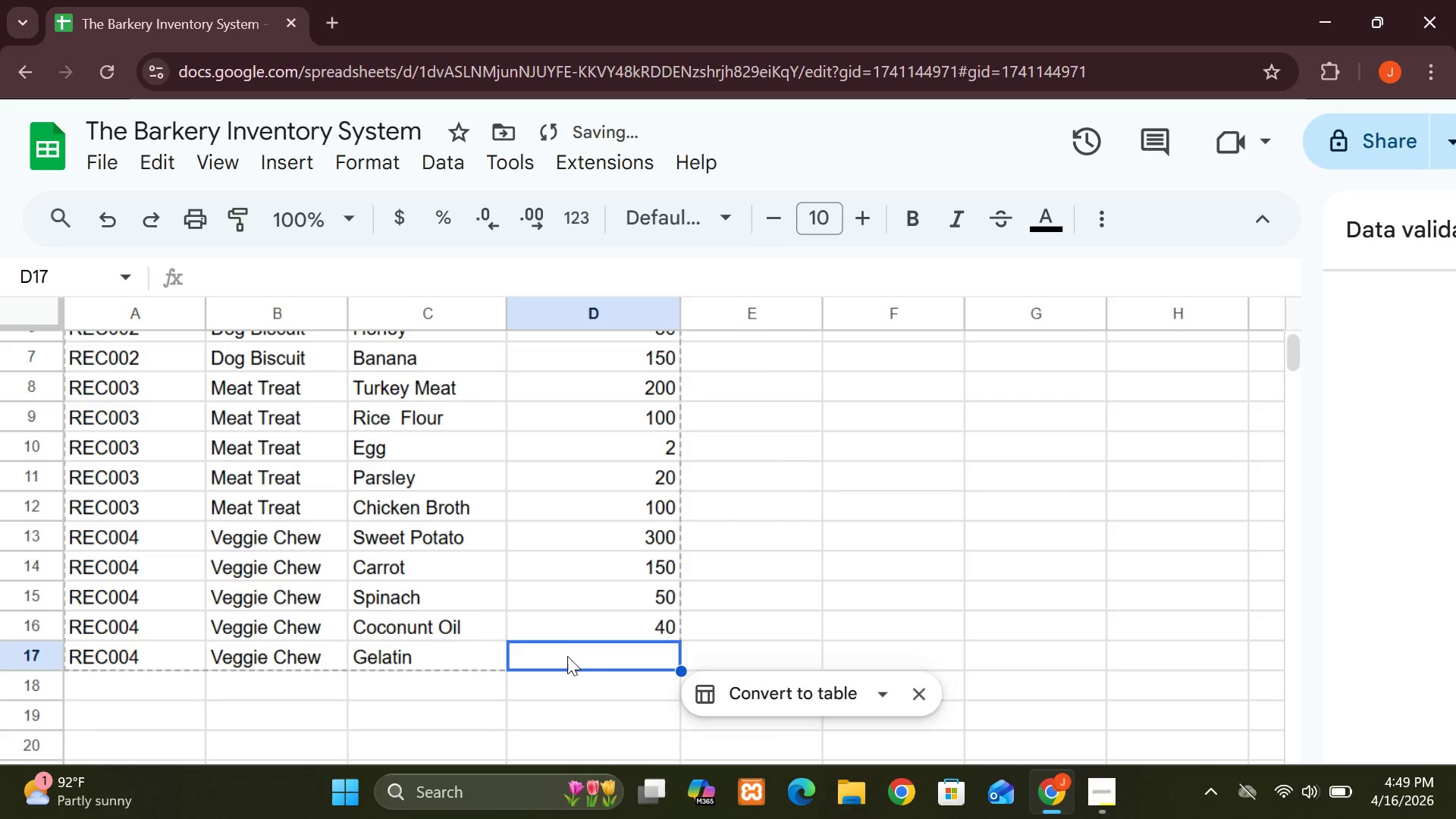 
type(29)
key(Backspace)
type(0)
 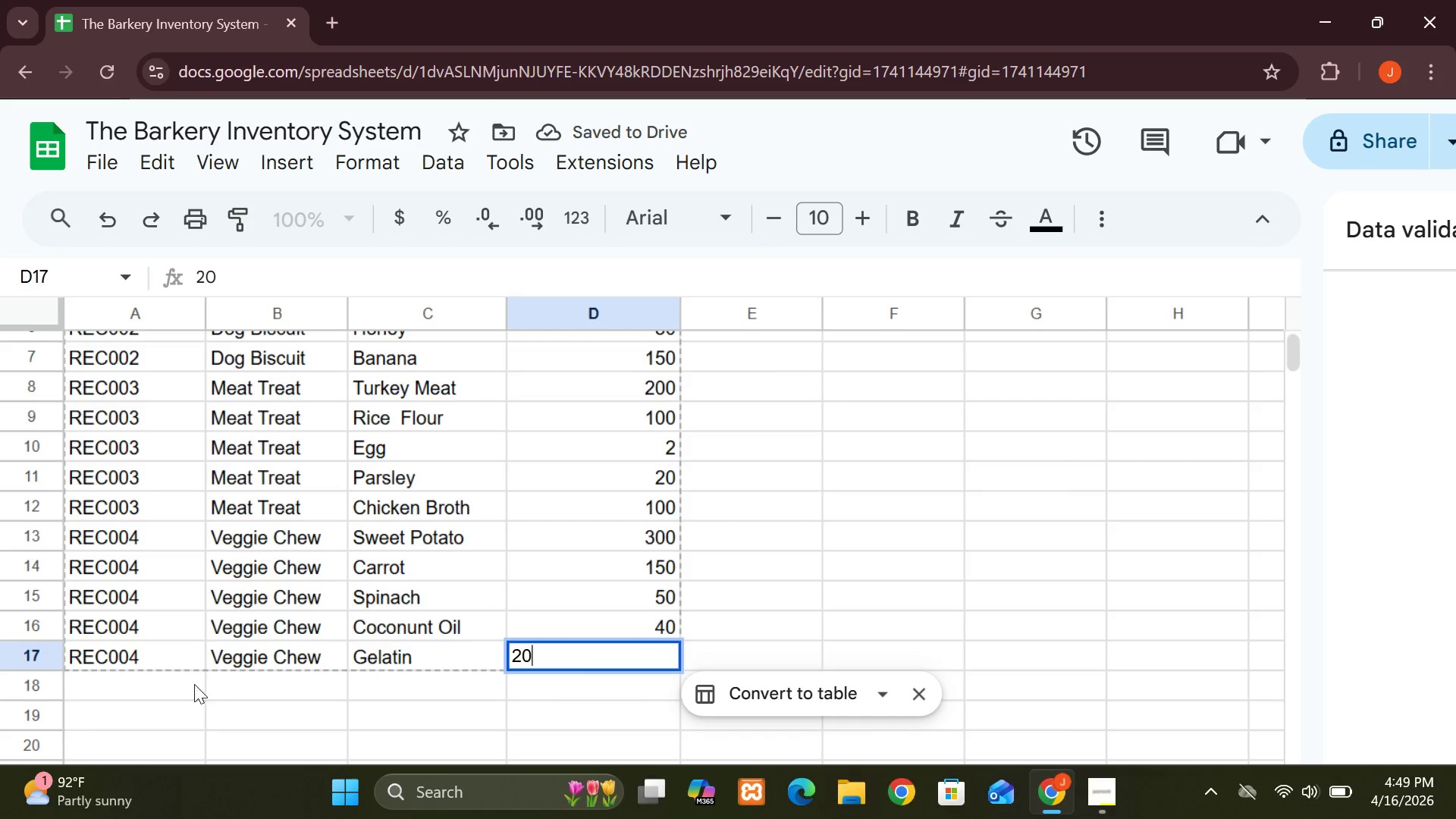 
left_click([165, 681])
 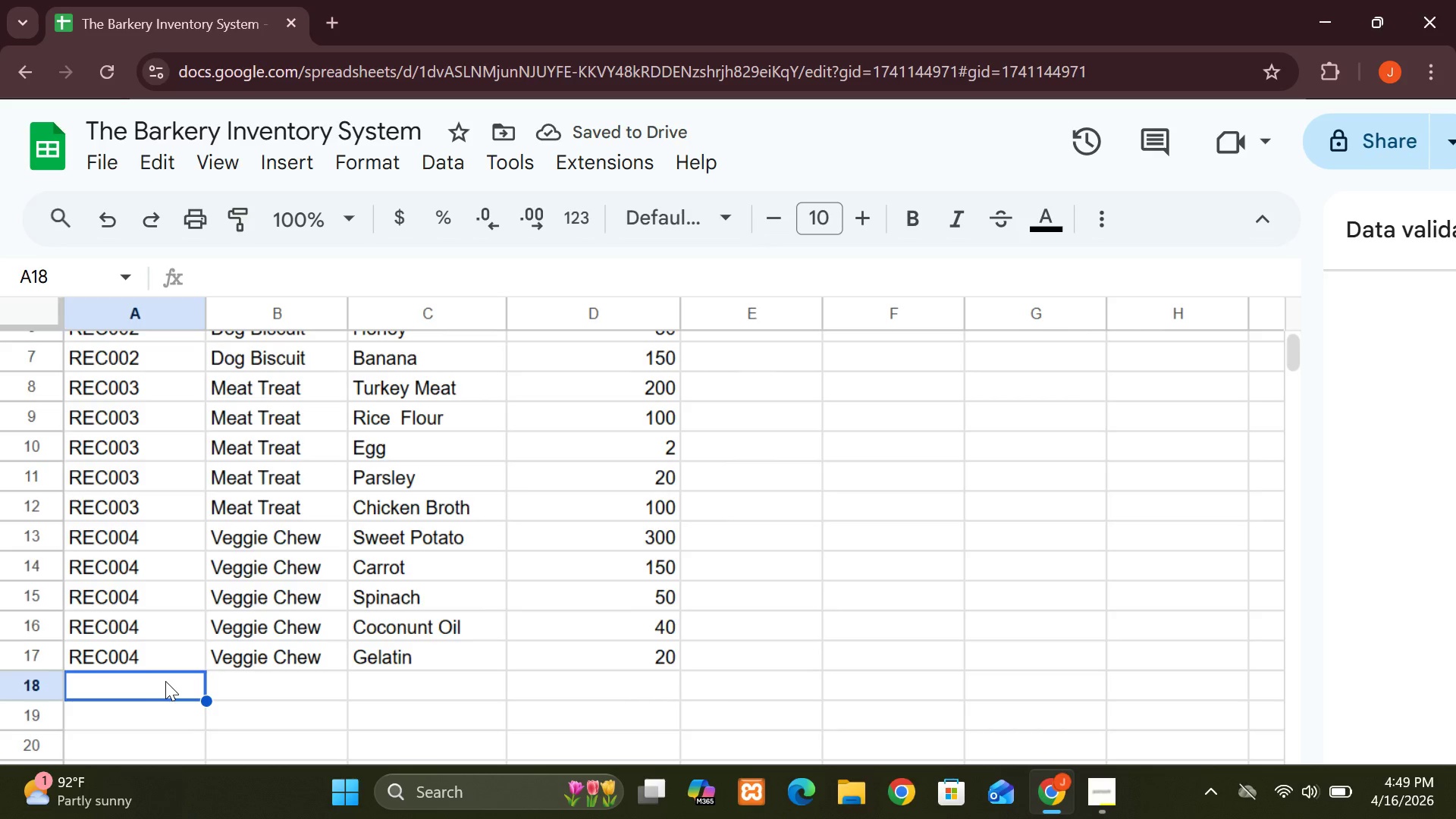 
type(REC005)
 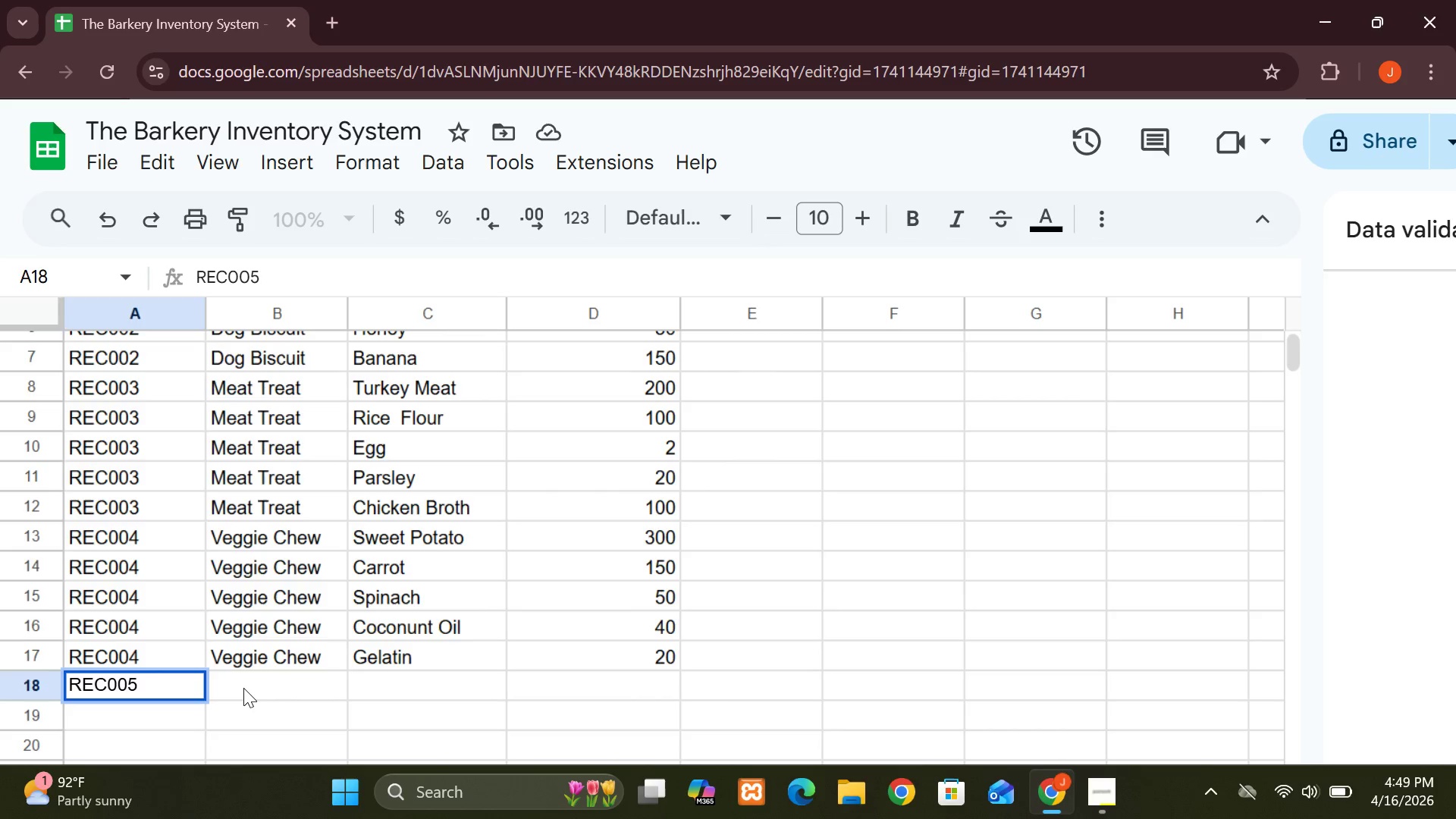 
left_click([243, 688])
 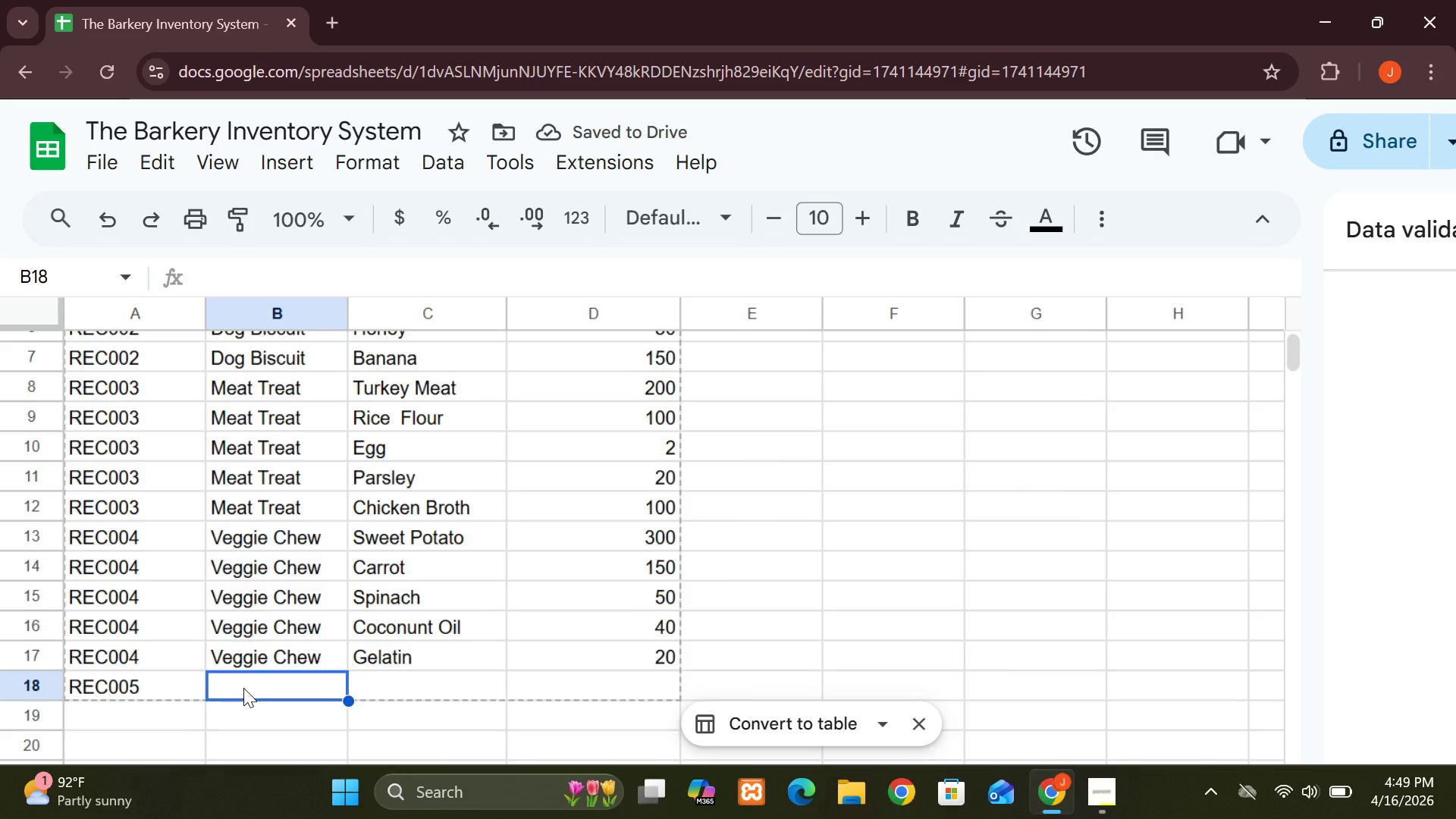 
type(Premuim)
 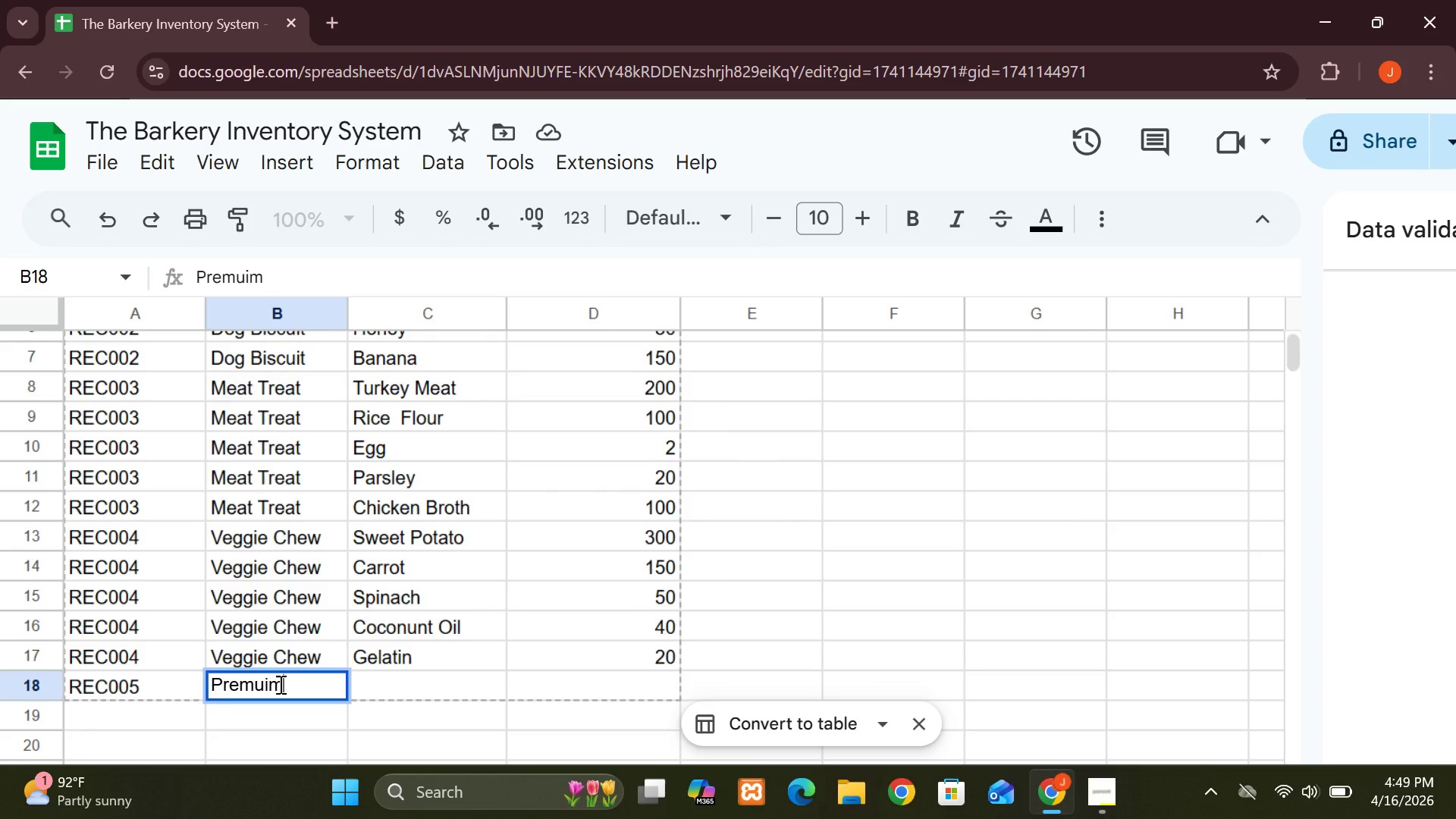 
key(Space)
 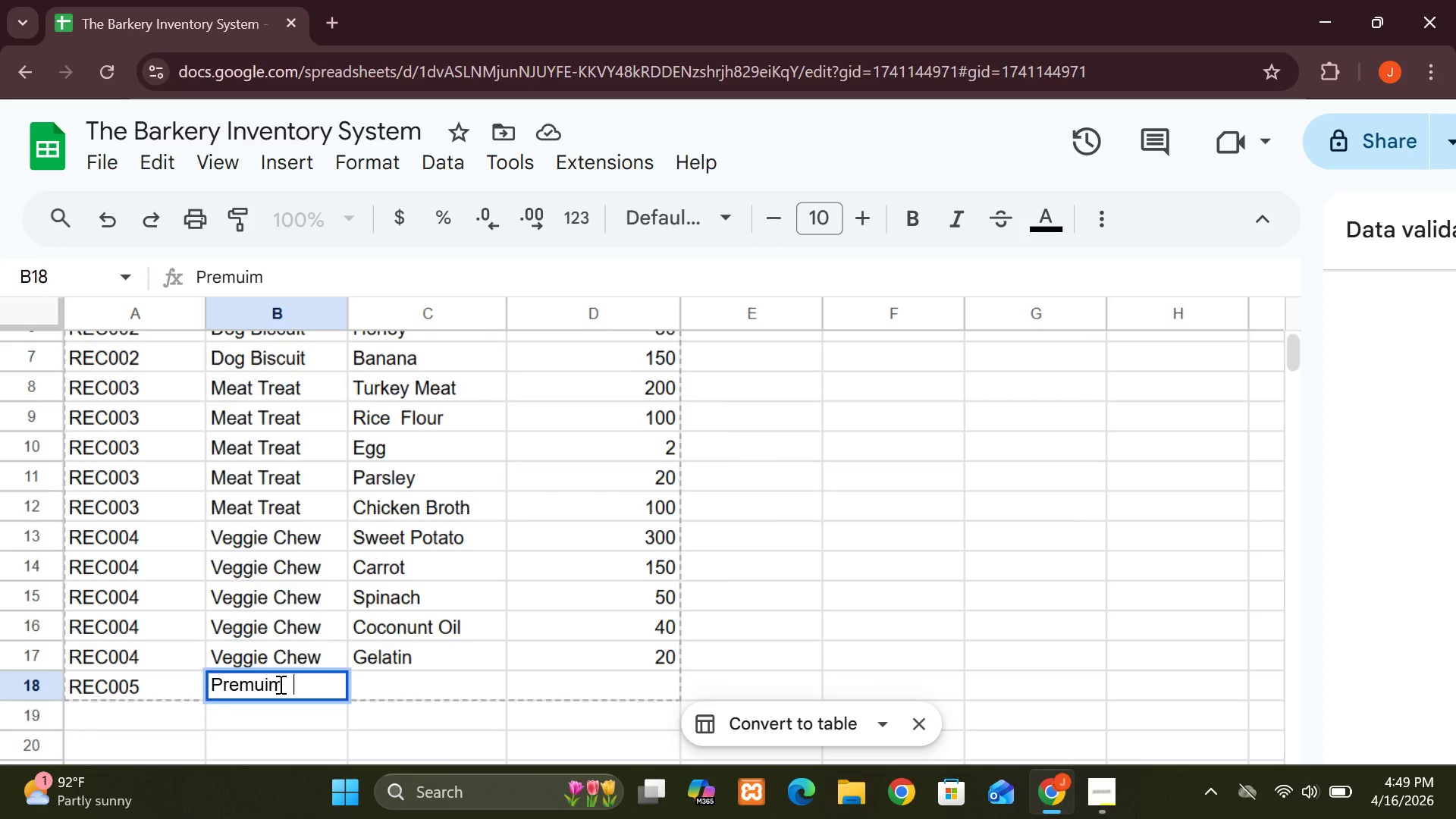 
key(Space)
 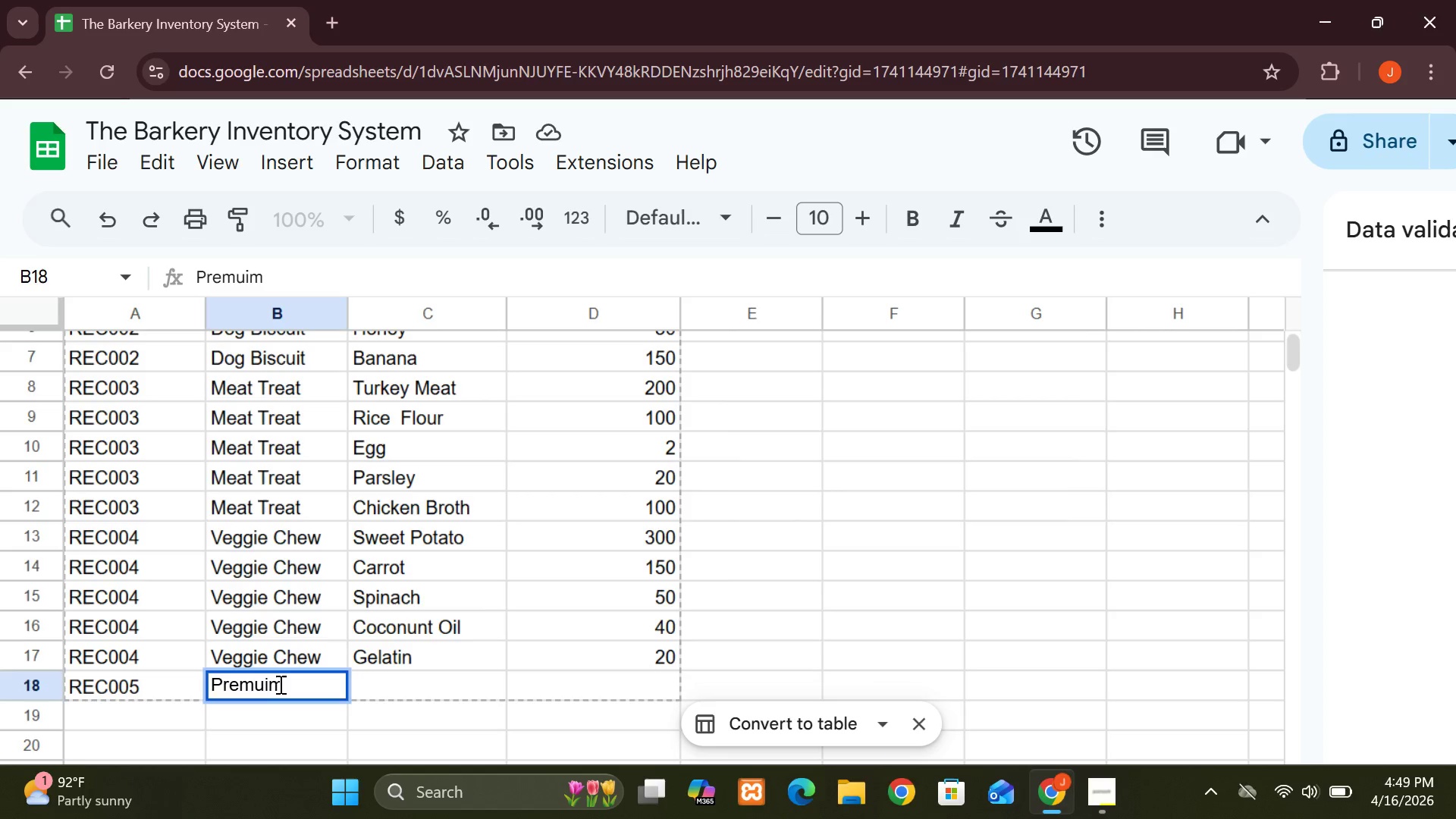 
key(Backspace)
 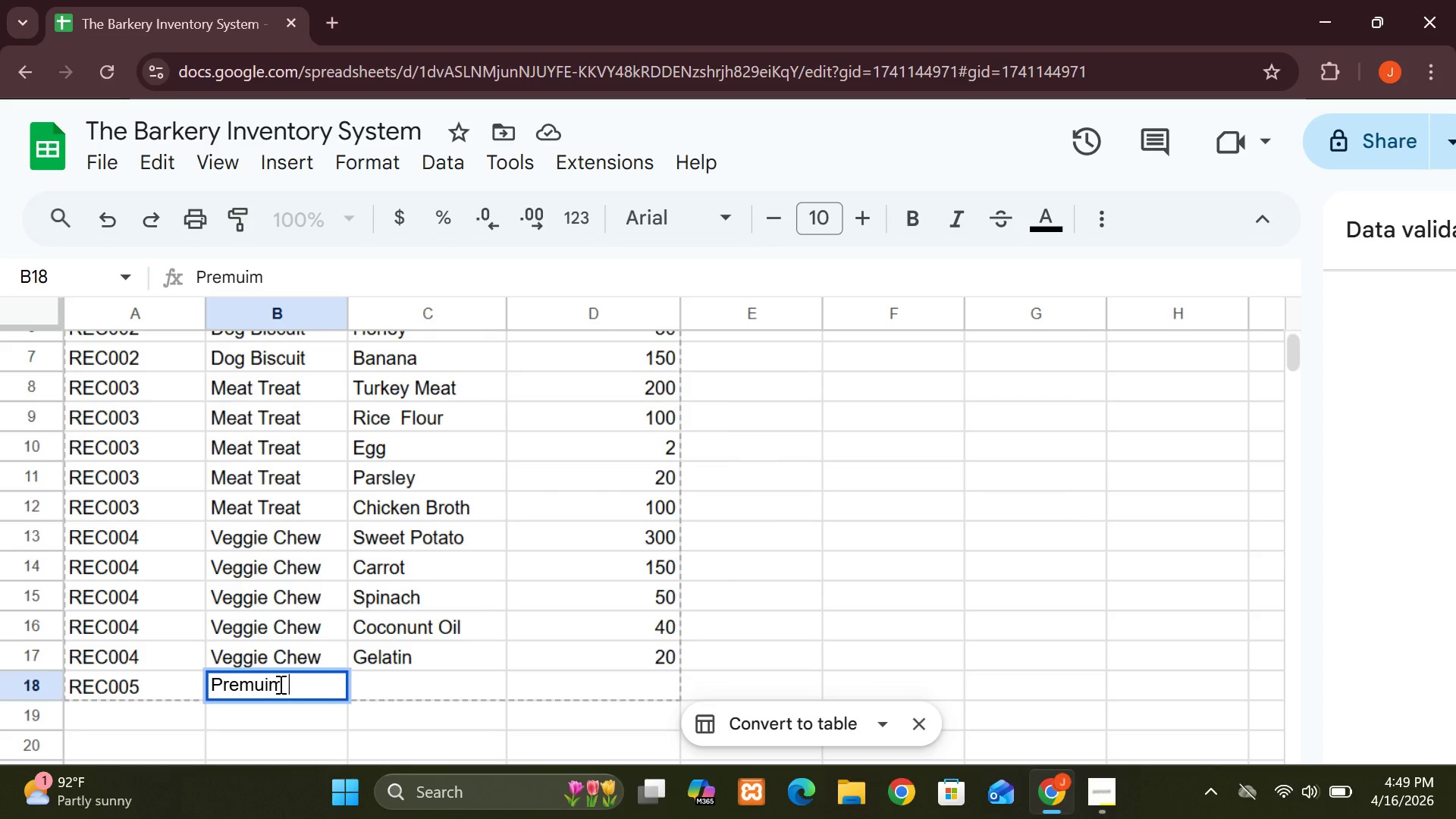 
key(Backspace)
 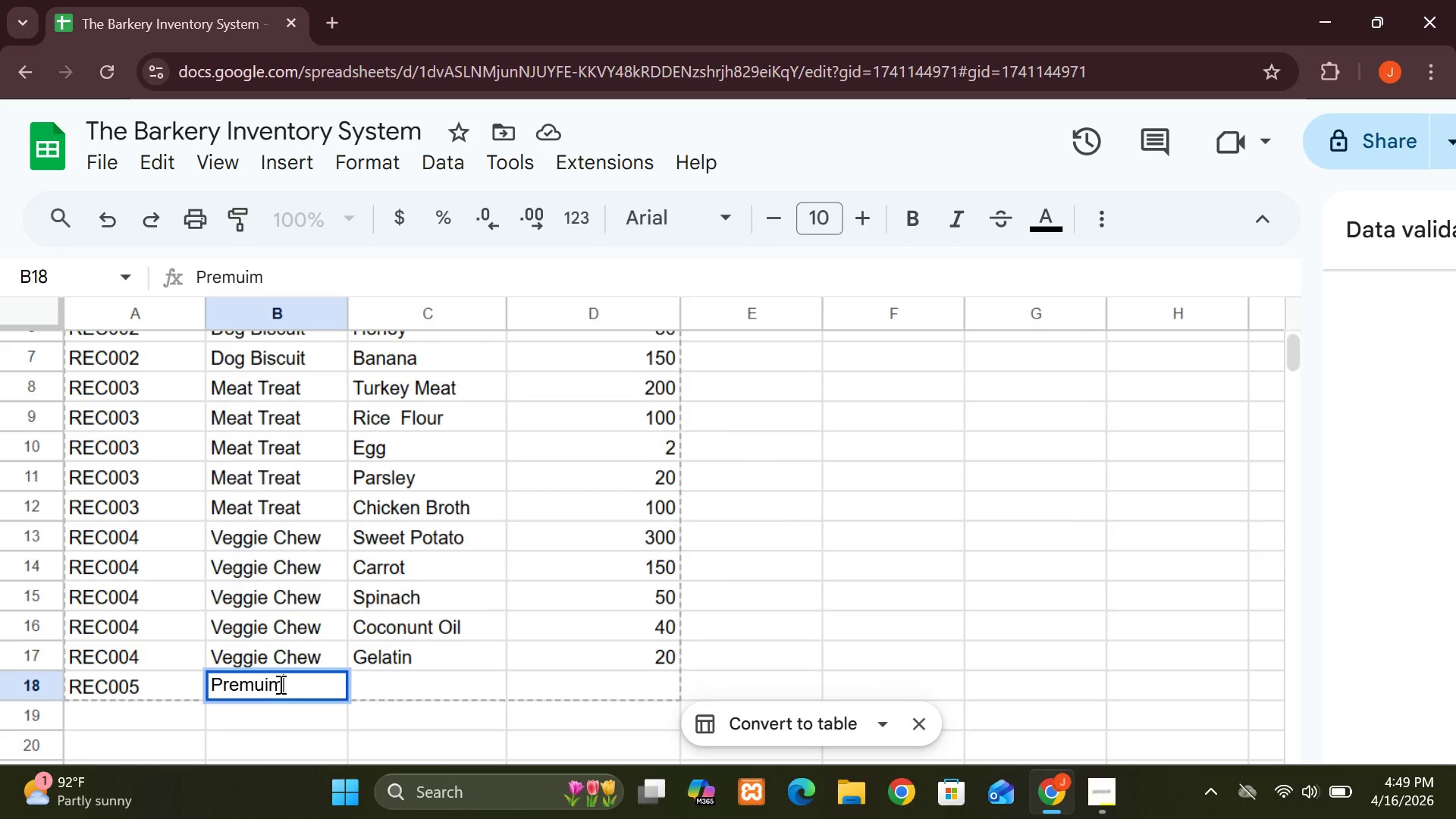 
key(CapsLock)
 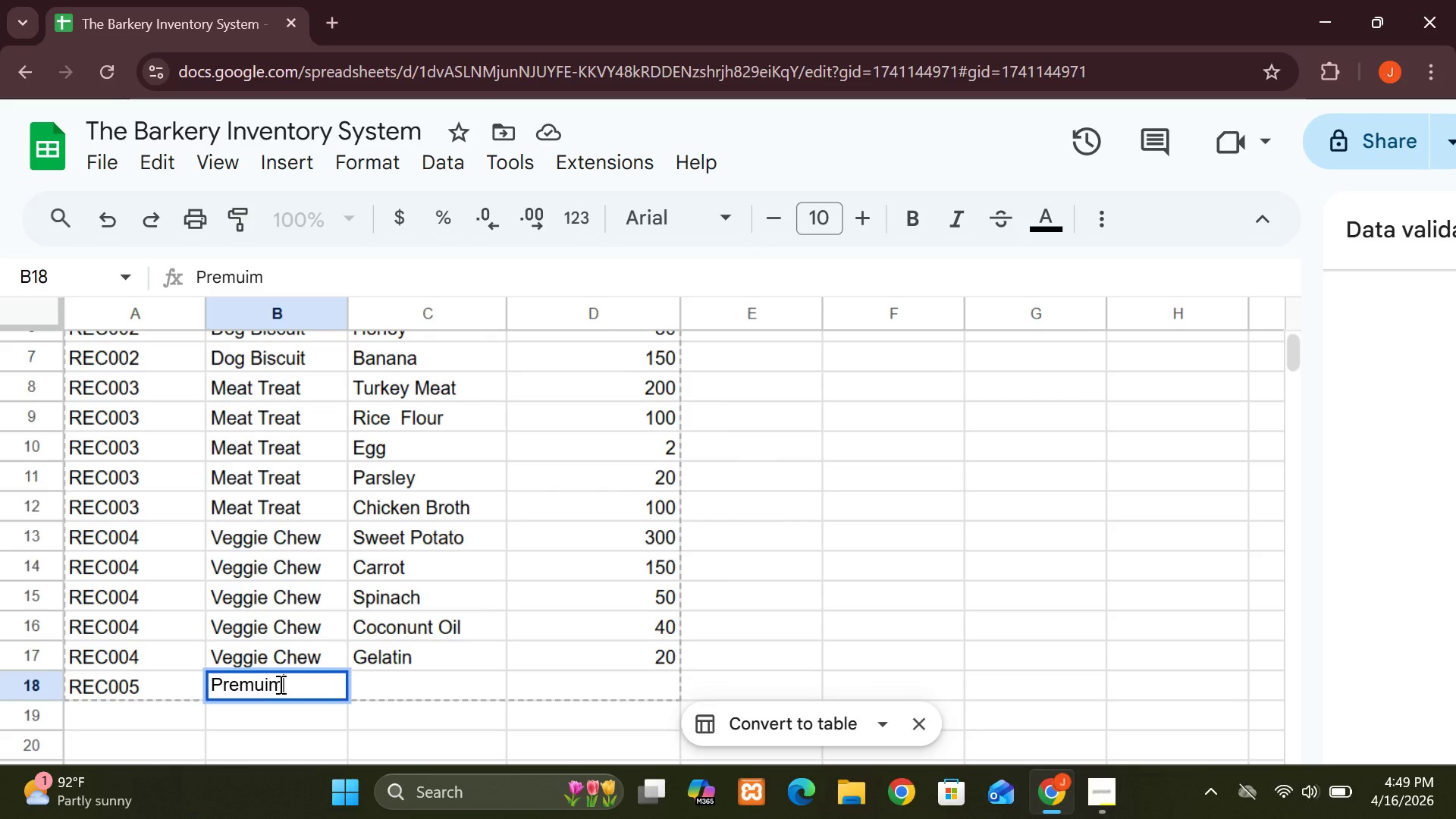 
key(B)
 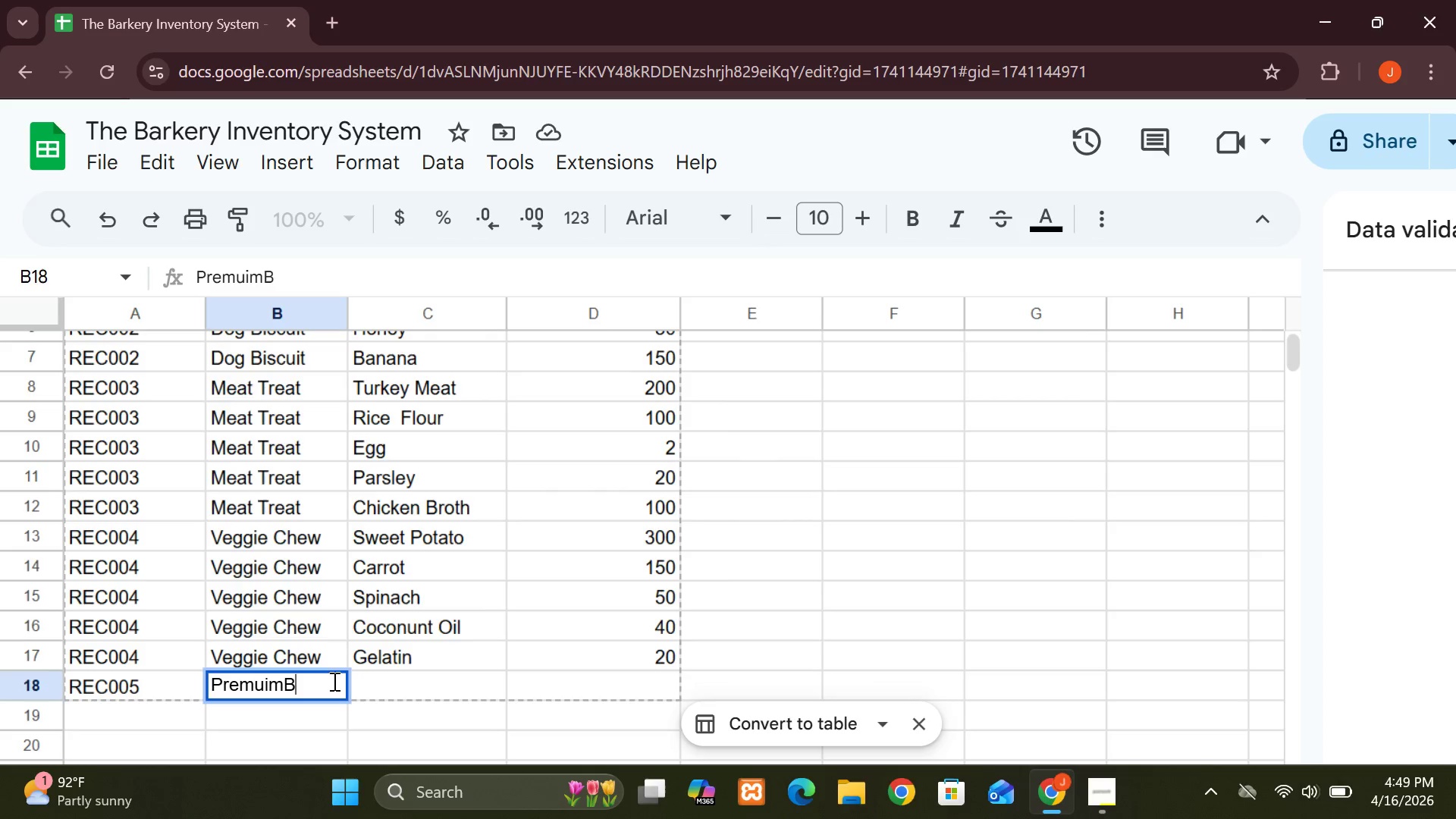 
key(Backspace)
type( Bites)
 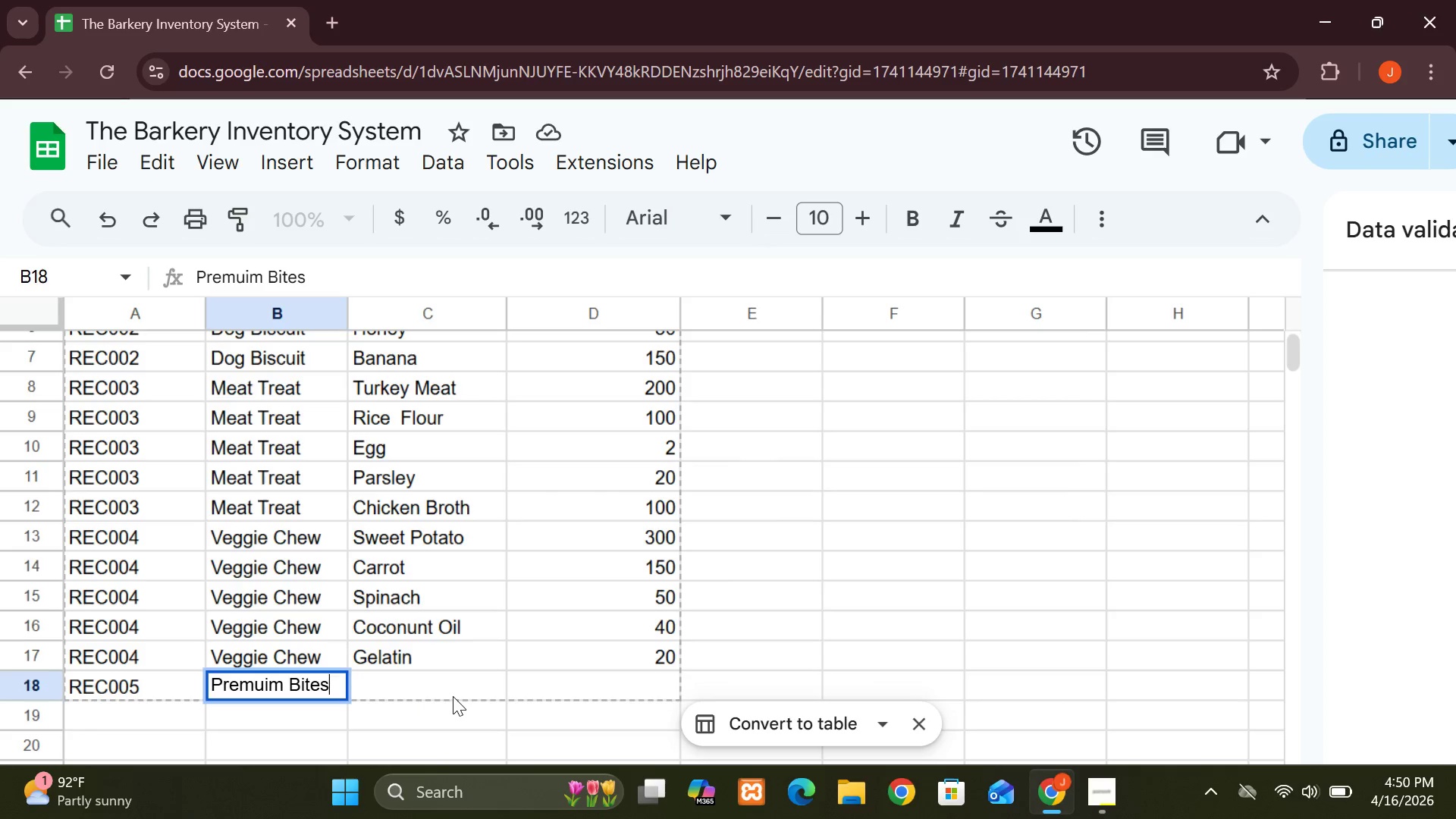 
left_click([437, 687])
 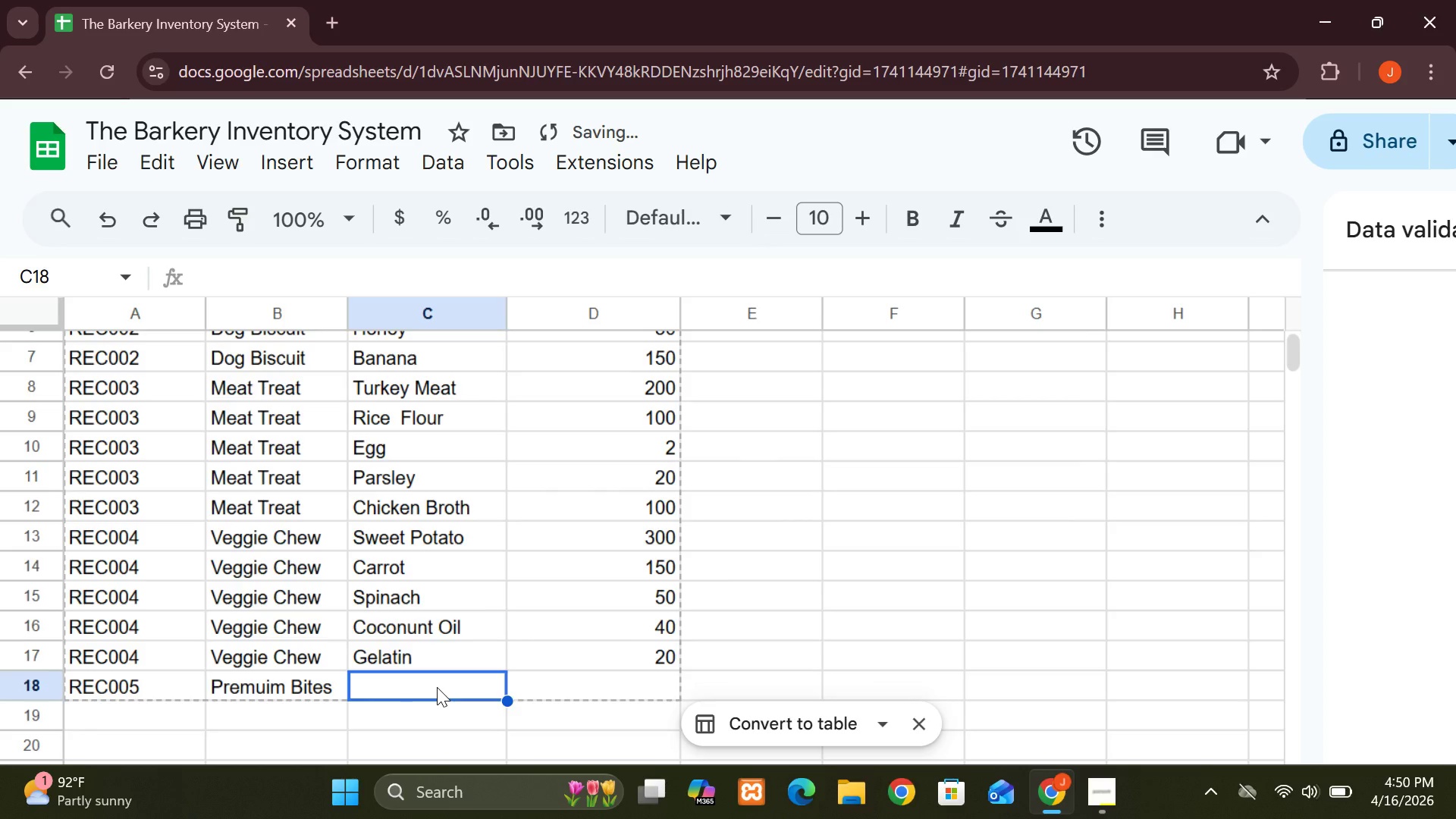 
type(Almond Flour)
 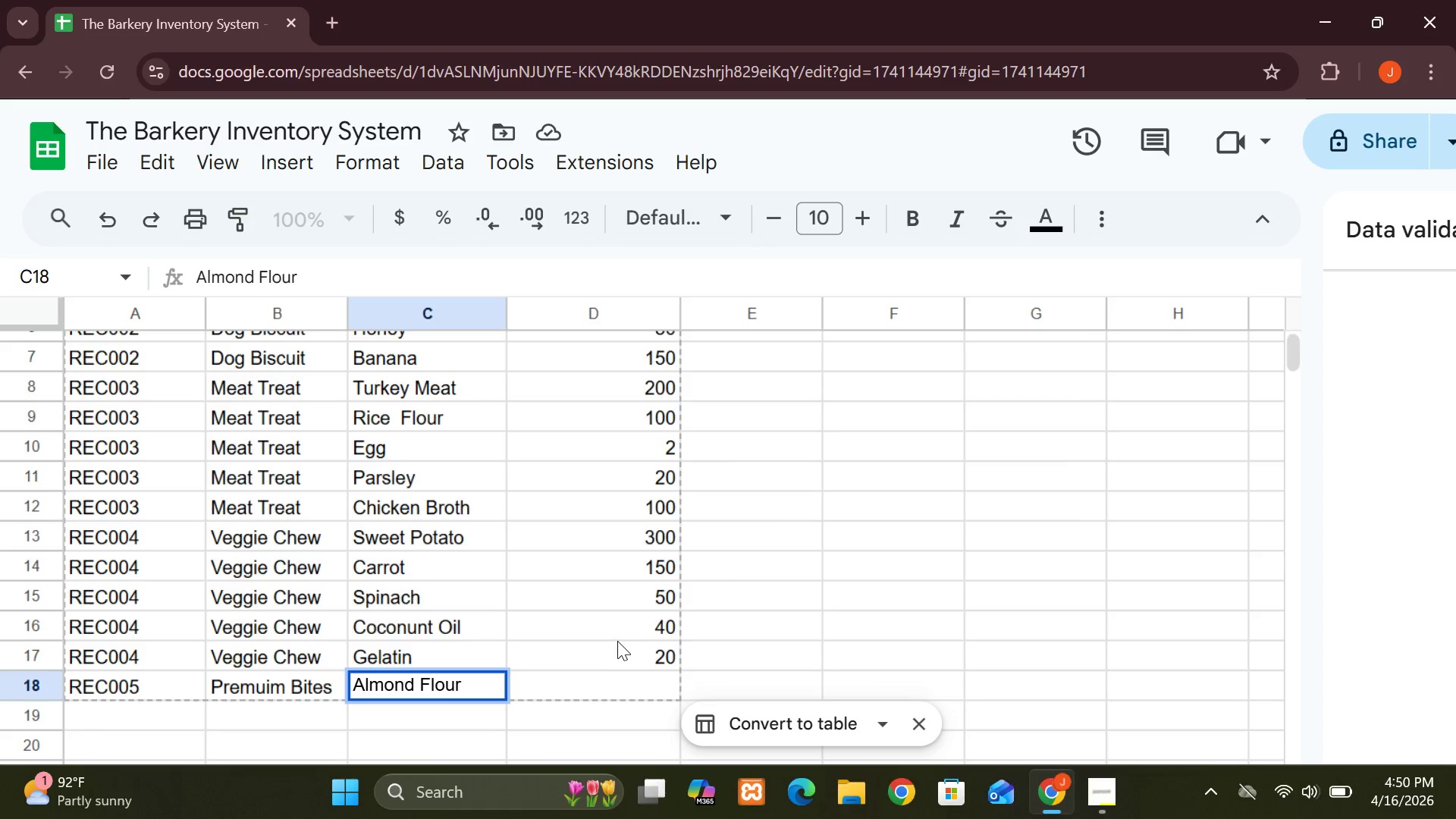 
left_click([619, 681])
 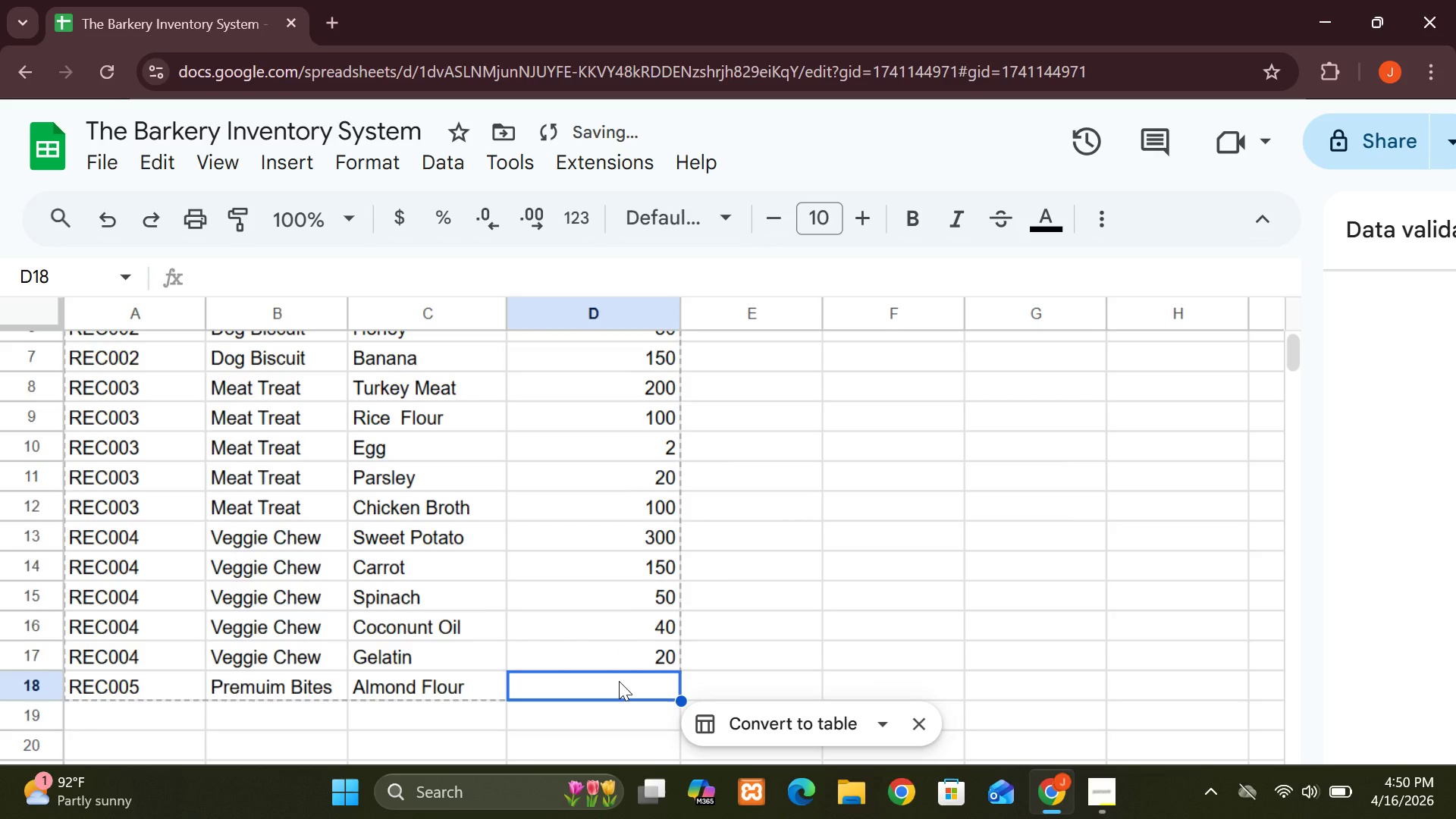 
type(200)
 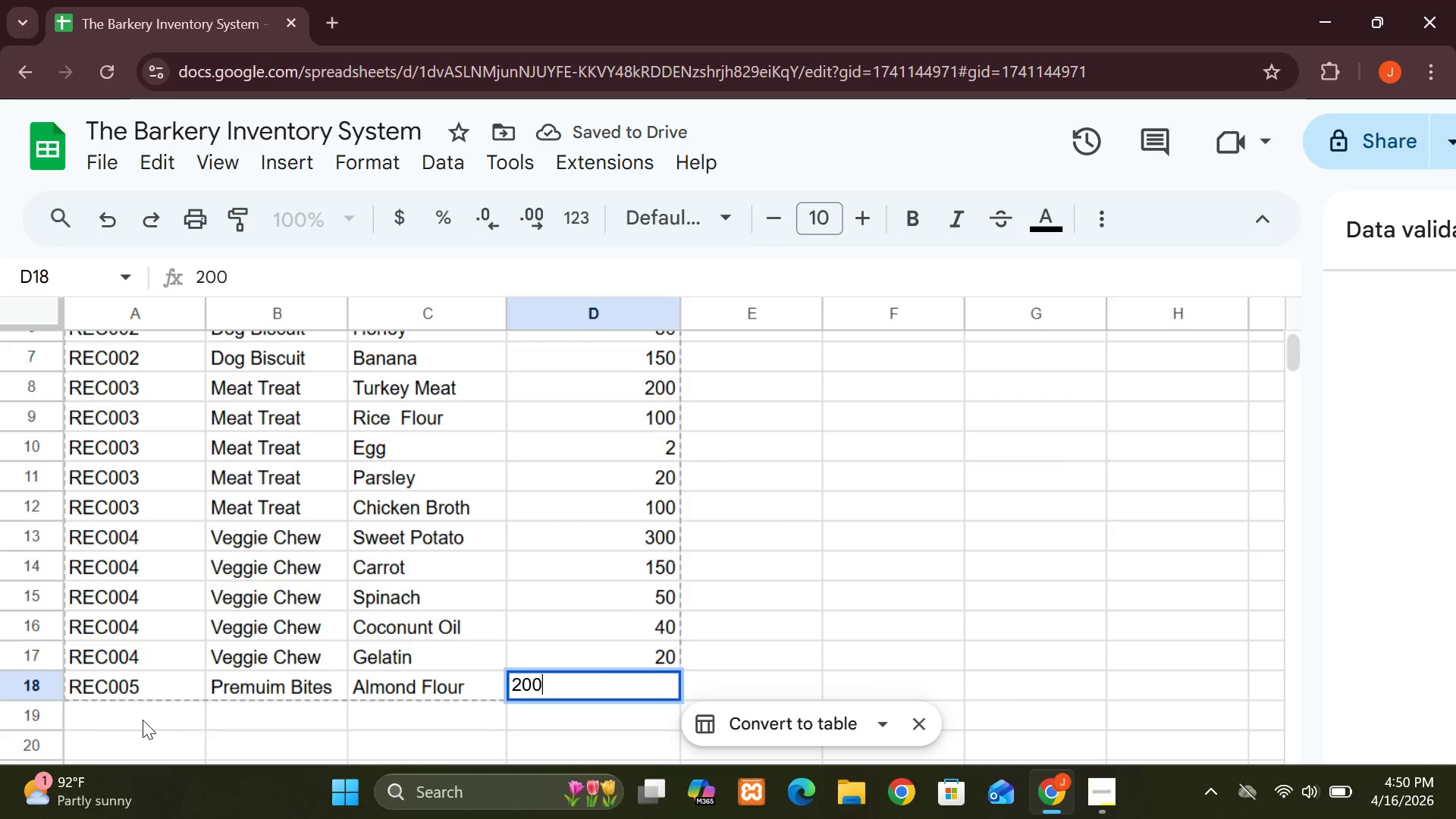 
left_click([138, 720])
 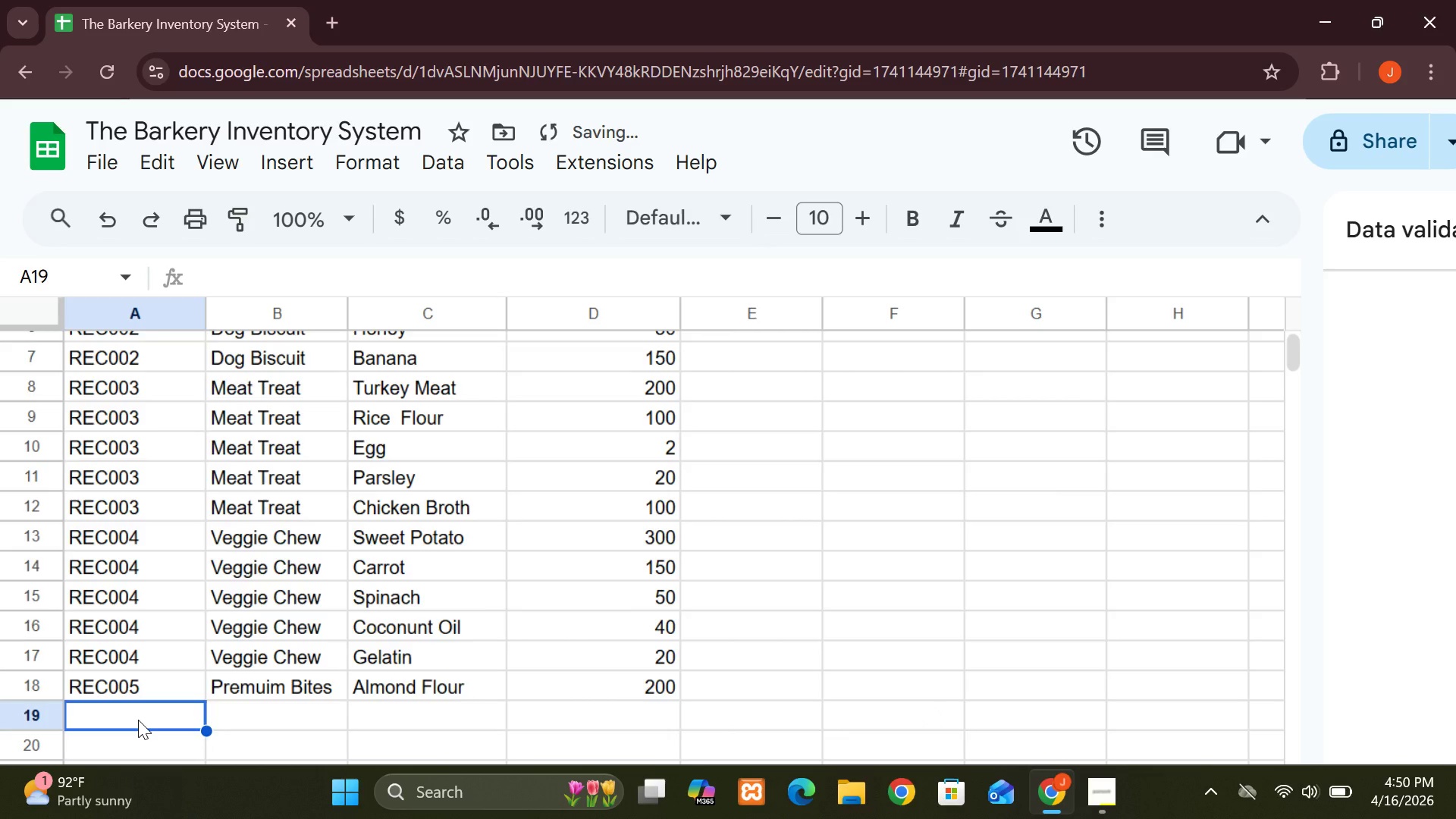 
type(REC005)
 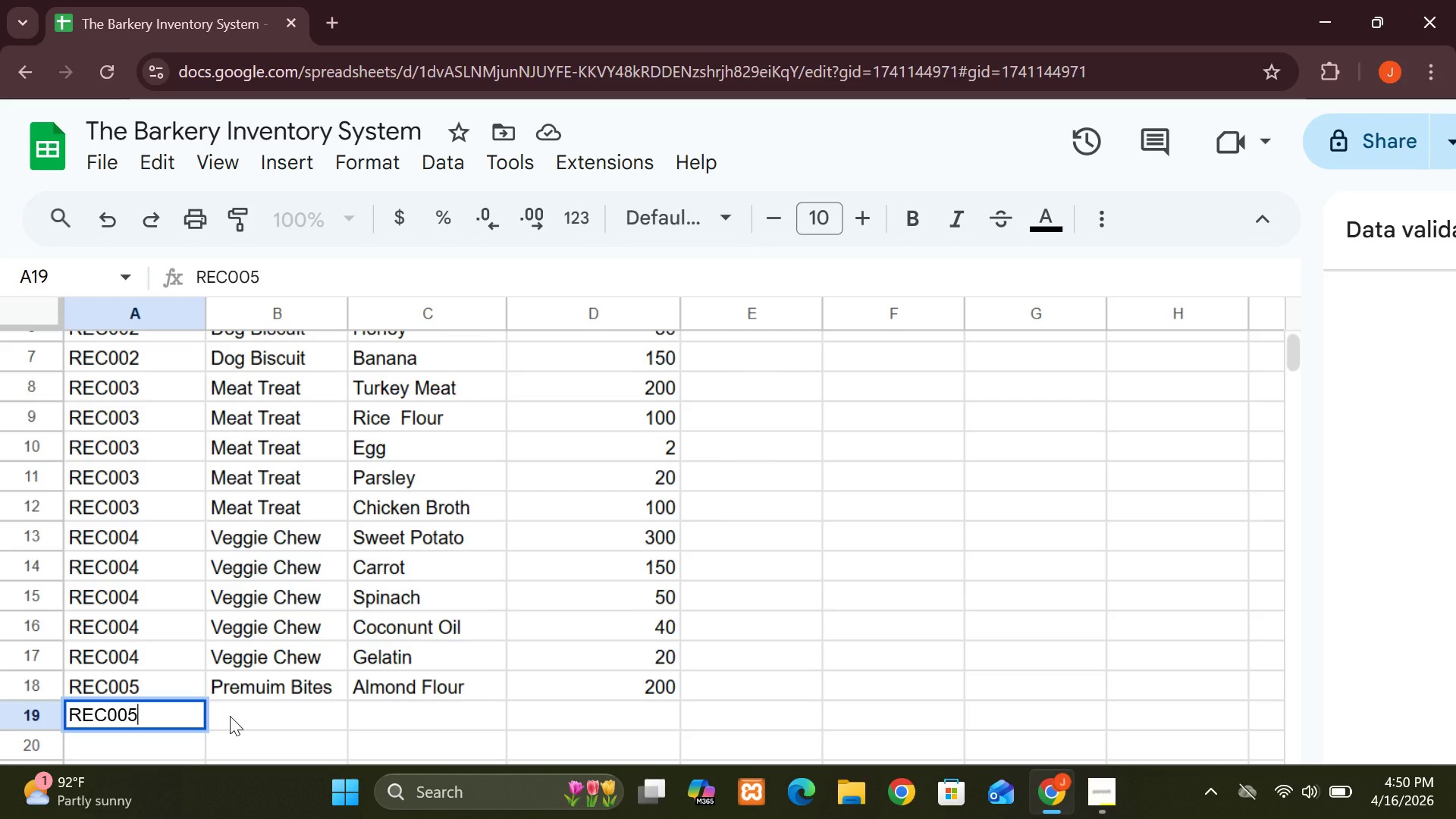 
left_click([230, 716])
 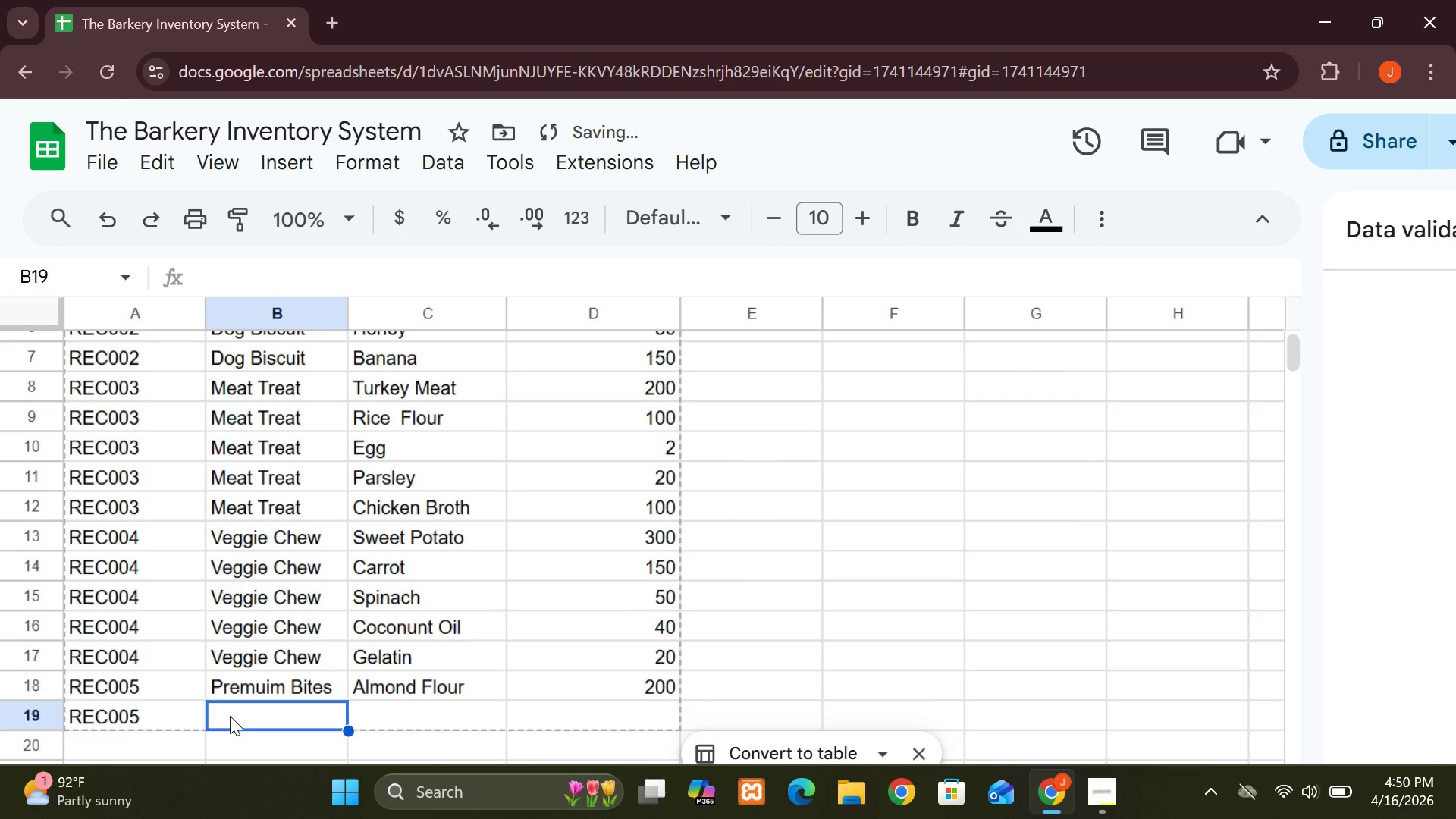 
type(Pre)
 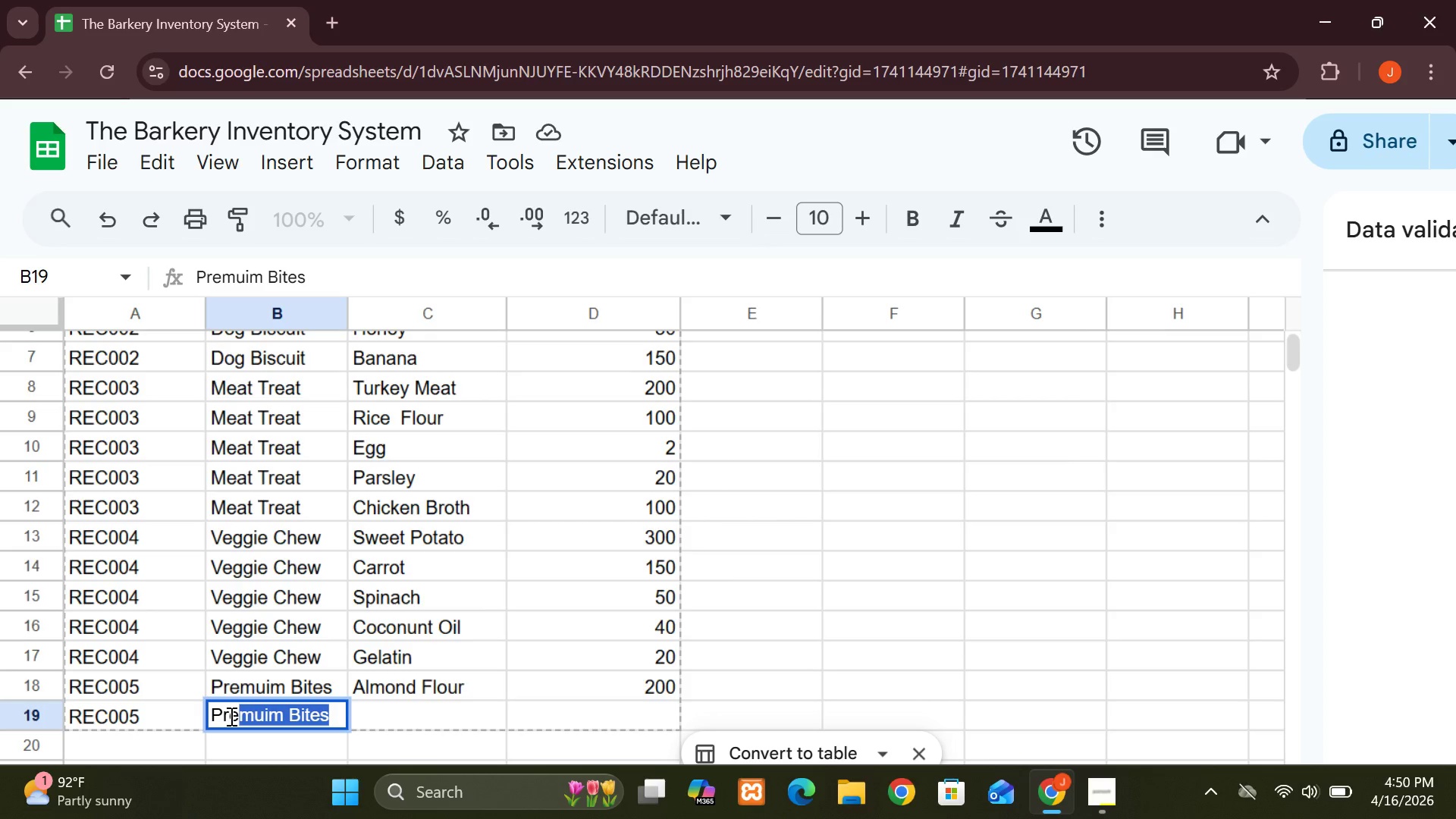 
key(Enter)
 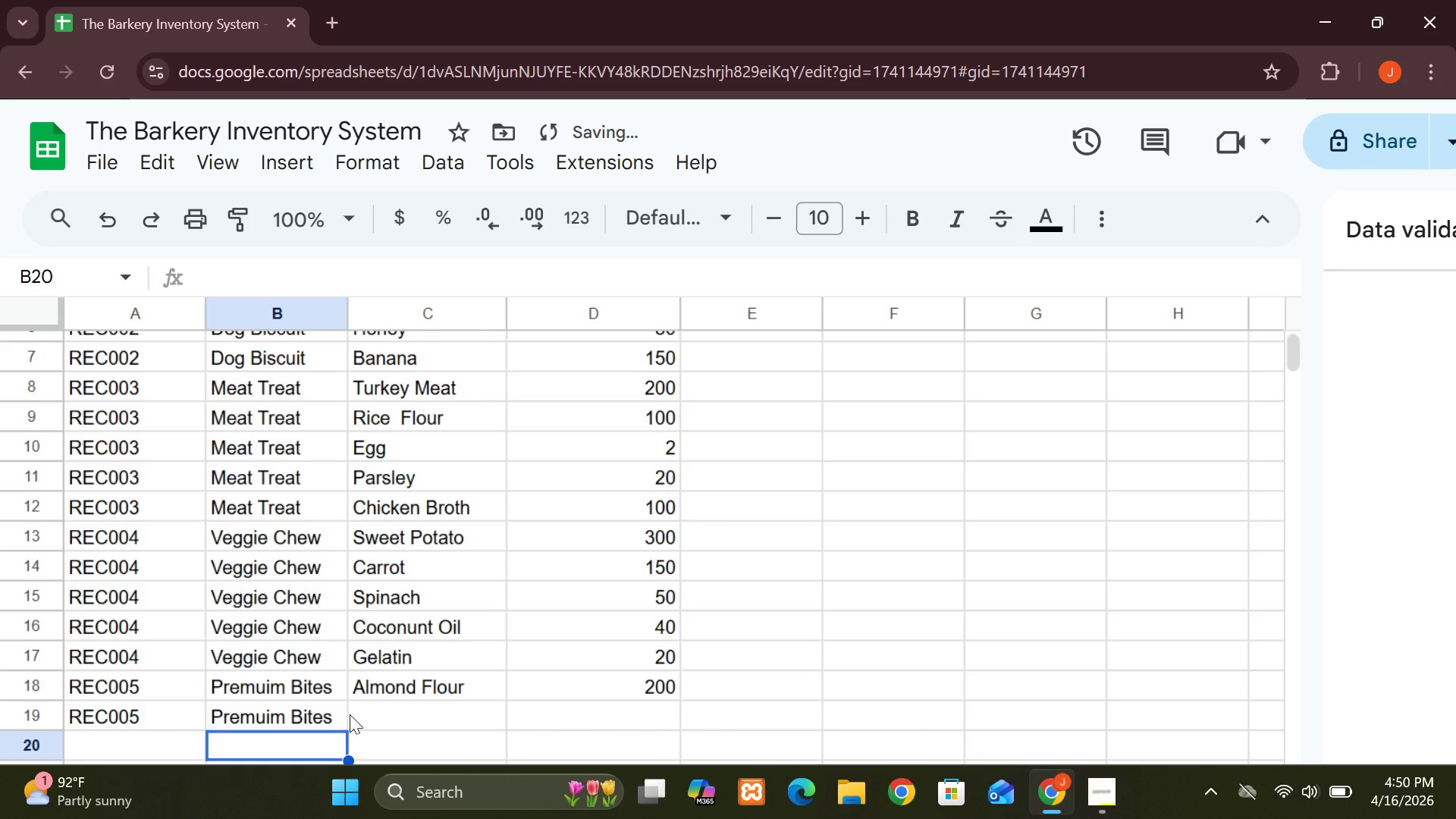 
left_click([361, 711])
 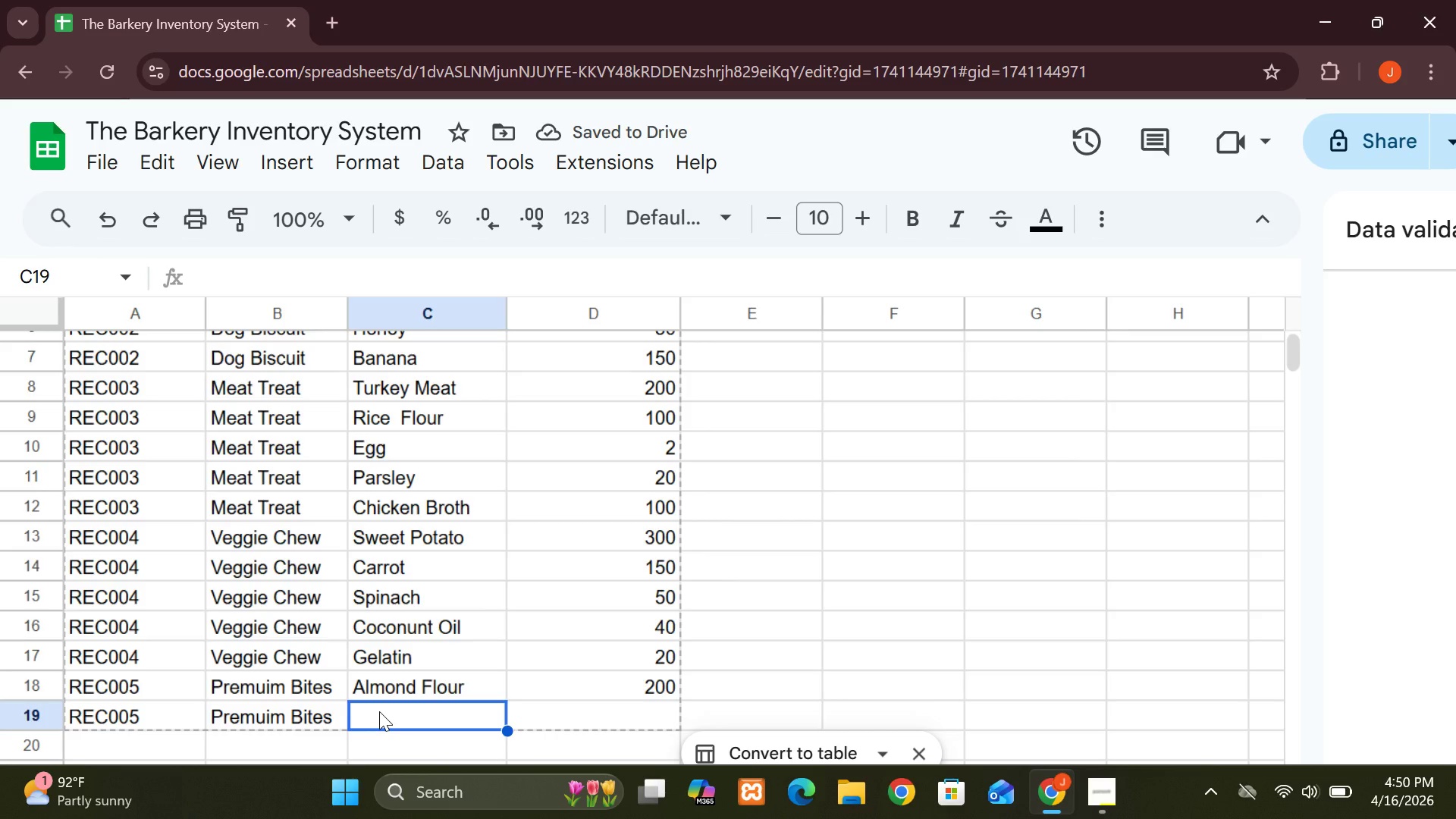 
type(Blue)
 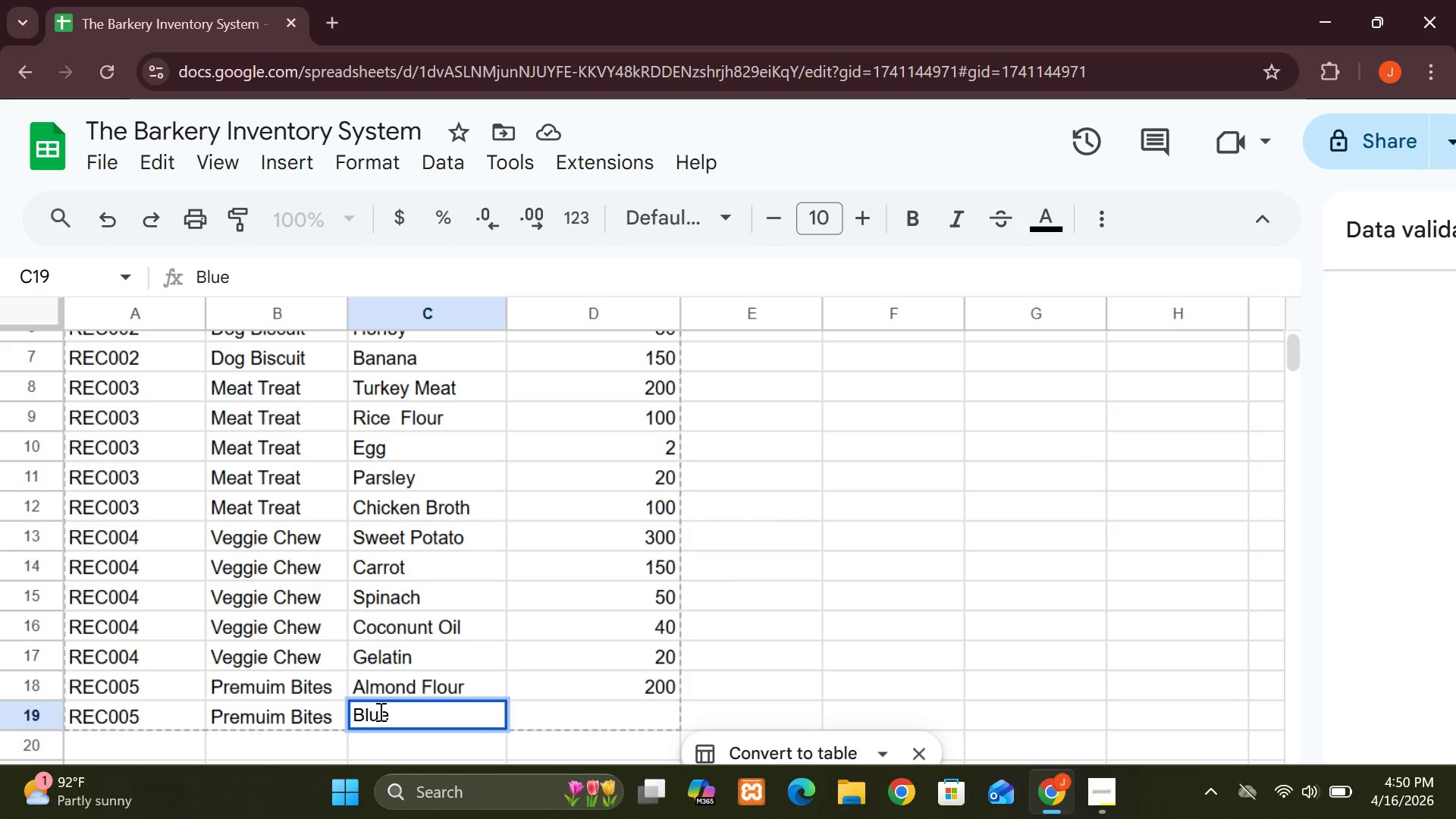 
type(berries)
 